 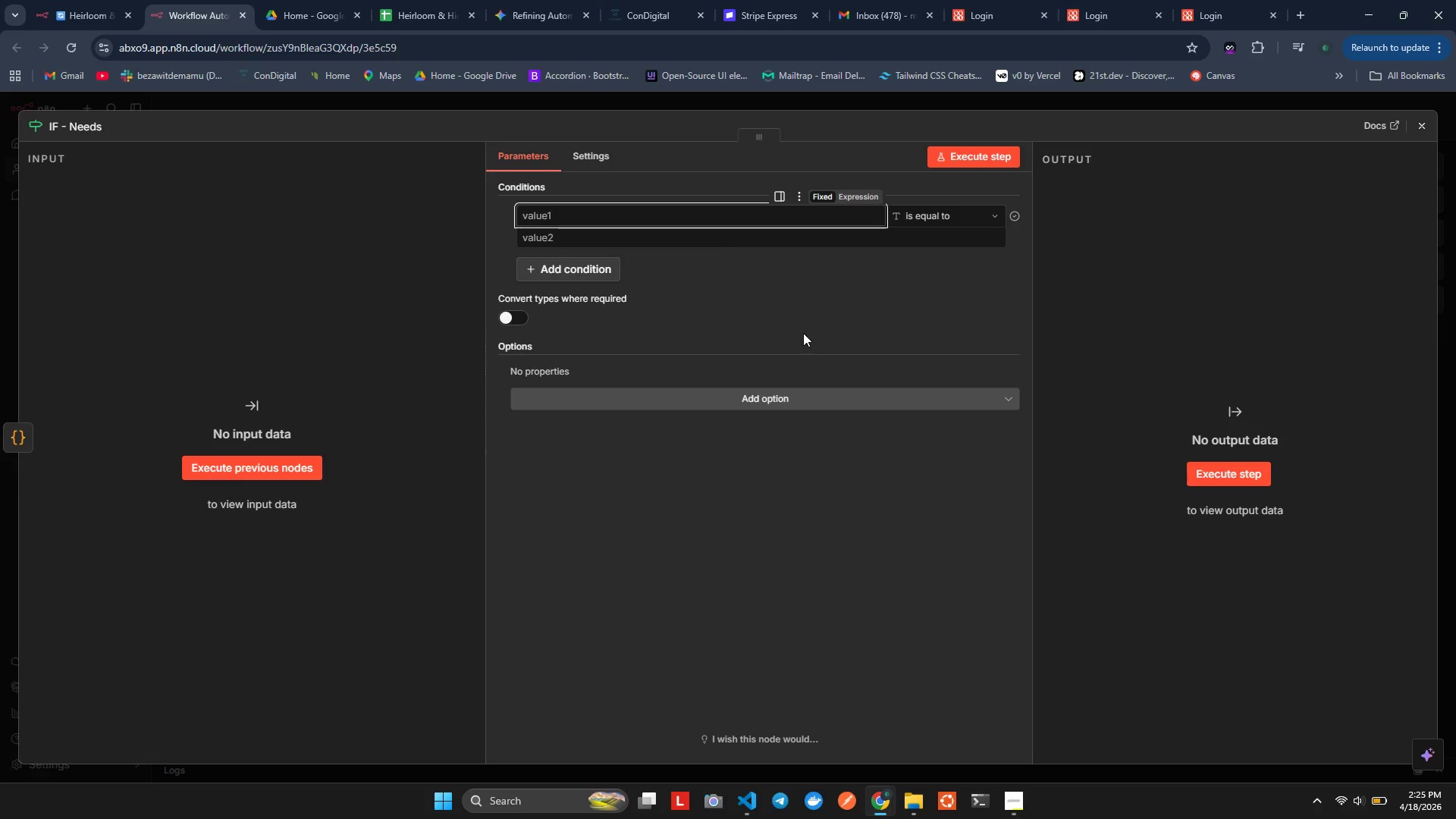 
hold_key(key=ShiftLeft, duration=0.73)
 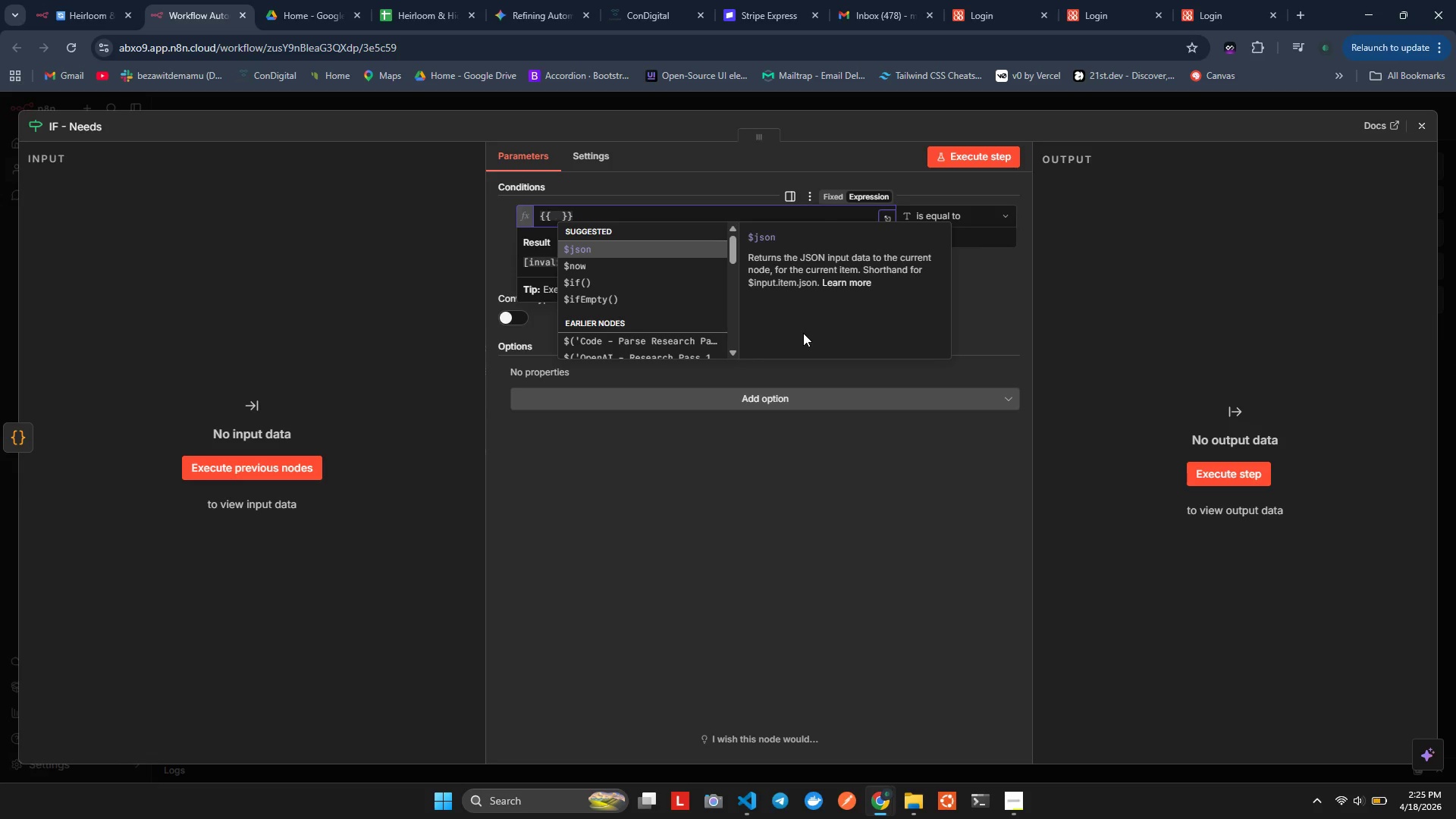 
hold_key(key=ShiftLeft, duration=0.61)
 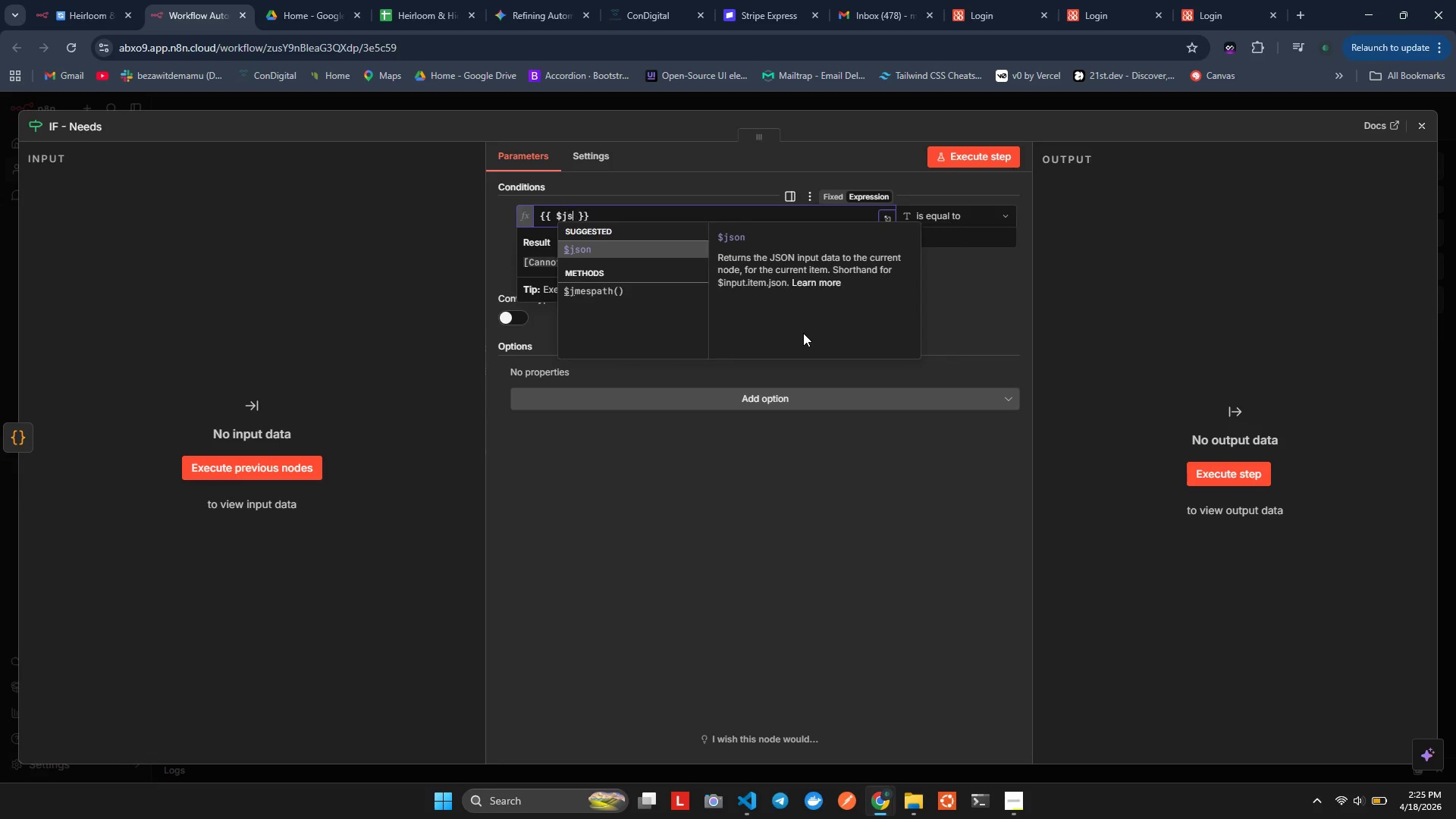 
hold_key(key=J, duration=0.38)
 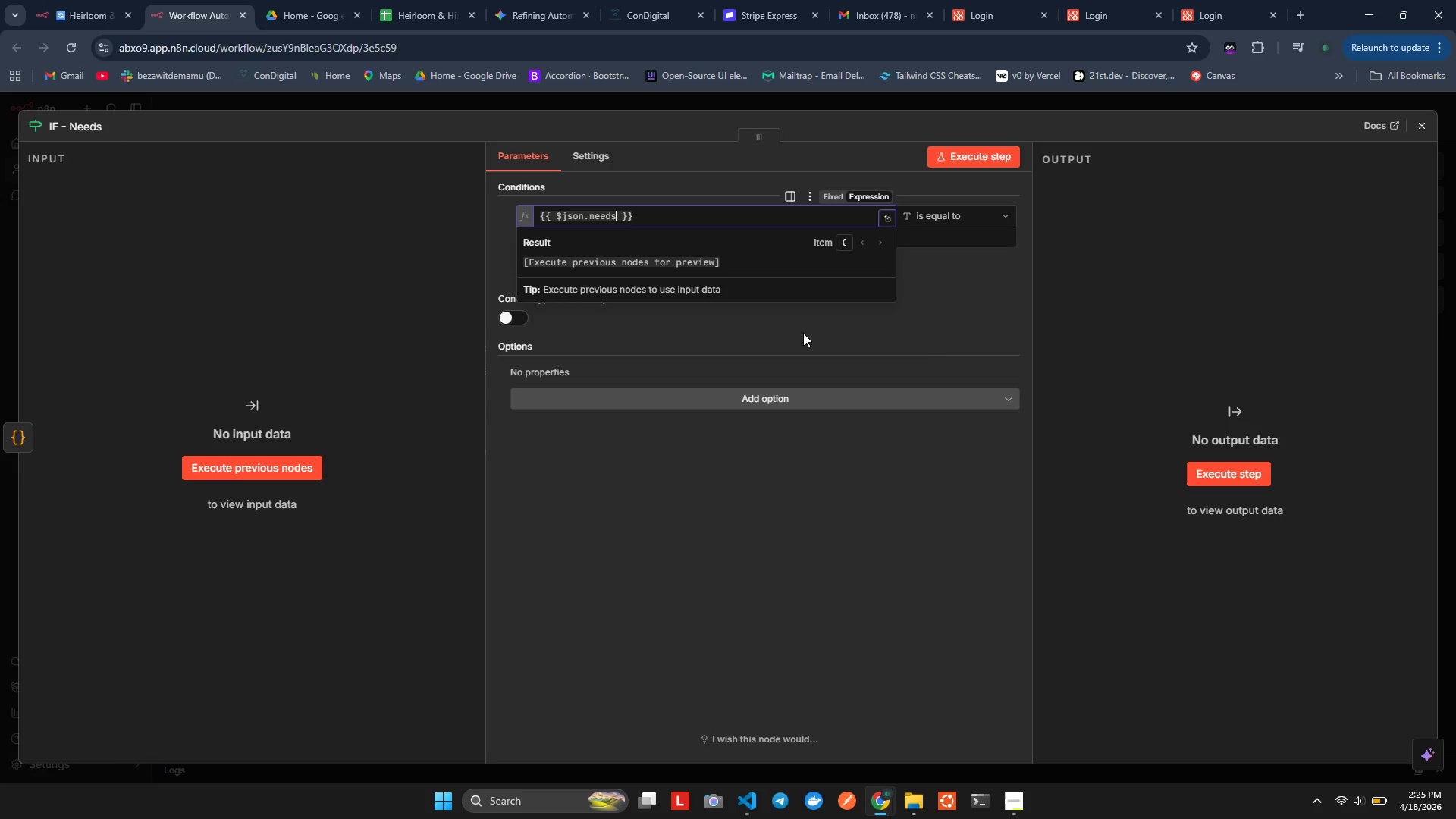 
wait(6.41)
 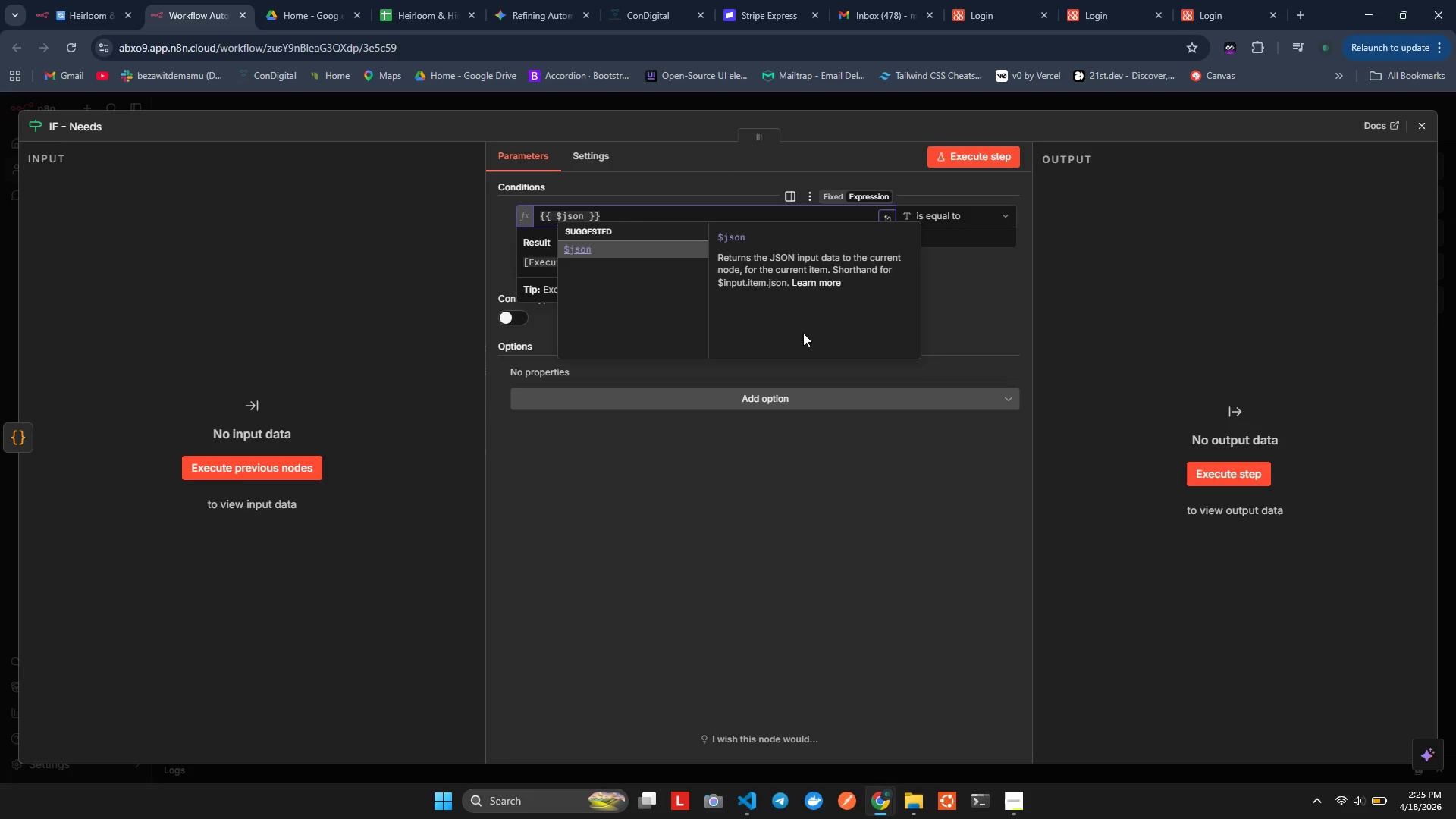 
hold_key(key=ShiftLeft, duration=0.39)
 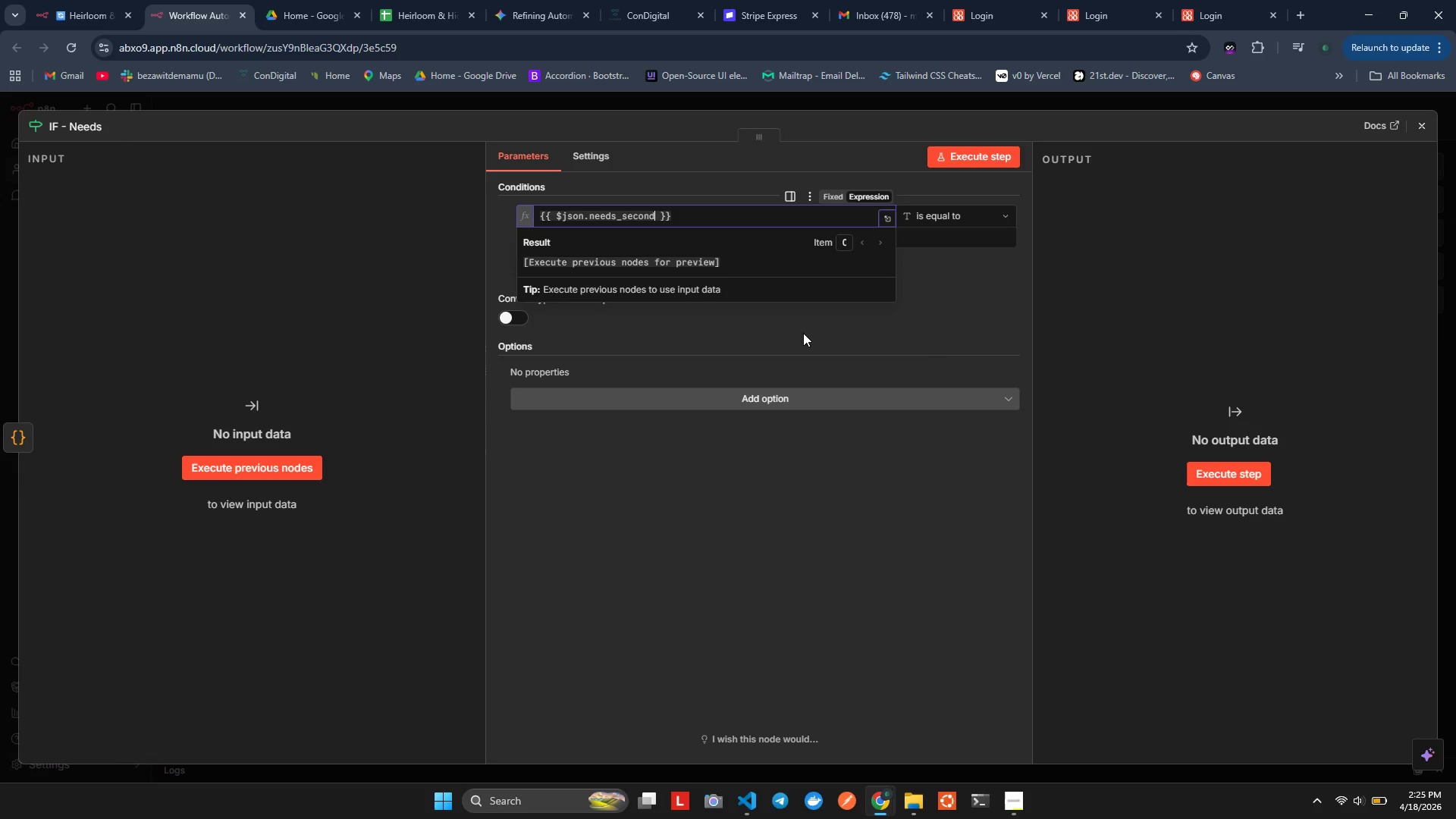 
hold_key(key=ShiftLeft, duration=0.5)
 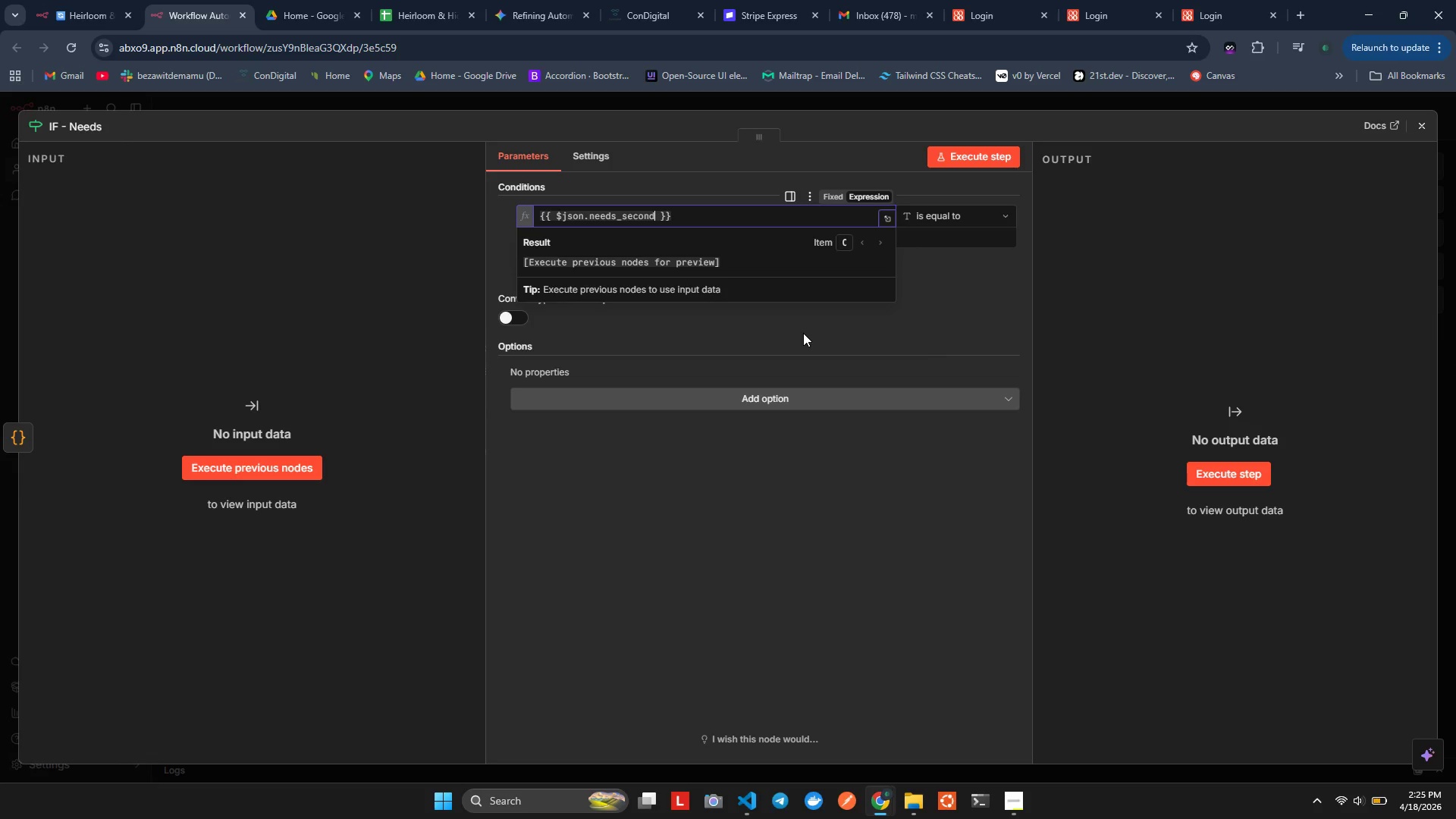 
hold_key(key=ShiftLeft, duration=0.38)
 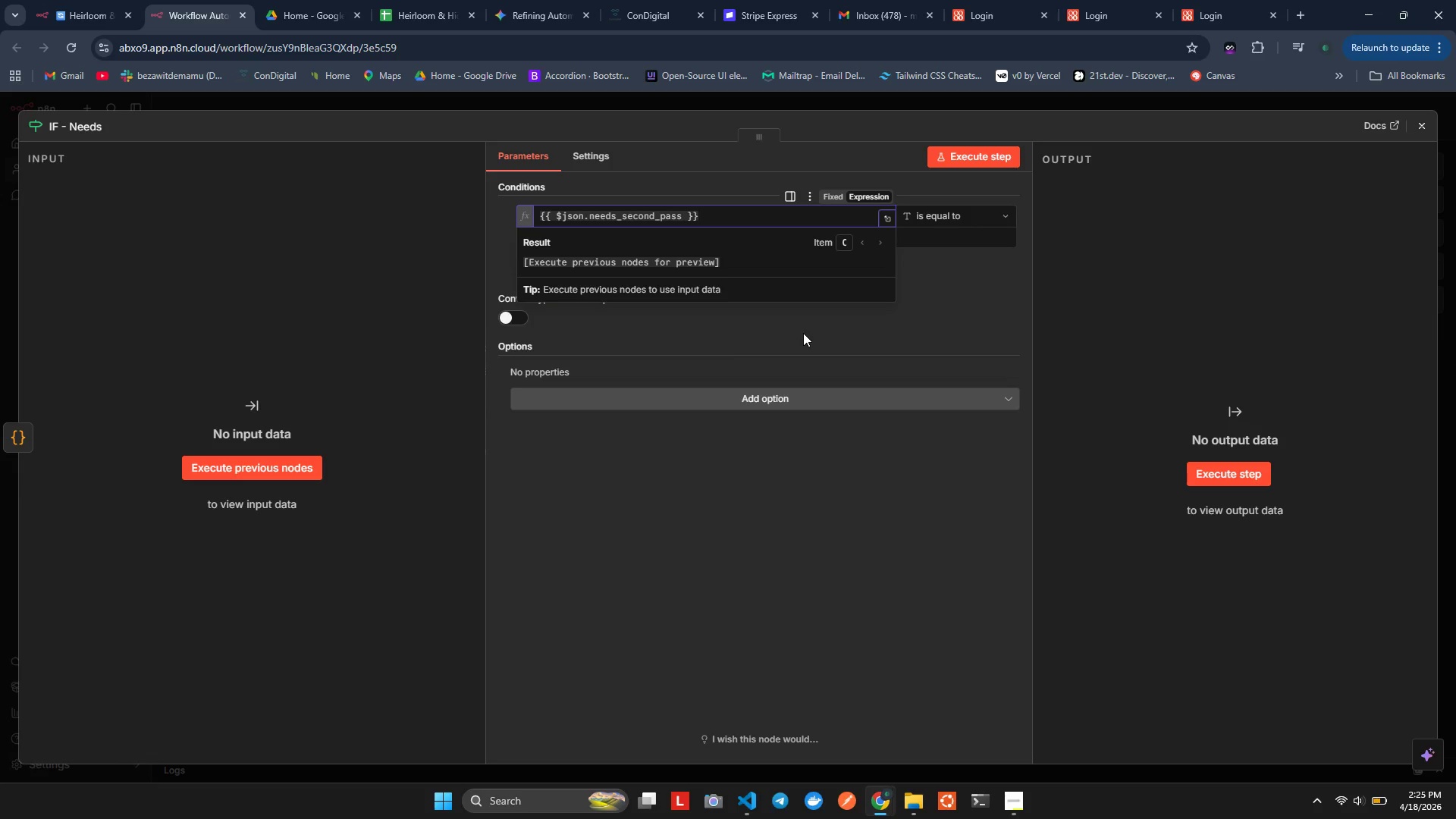 
key(ArrowRight)
 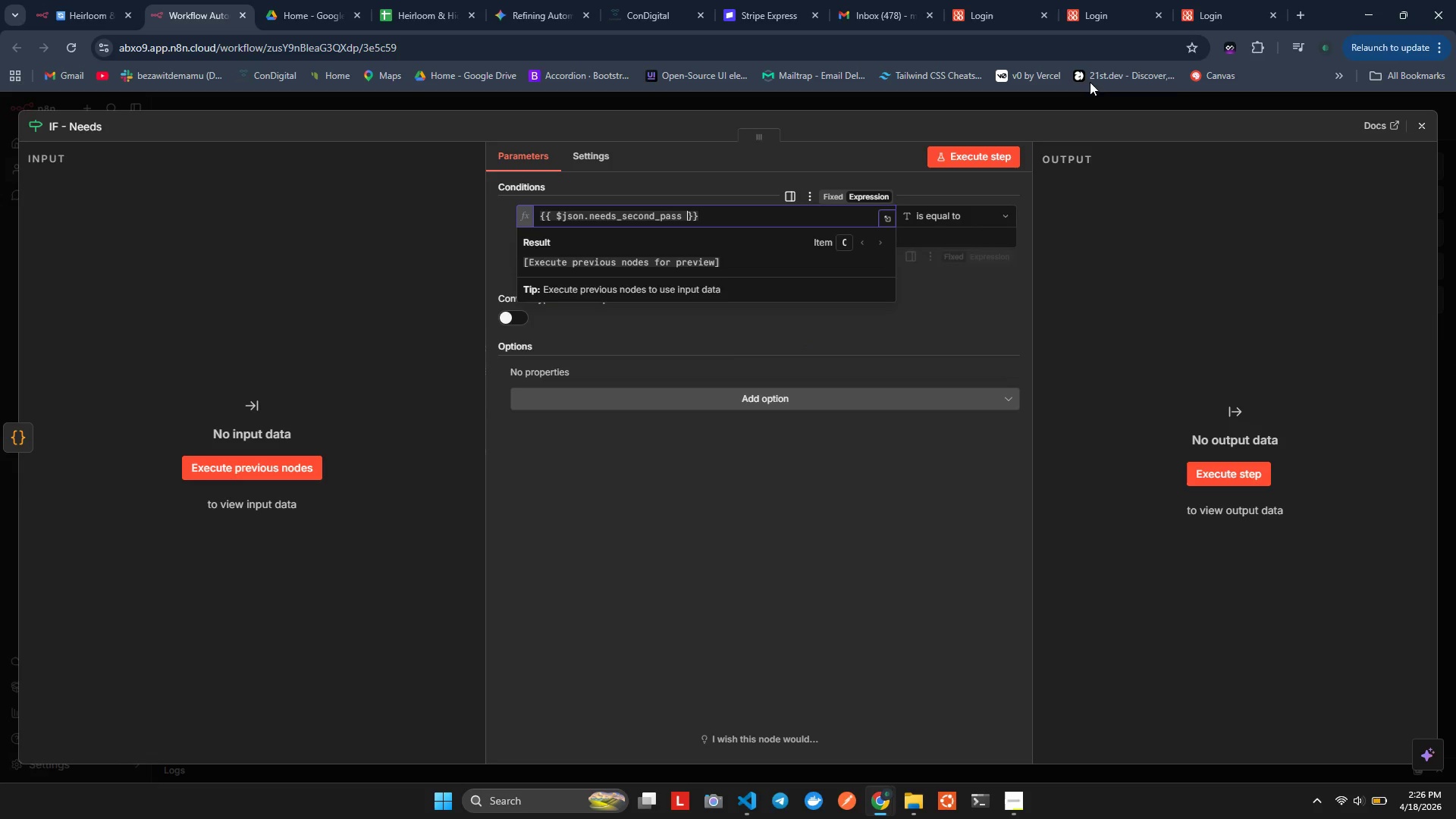 
left_click([932, 222])
 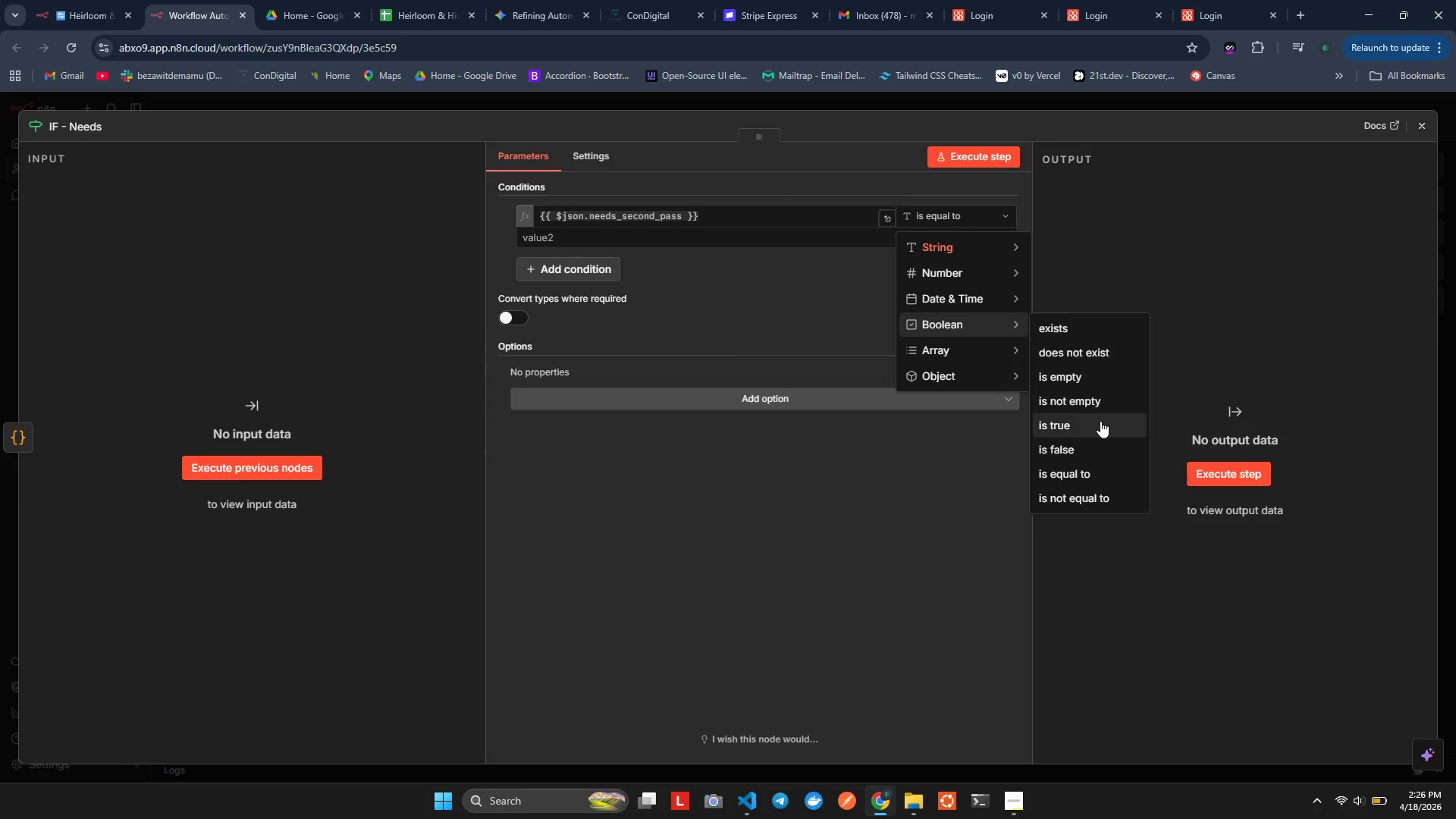 
wait(5.7)
 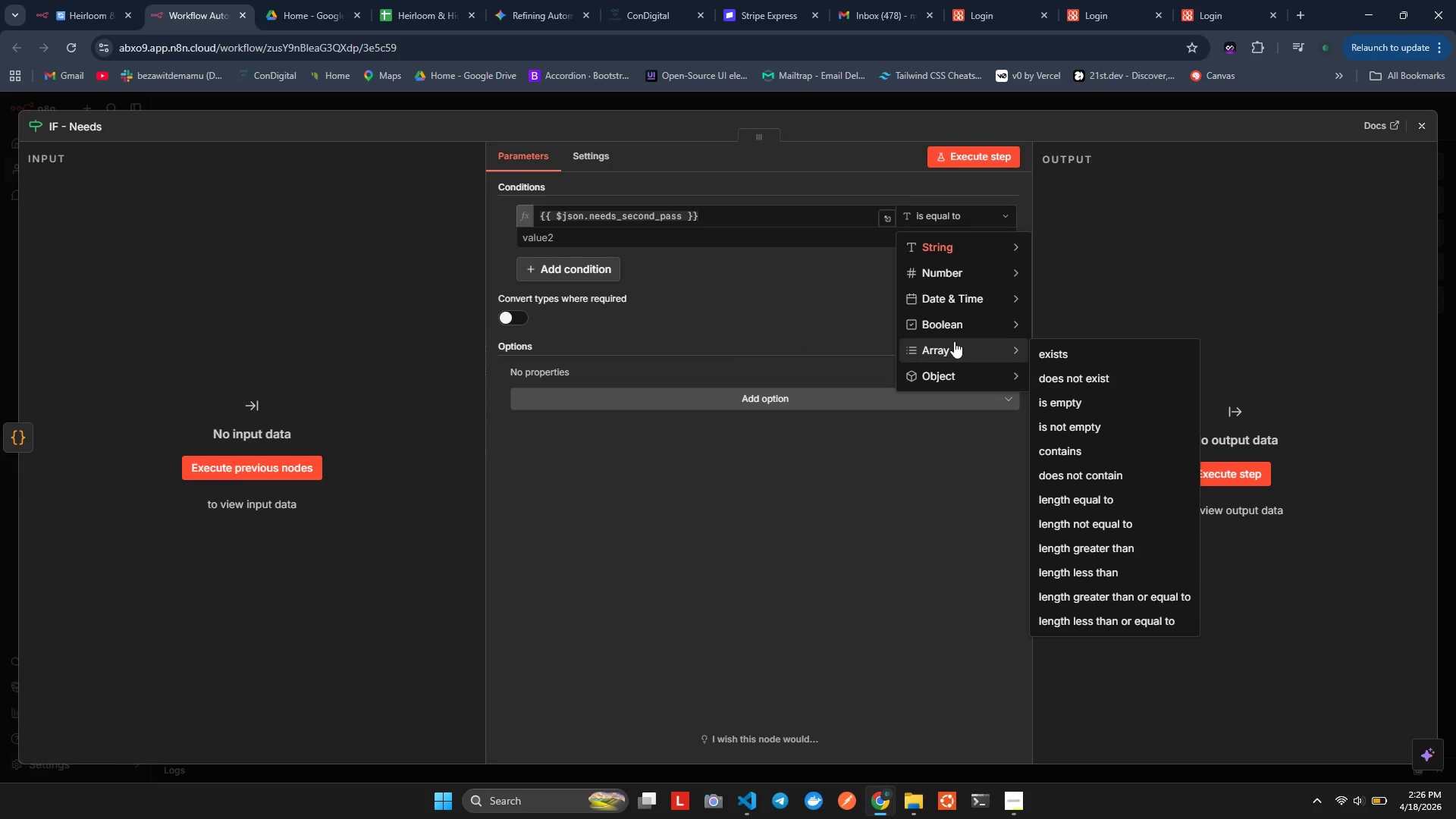 
left_click([1078, 418])
 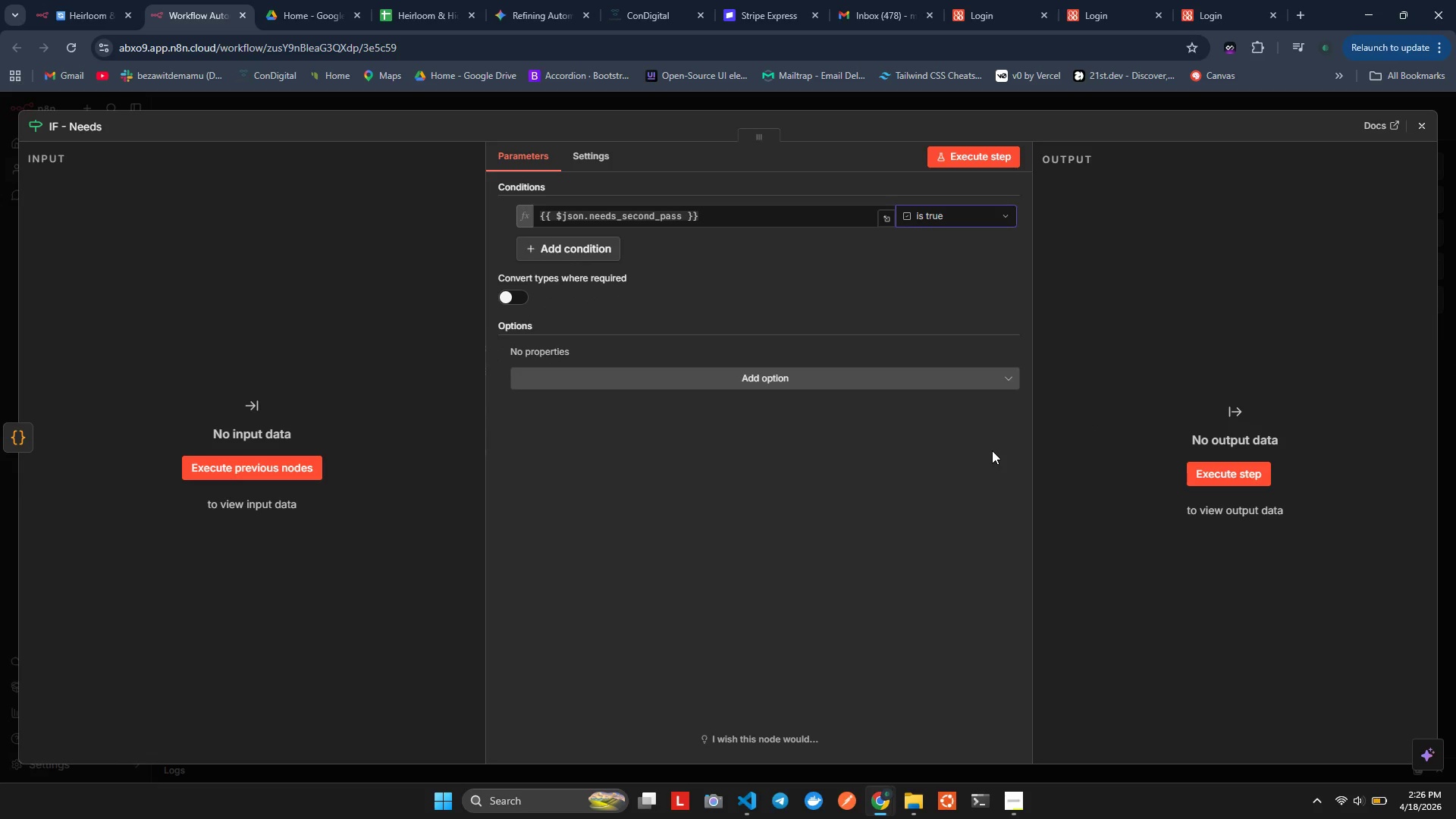 
wait(8.02)
 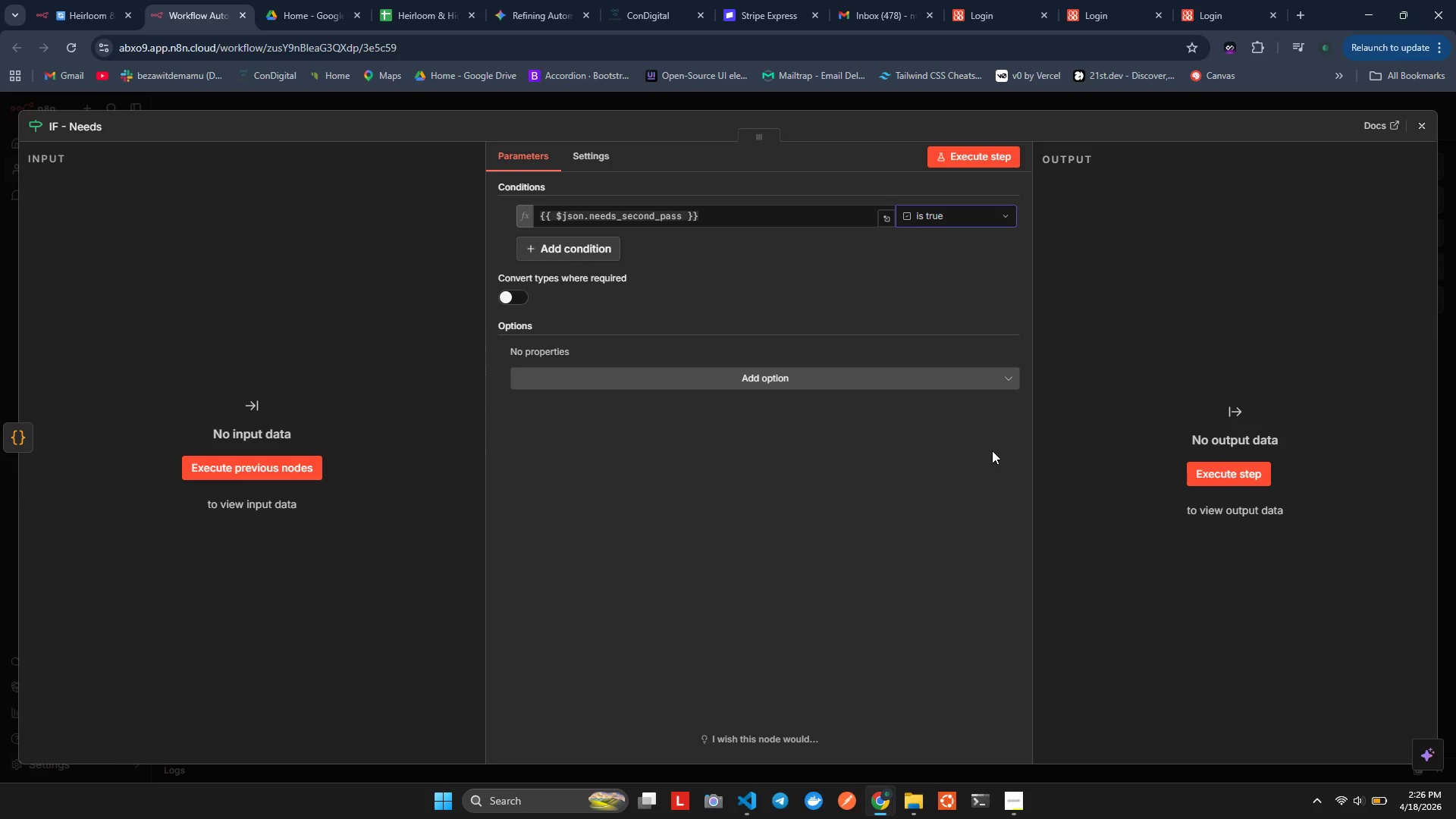 
left_click([1417, 121])
 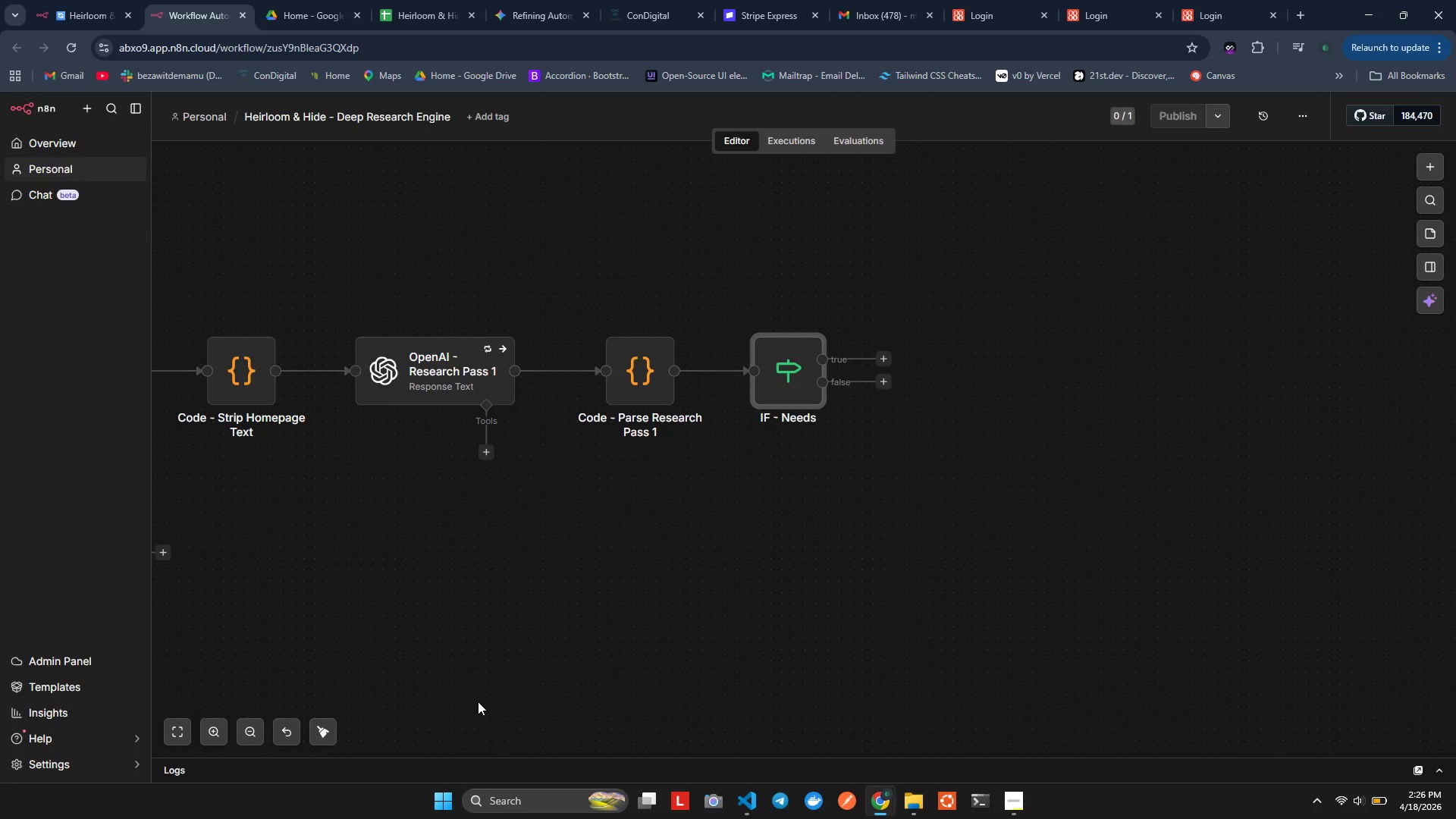 
wait(21.39)
 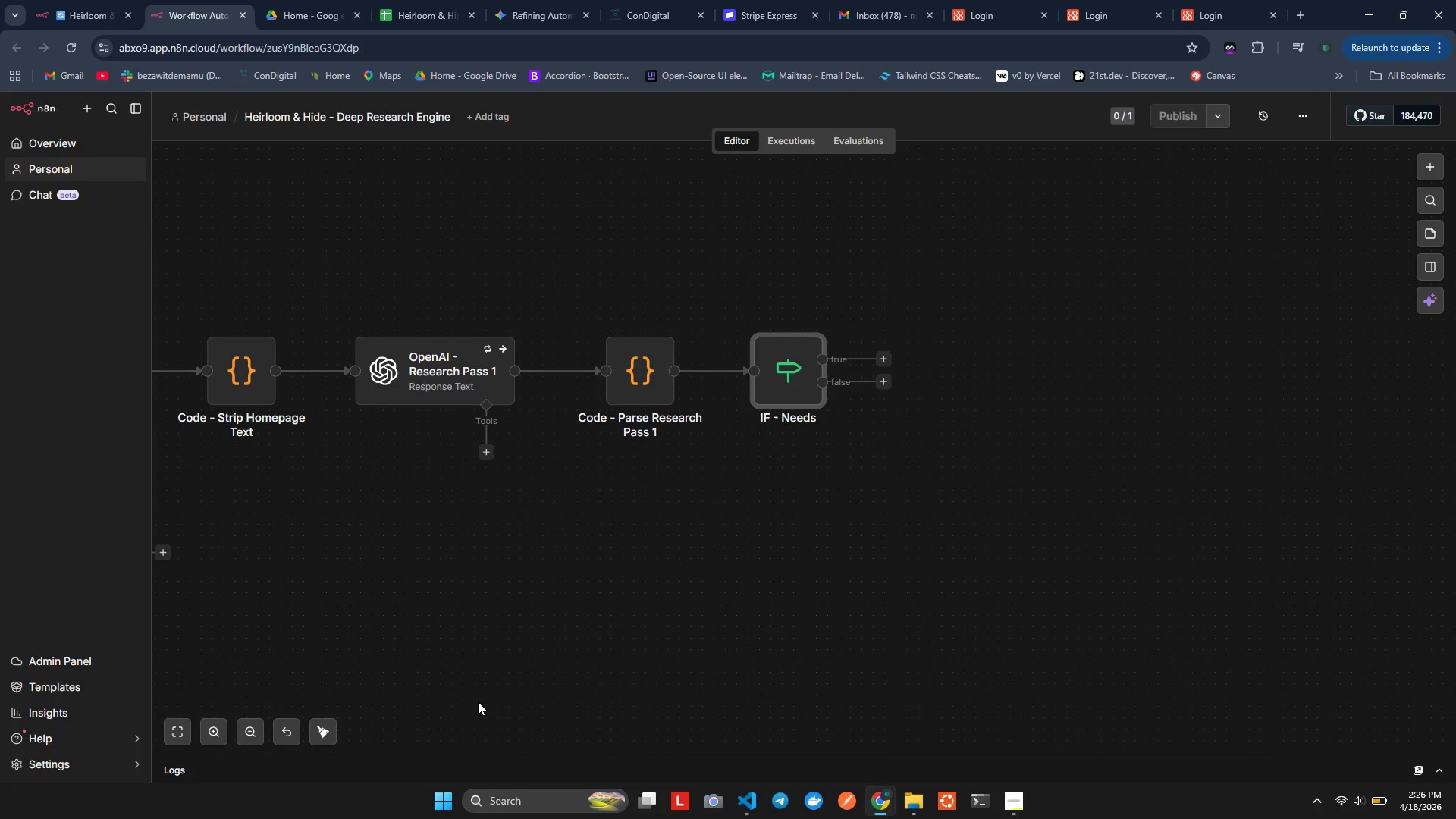 
left_click([884, 357])
 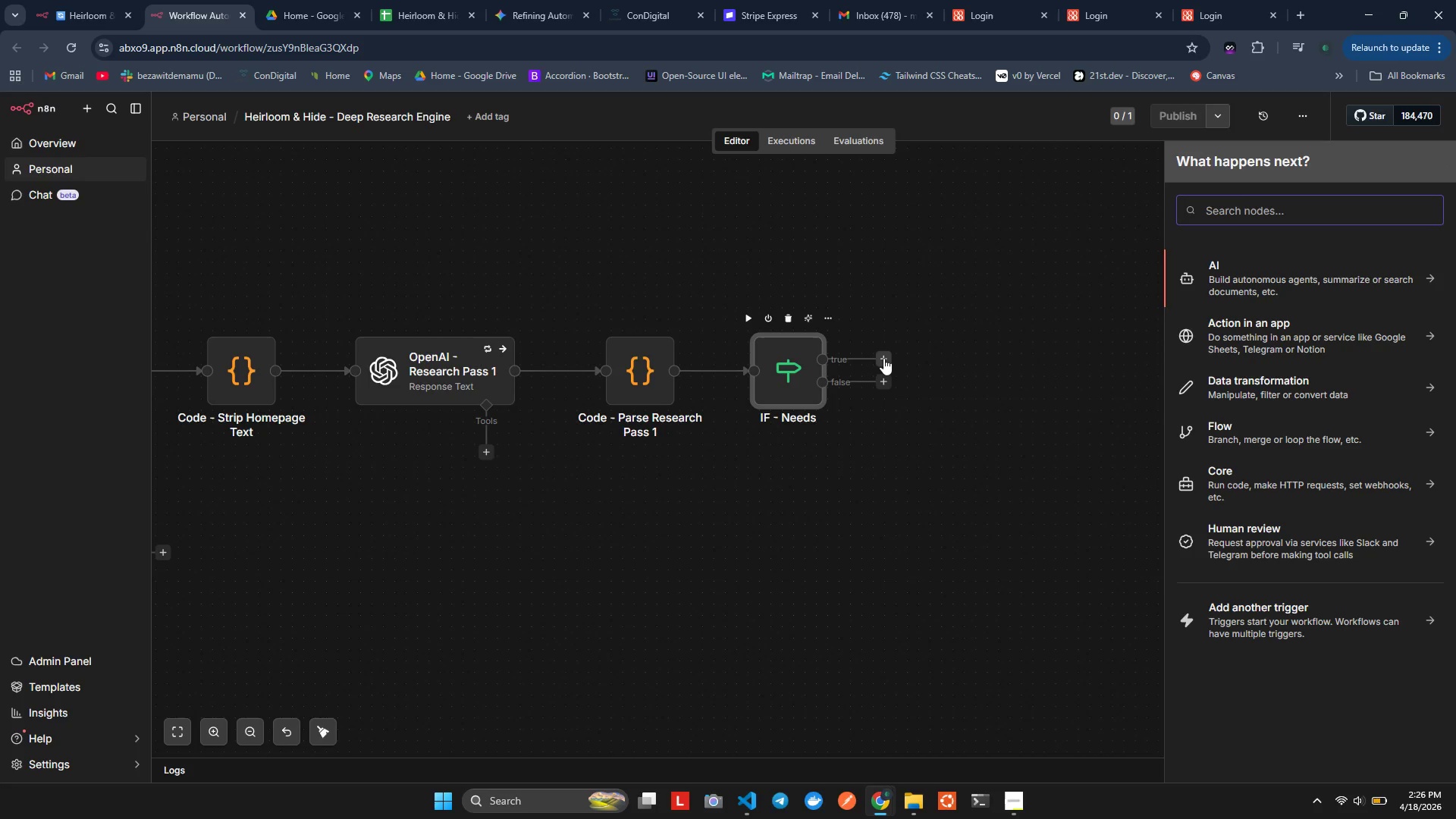 
key(Tab)
 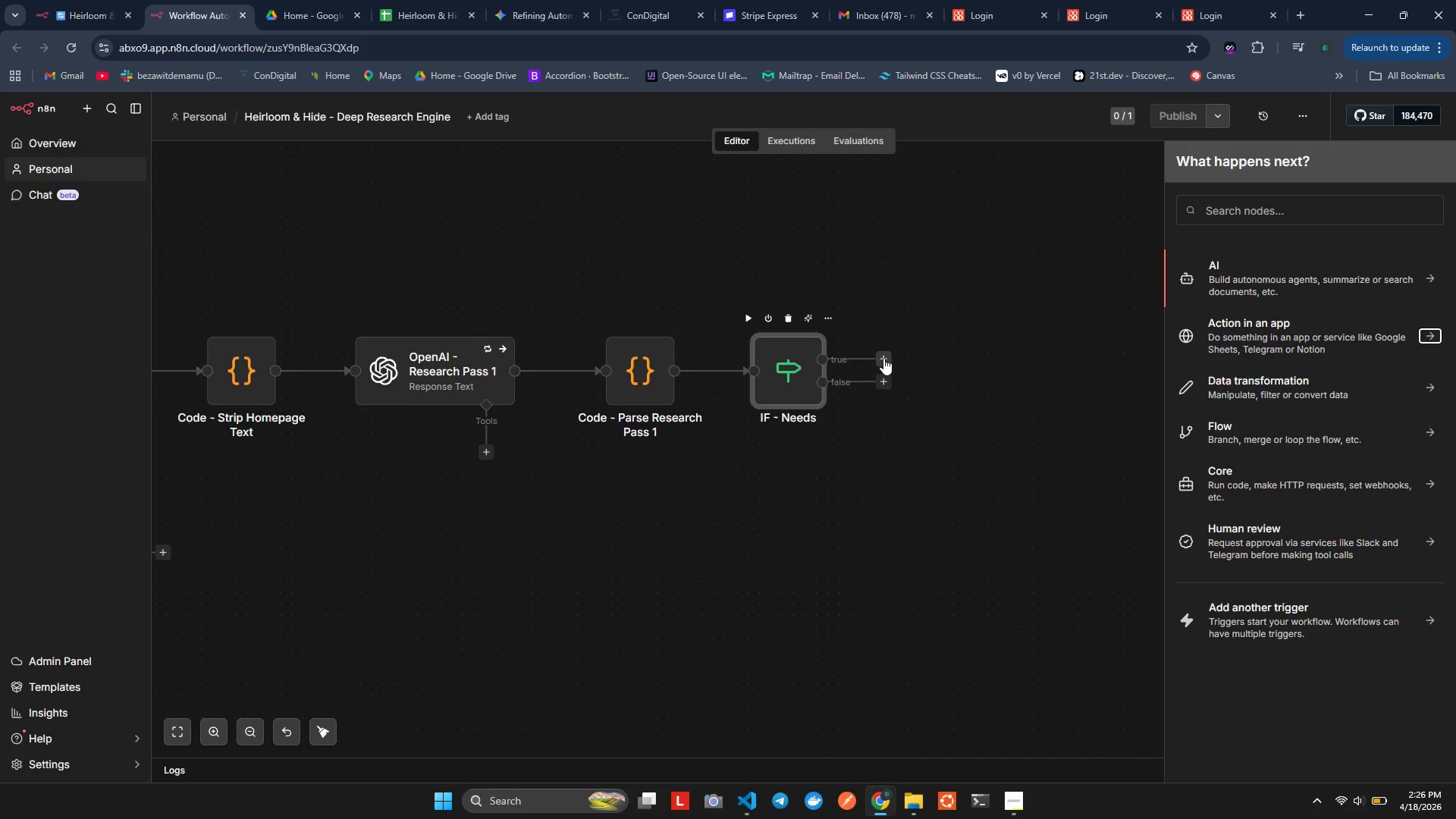 
key(Tab)
 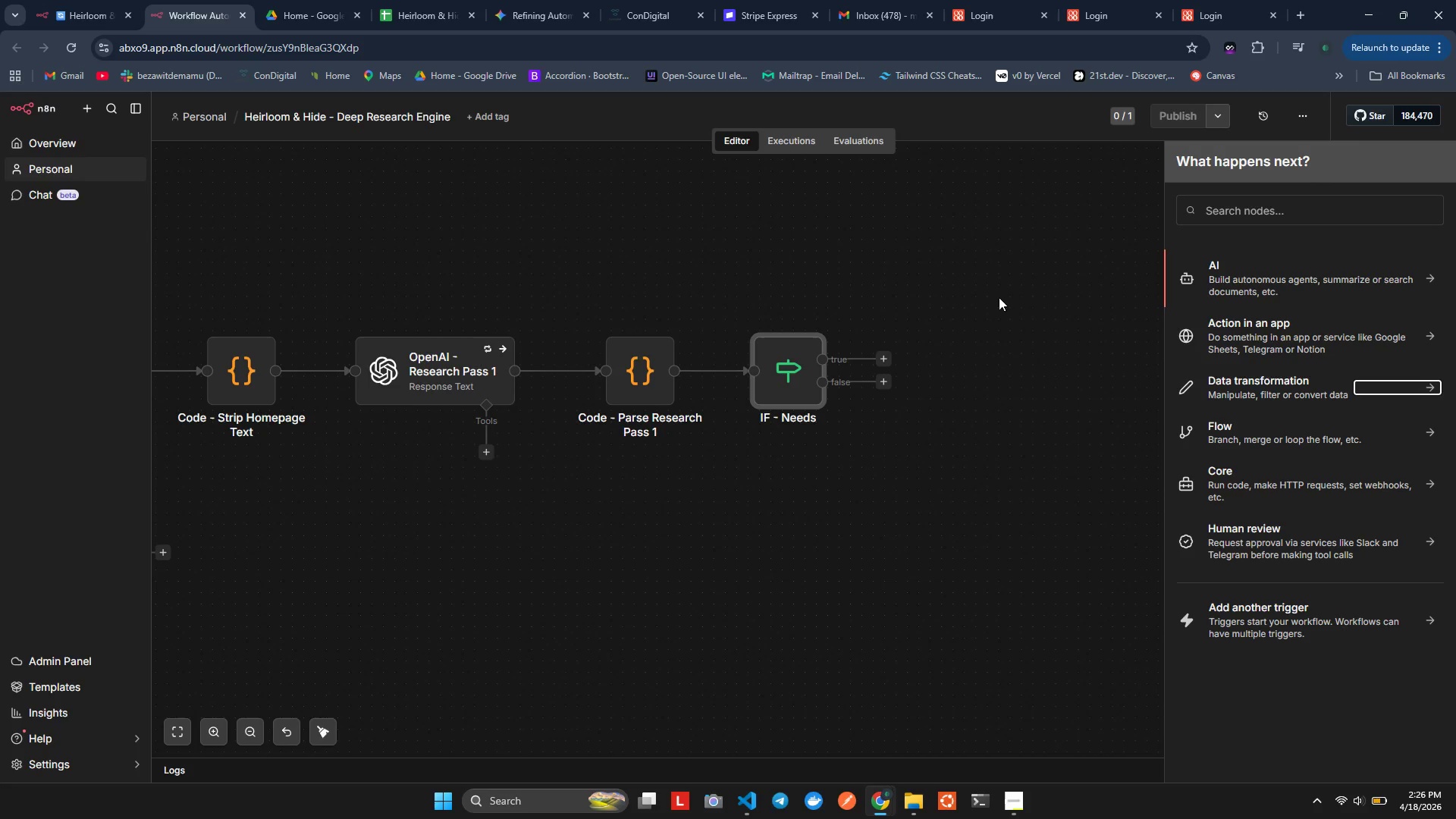 
key(Tab)
 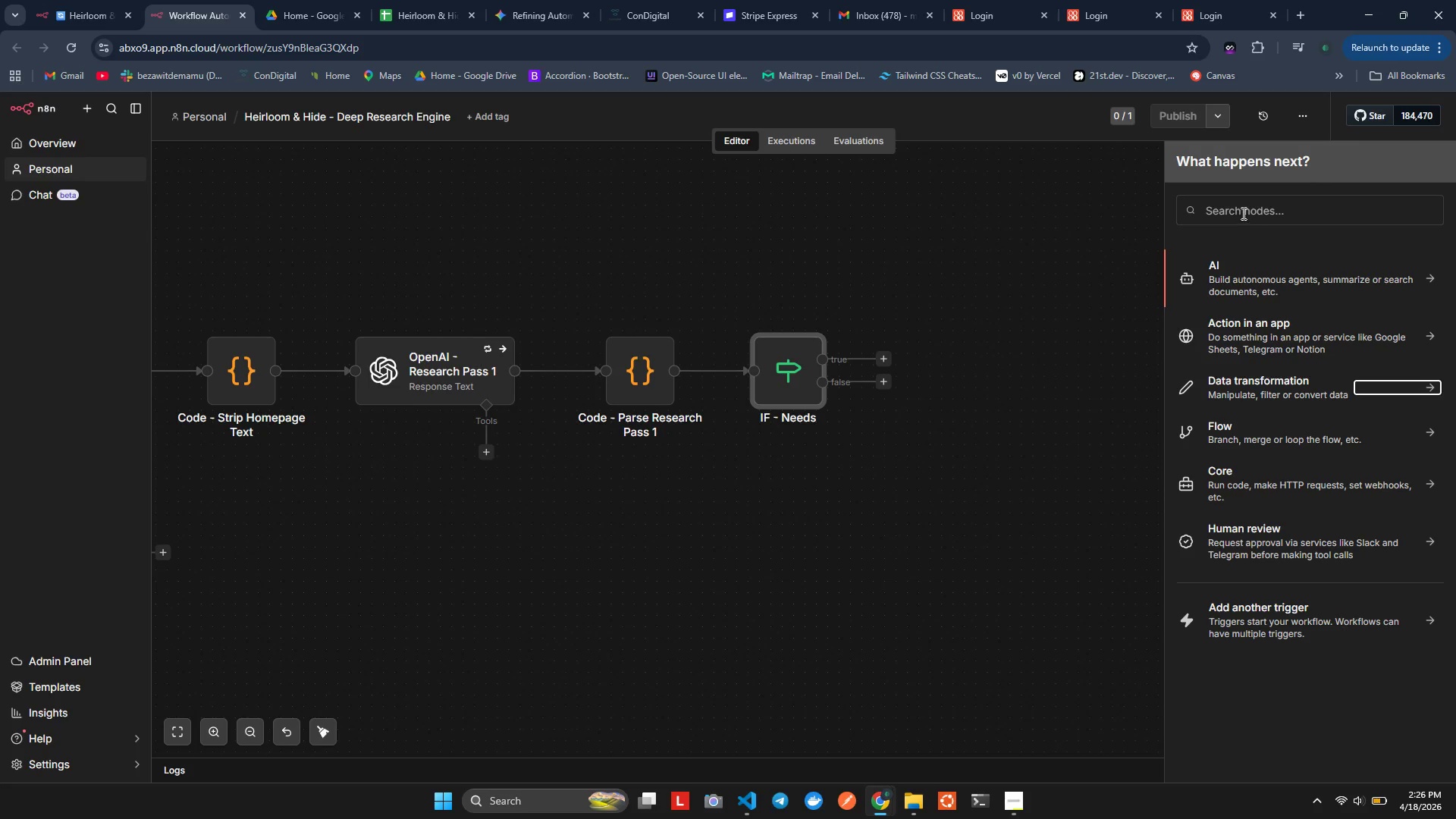 
left_click([1242, 212])
 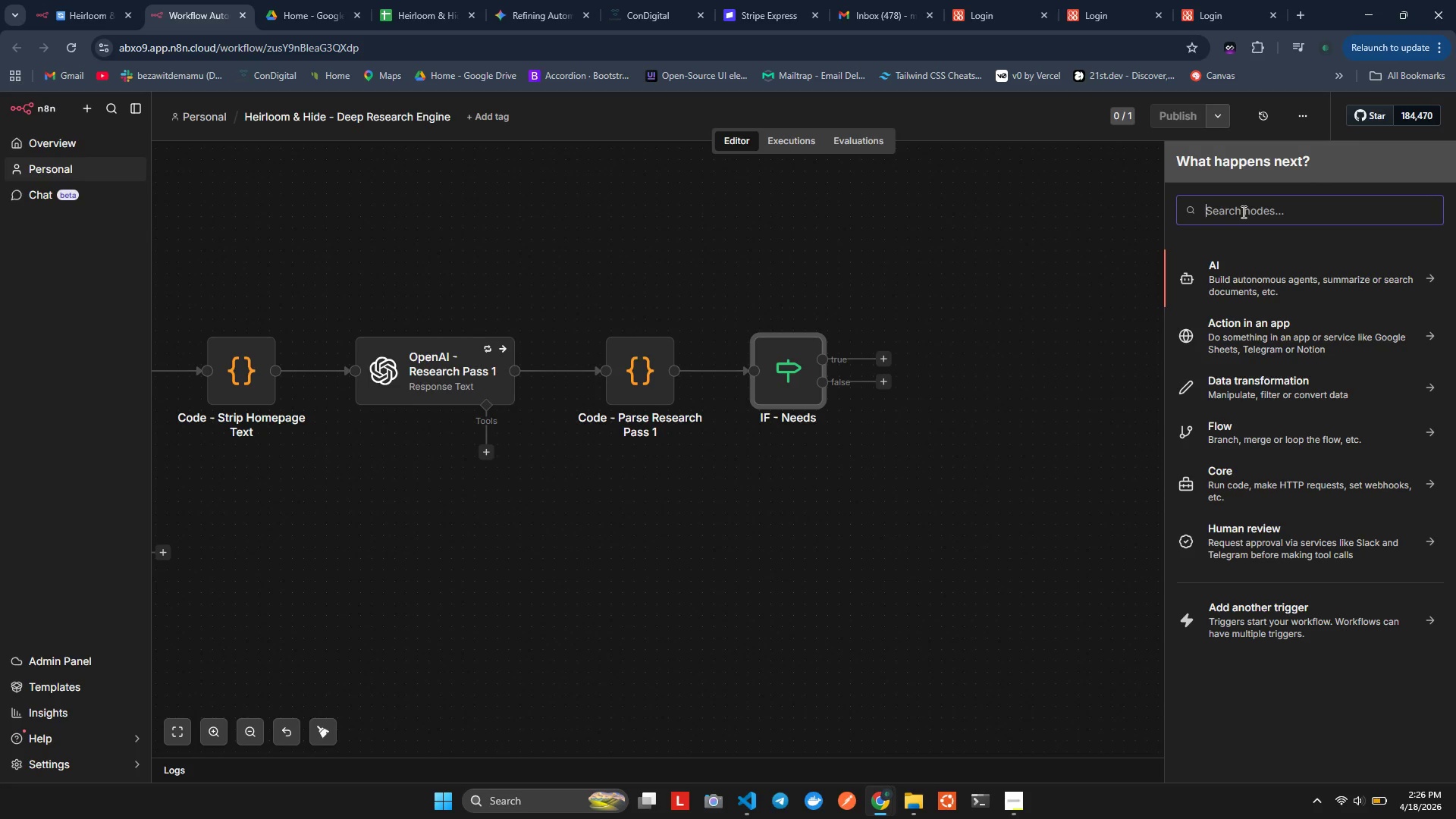 
wait(8.97)
 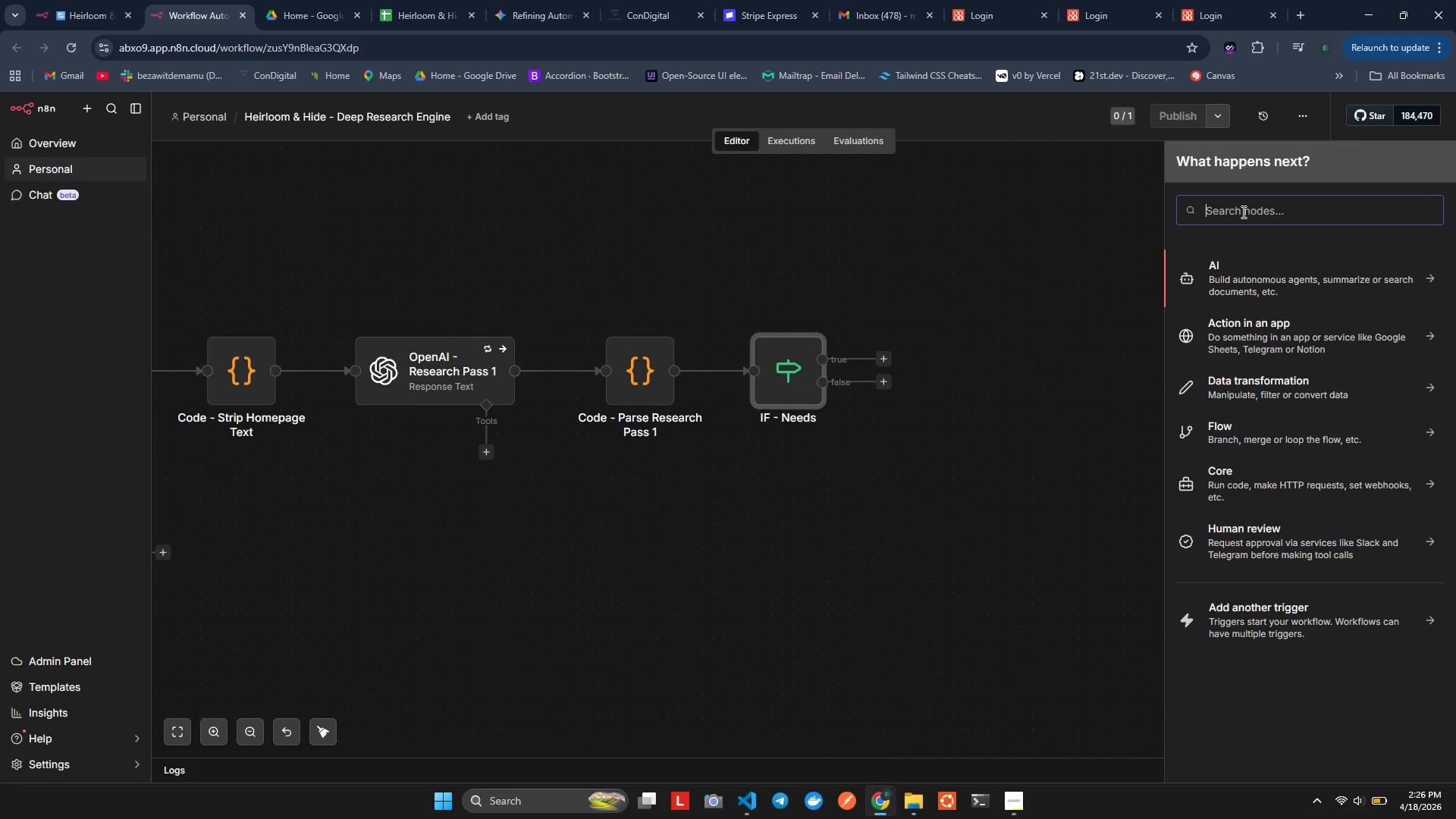 
type(wair)
 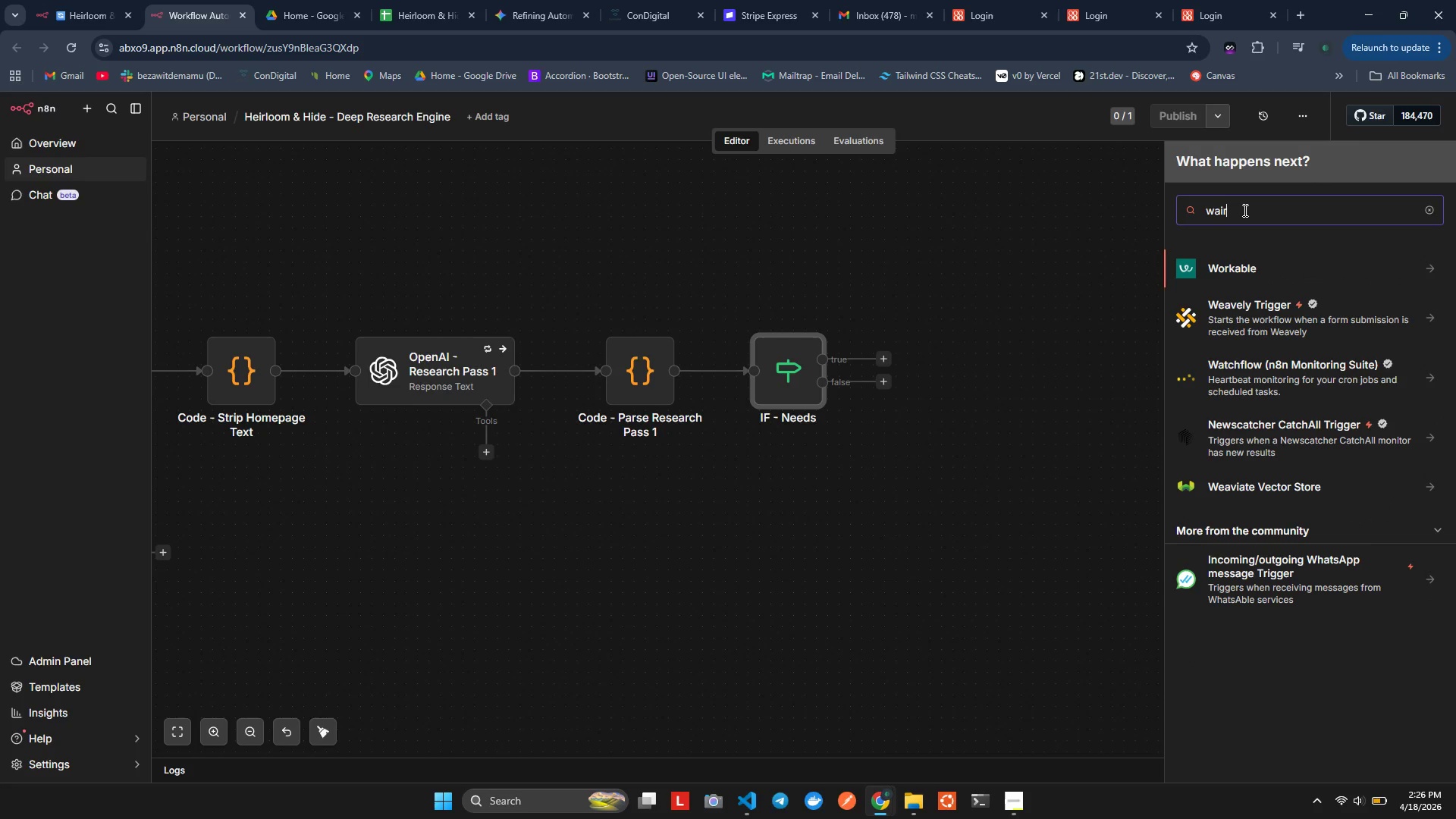 
key(Backspace)
key(Backspace)
key(Backspace)
key(Backspace)
key(Backspace)
type(wait)
 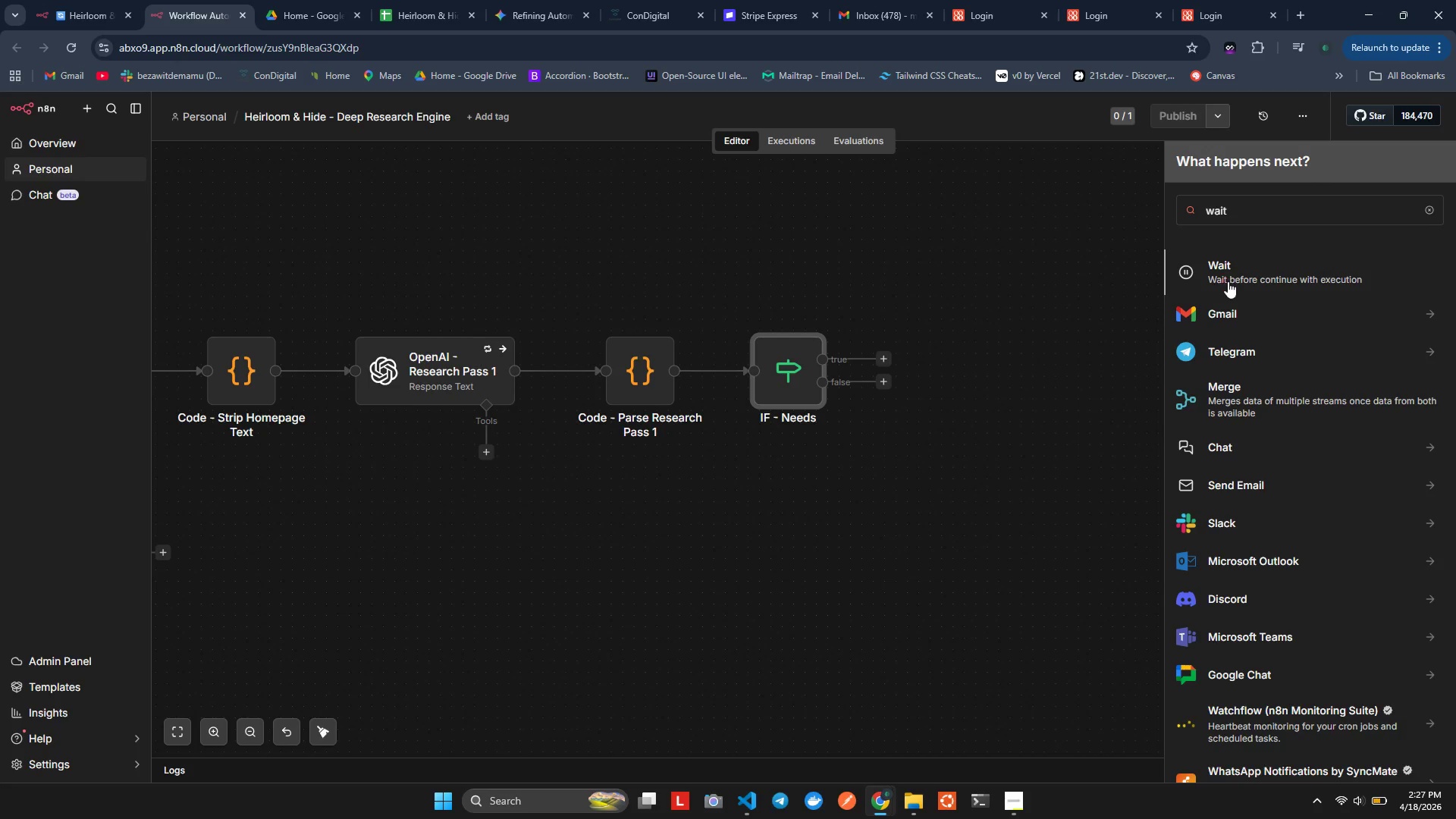 
left_click([1228, 280])
 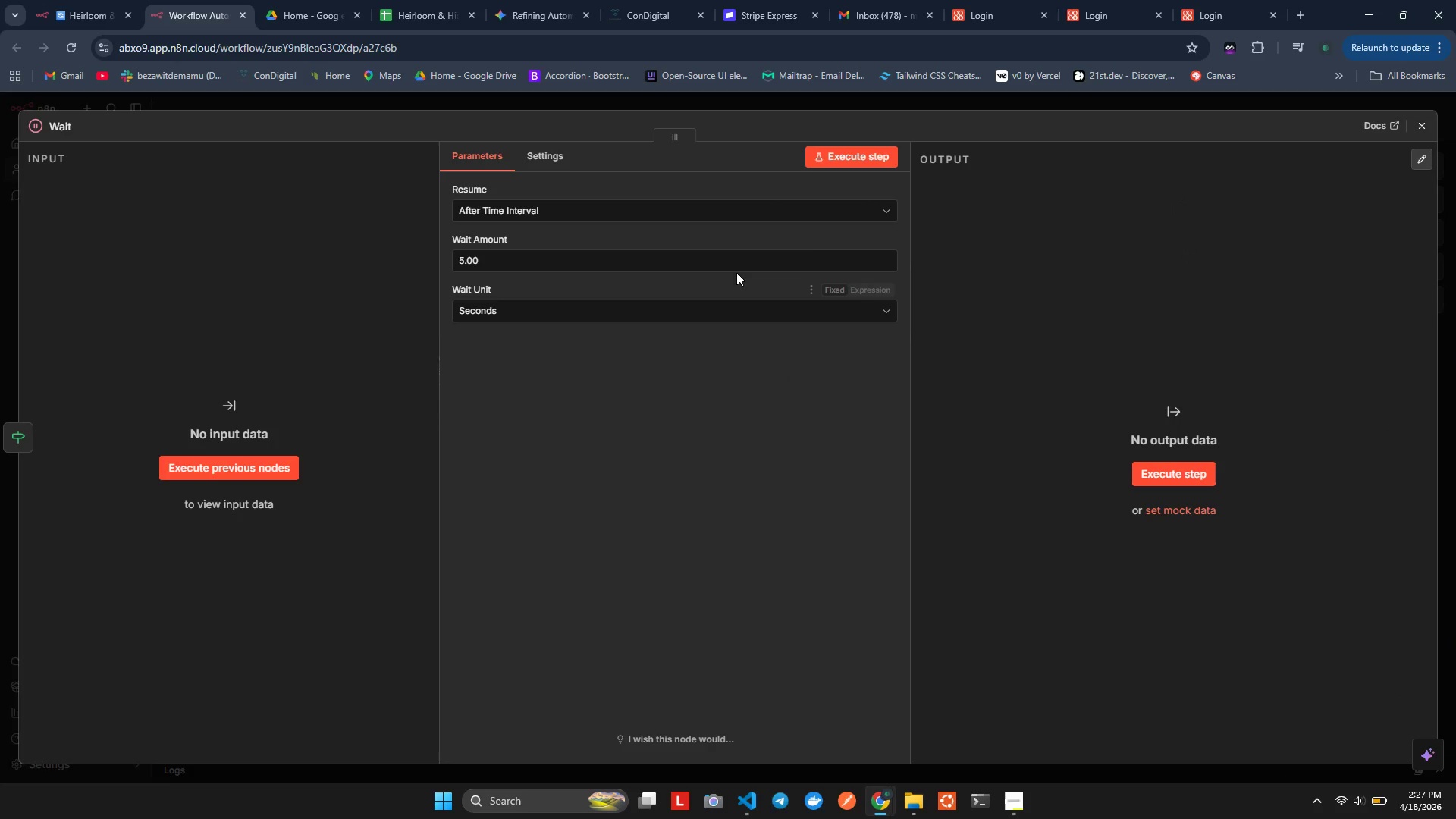 
left_click([78, 121])
 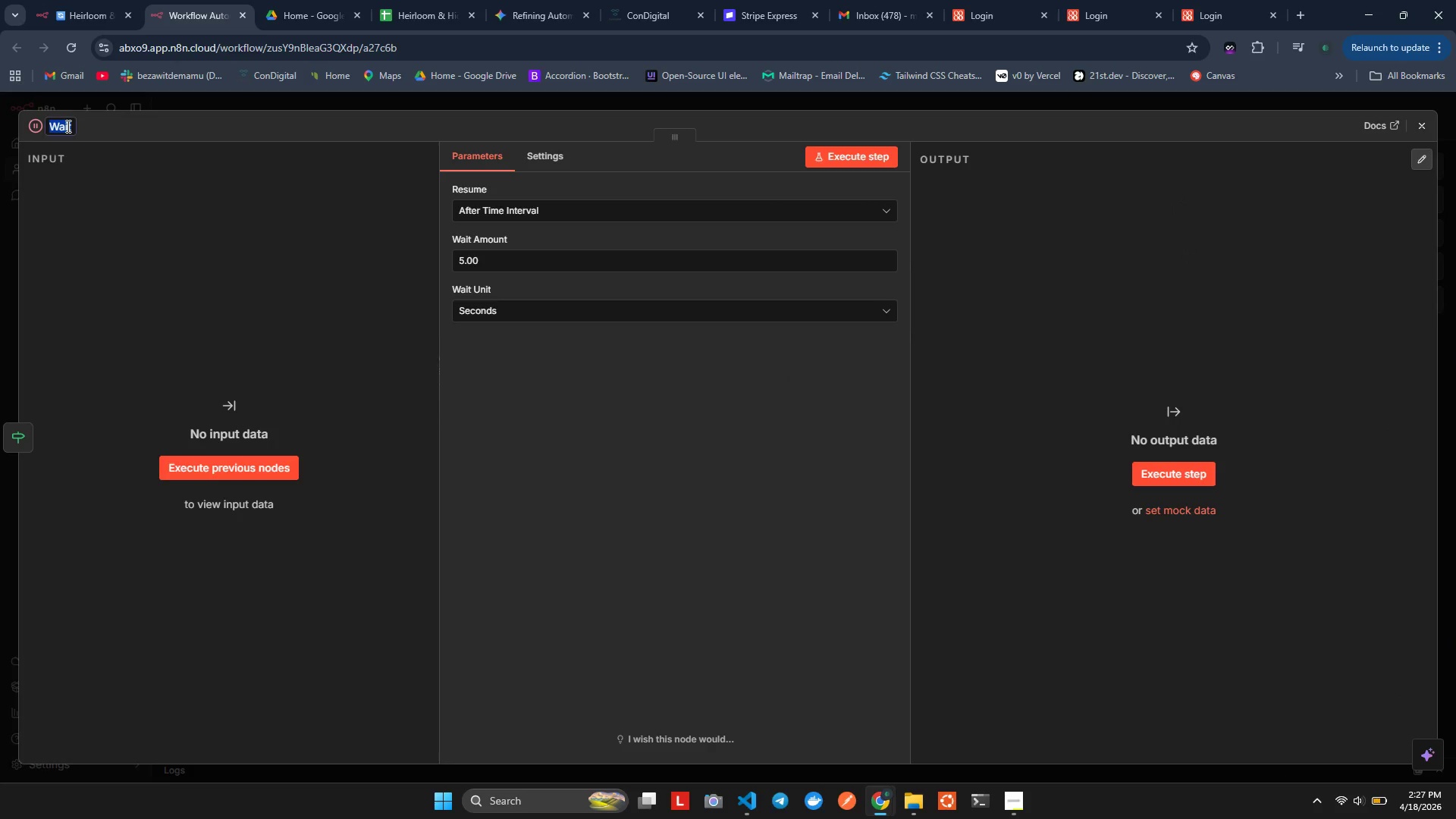 
left_click([67, 126])
 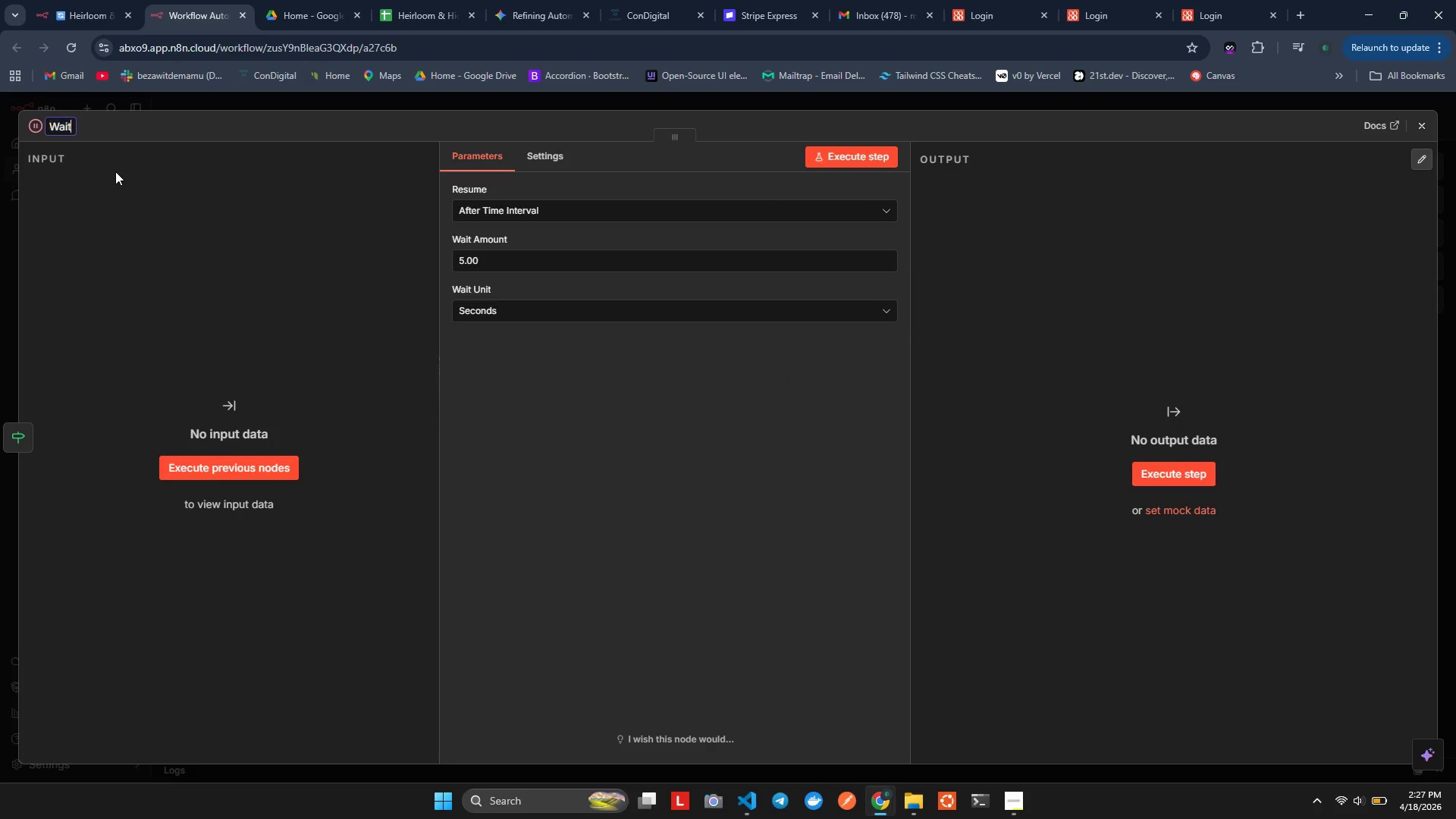 
key(ArrowRight)
 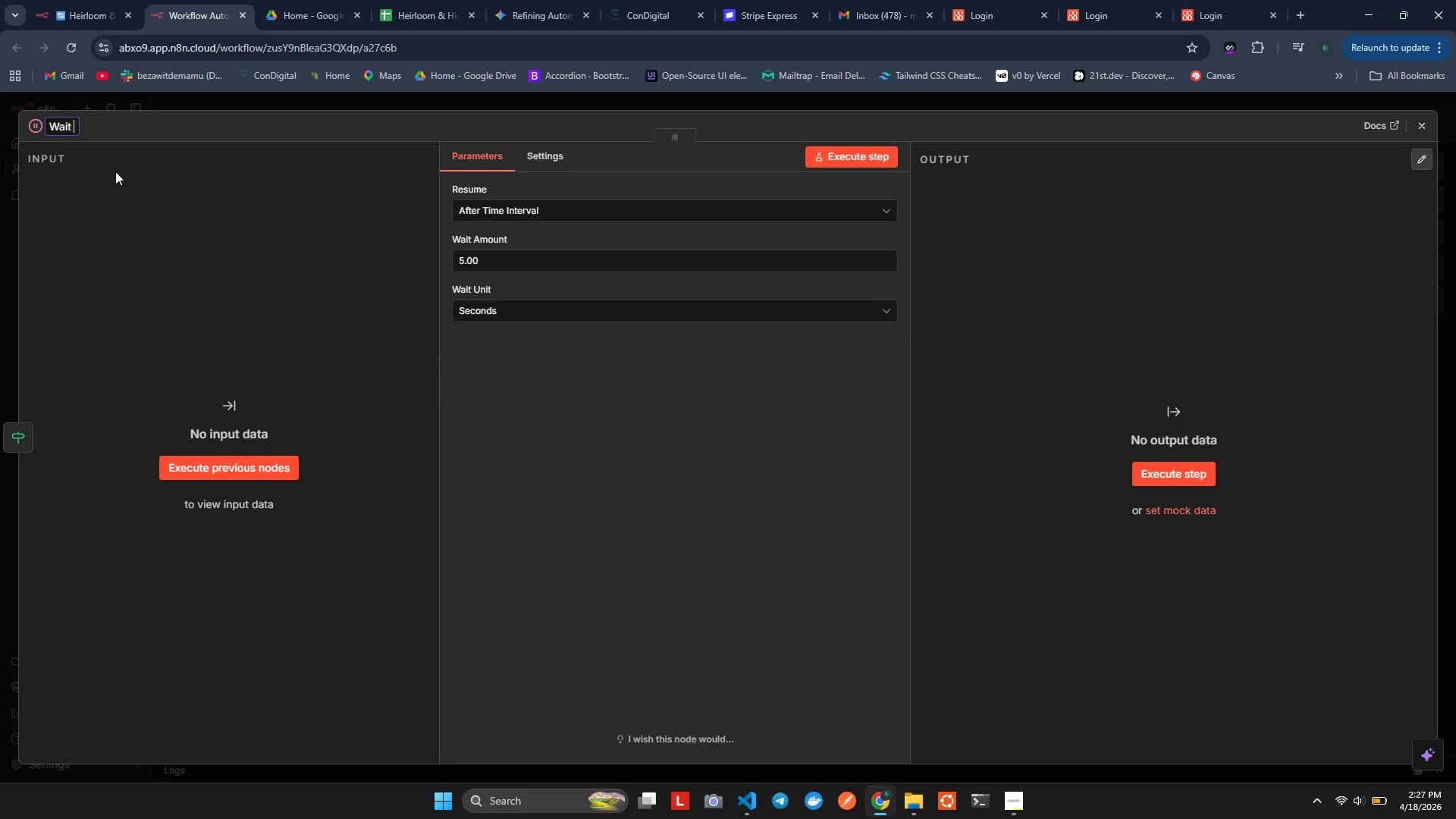 
key(Space)
 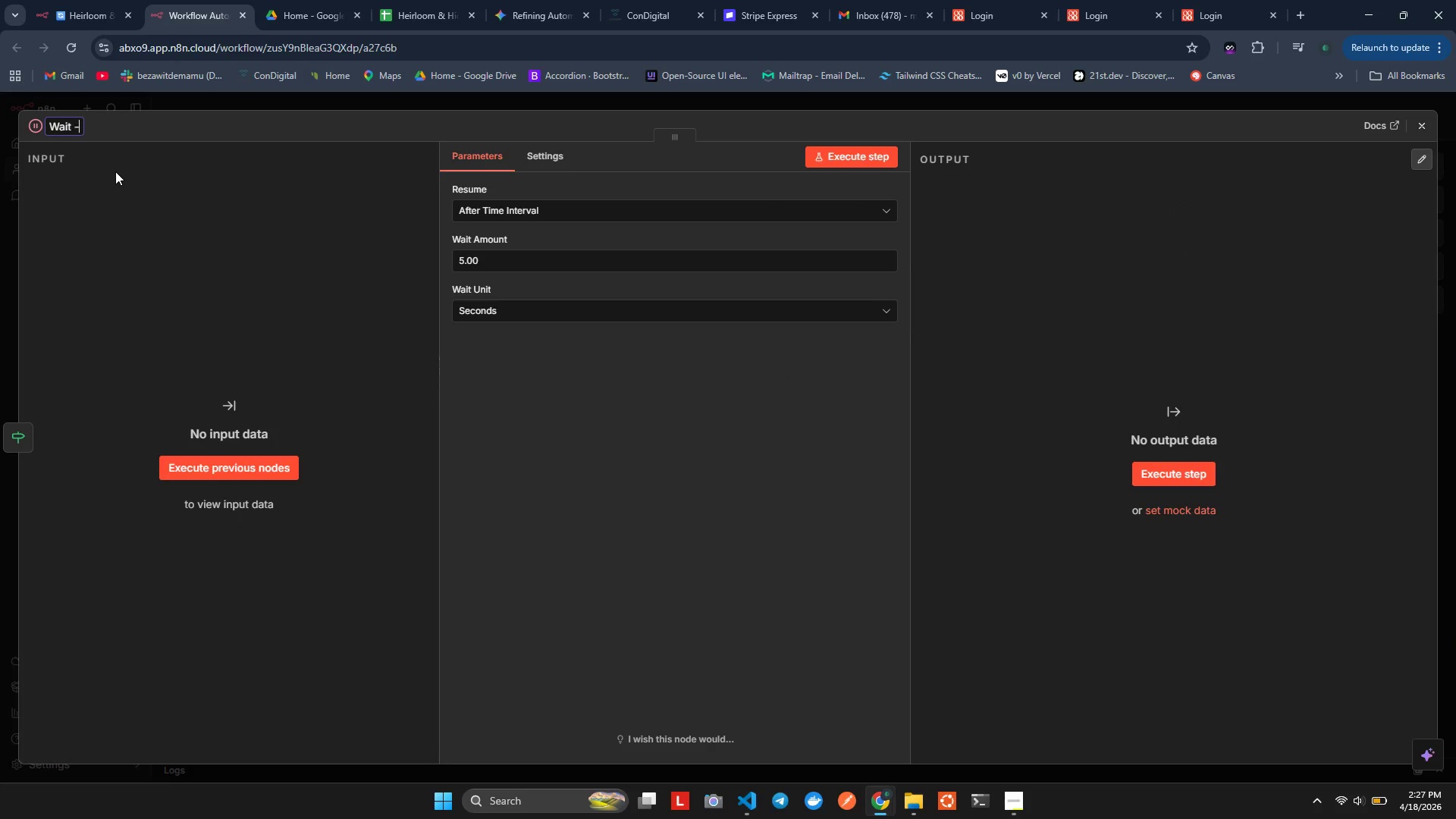 
key(NumpadSubtract)
 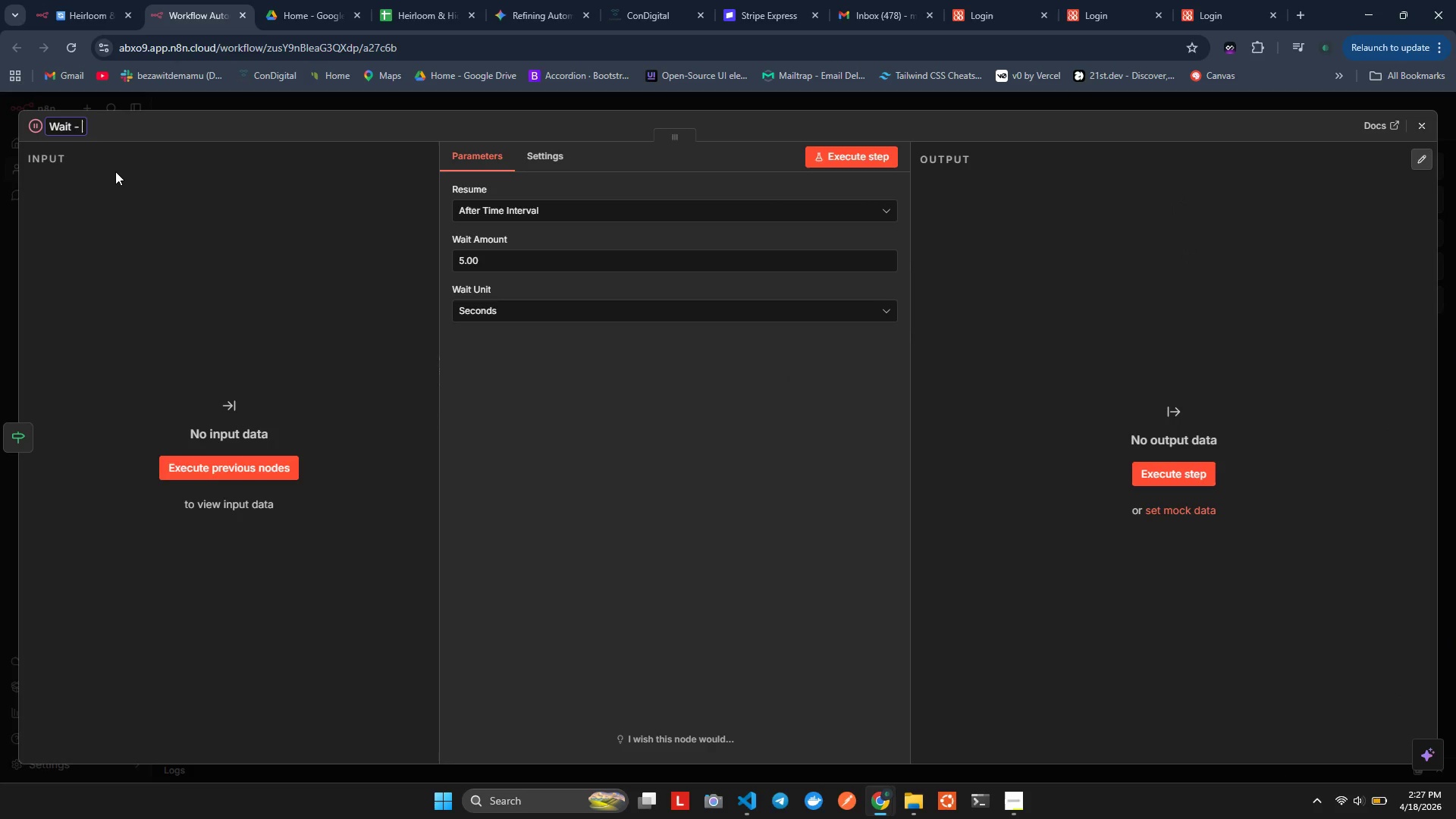 
key(Space)
 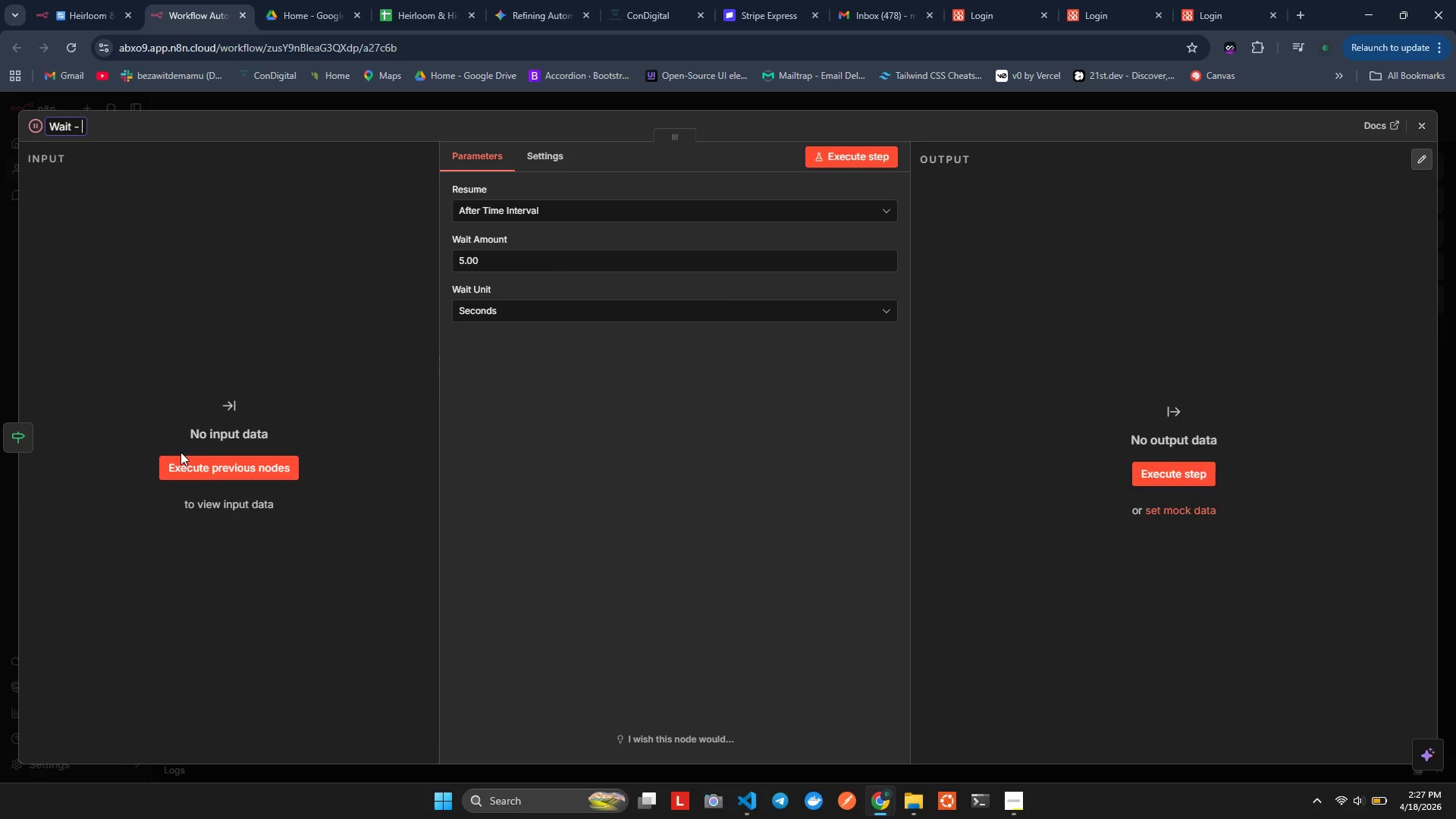 
wait(13.22)
 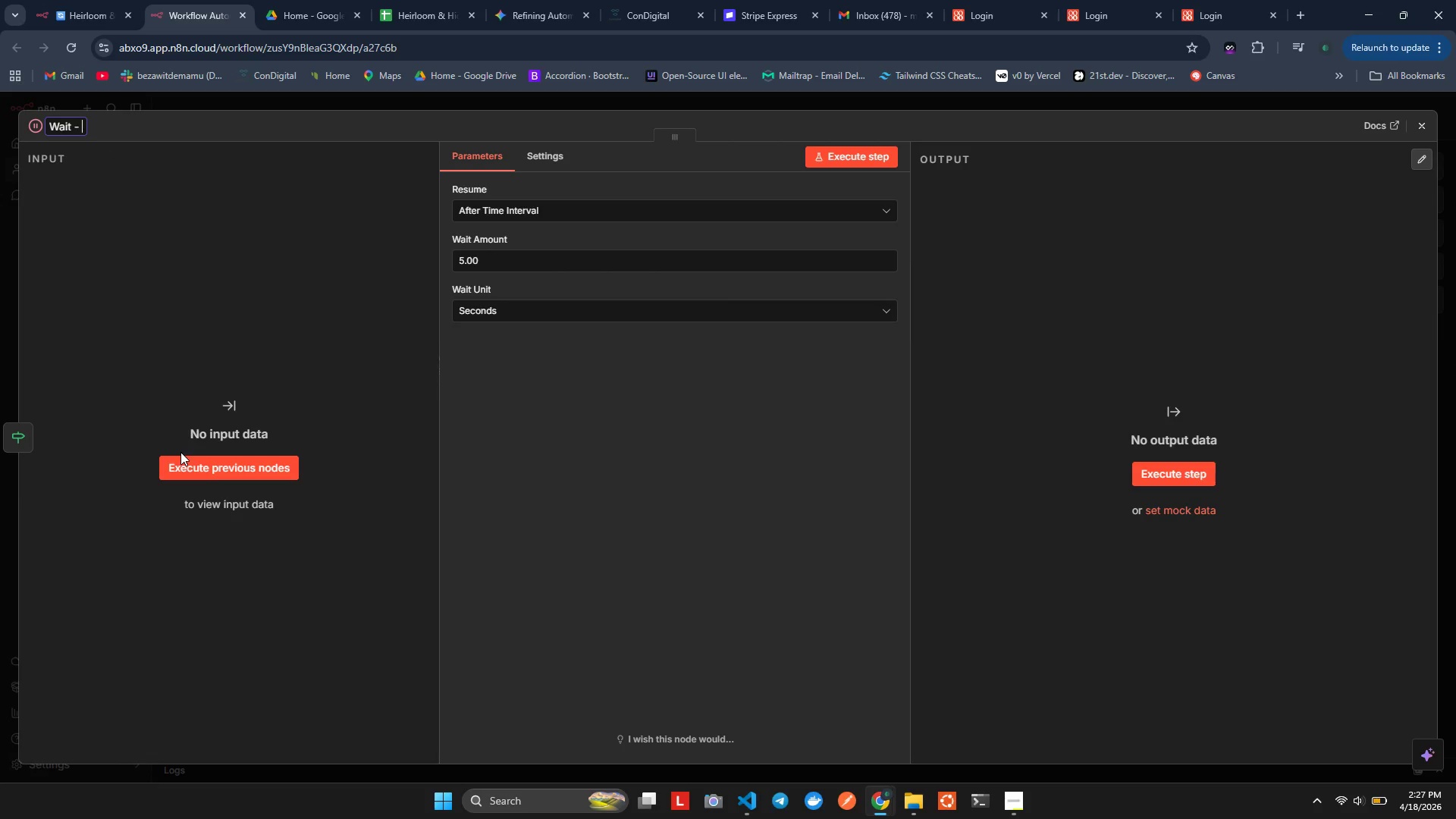 
scroll: coordinate [183, 446], scroll_direction: up, amount: 1.0
 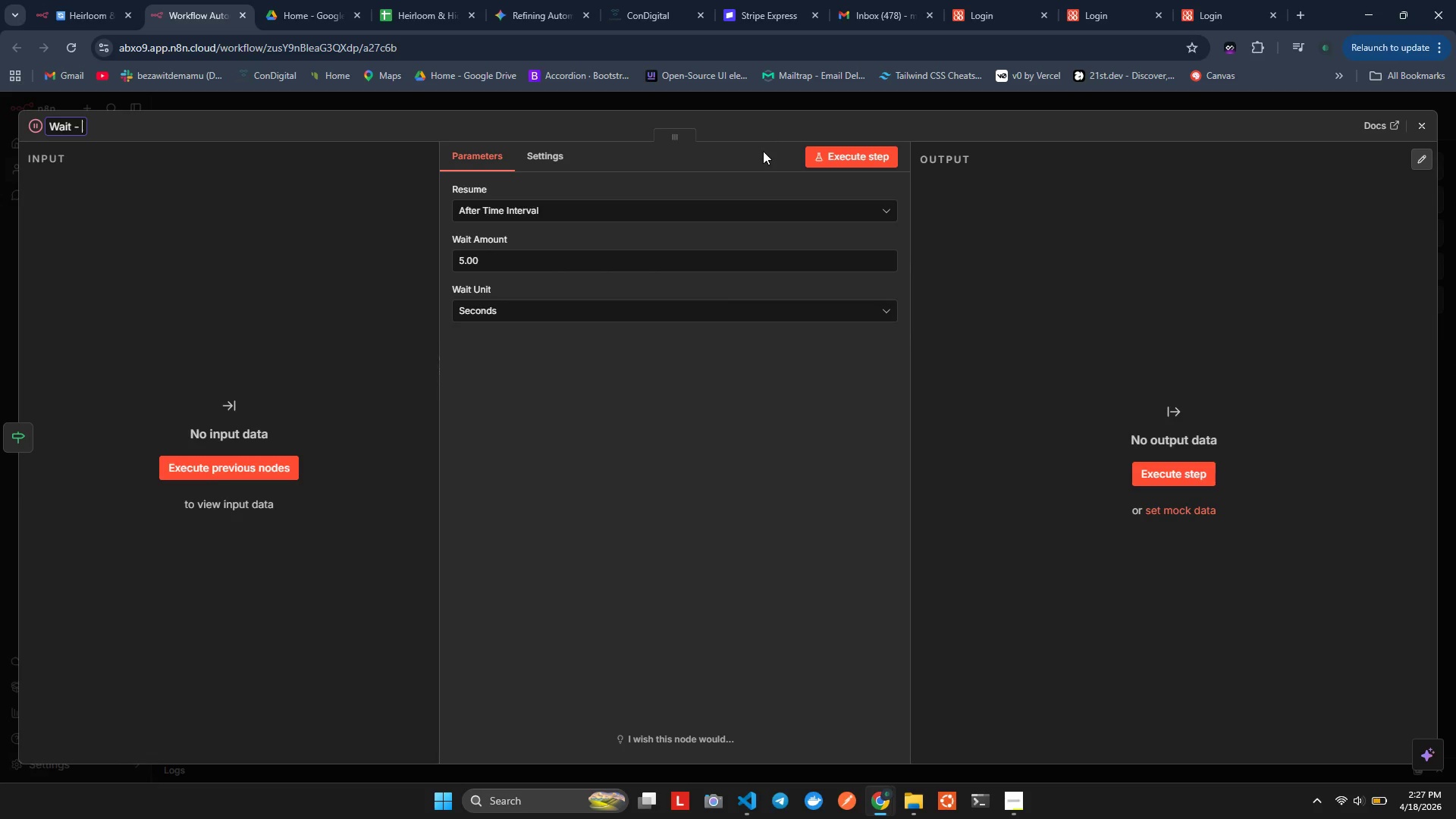 
key(Alt+Tab)
 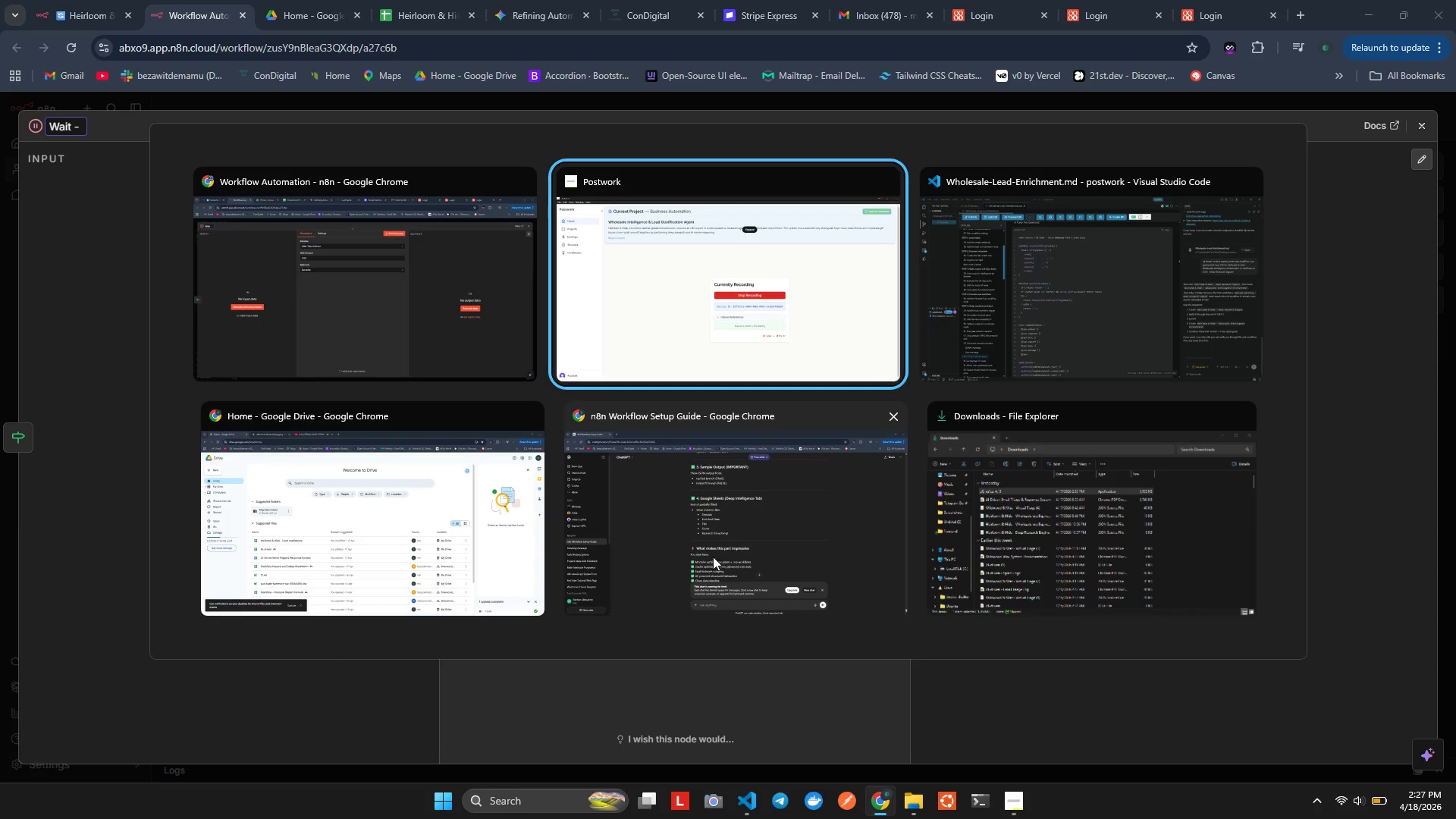 
key(Alt+Tab)
 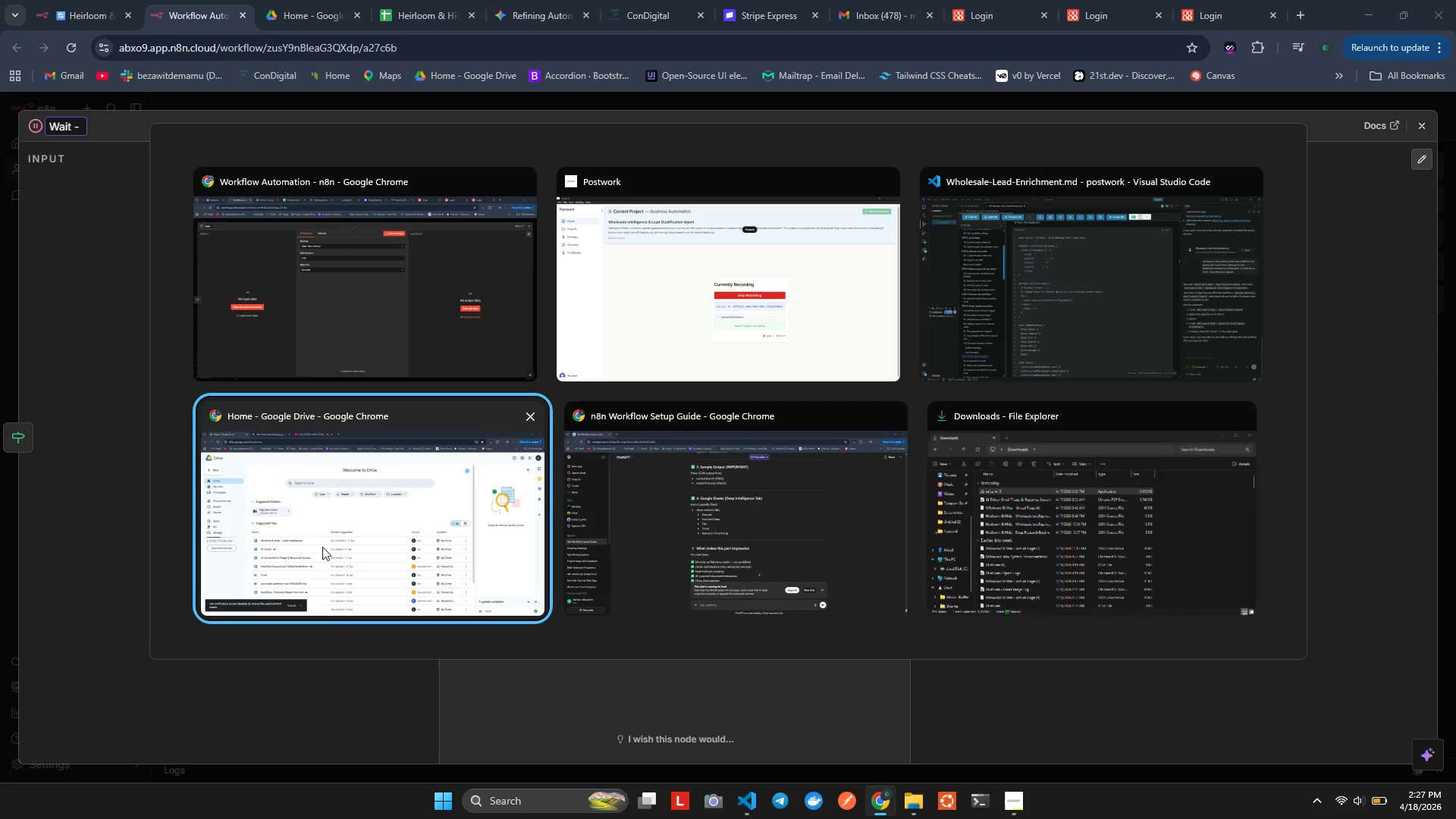 
key(Alt+Tab)
 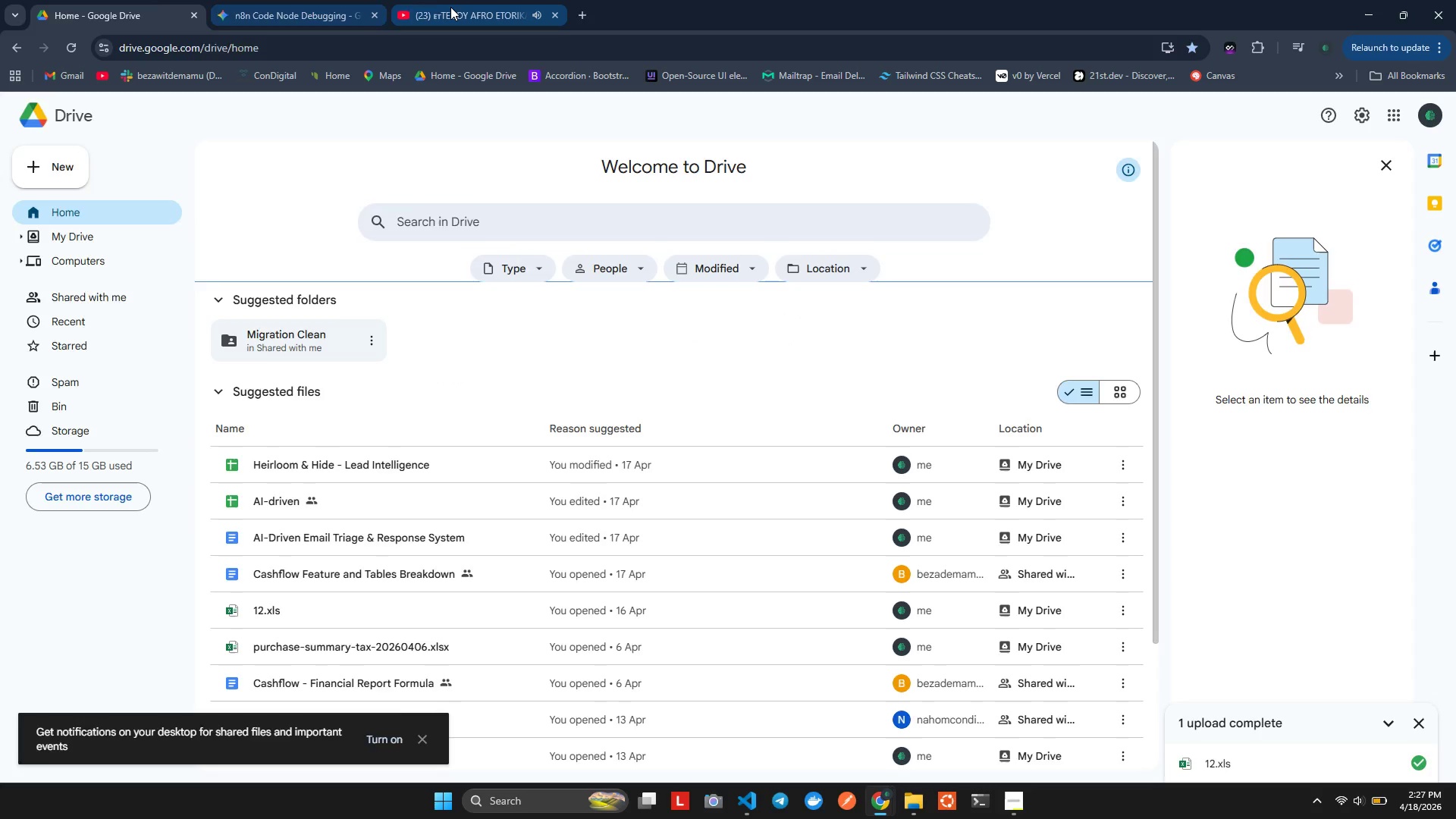 
left_click([451, 7])
 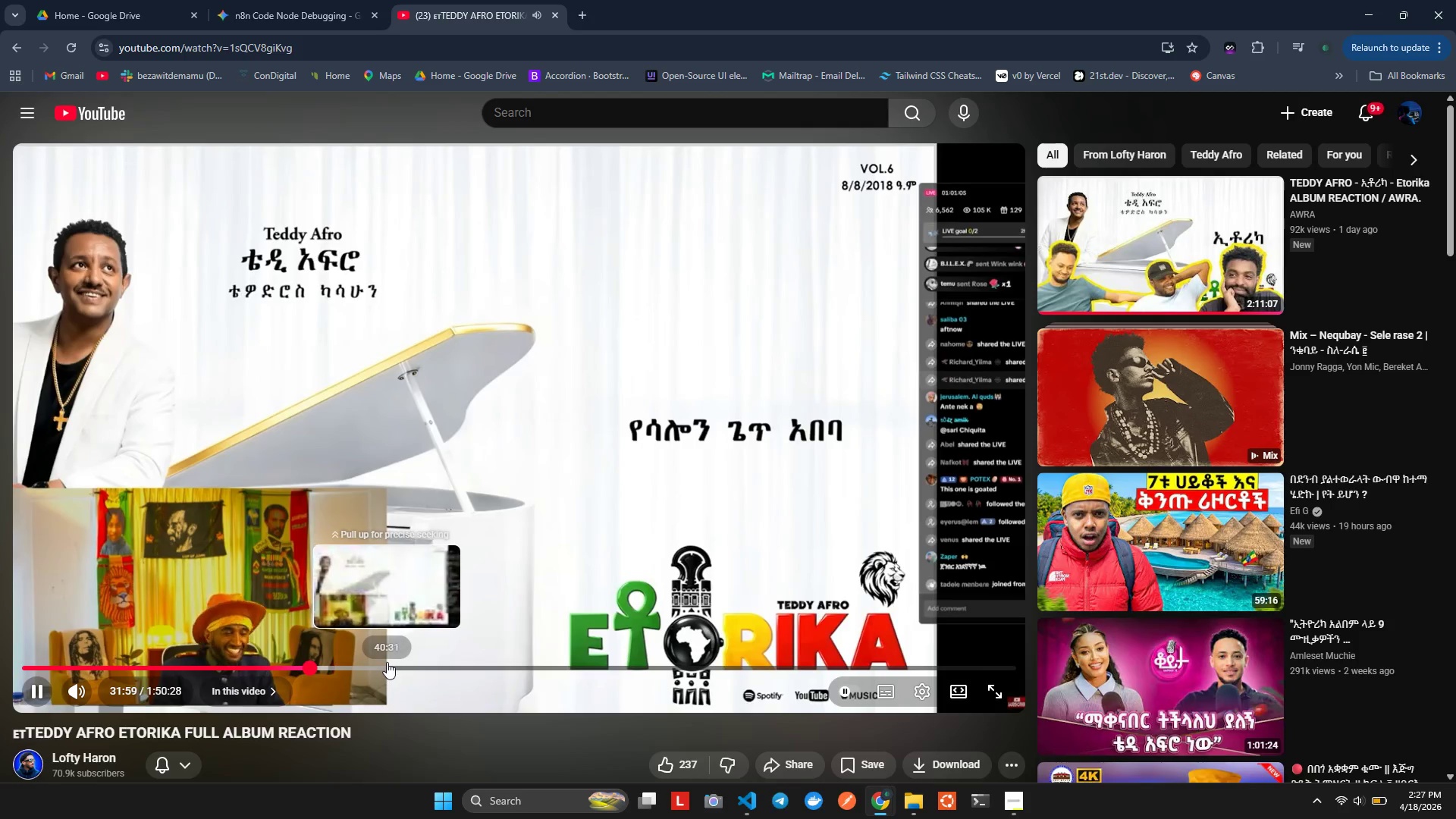 
left_click([387, 662])
 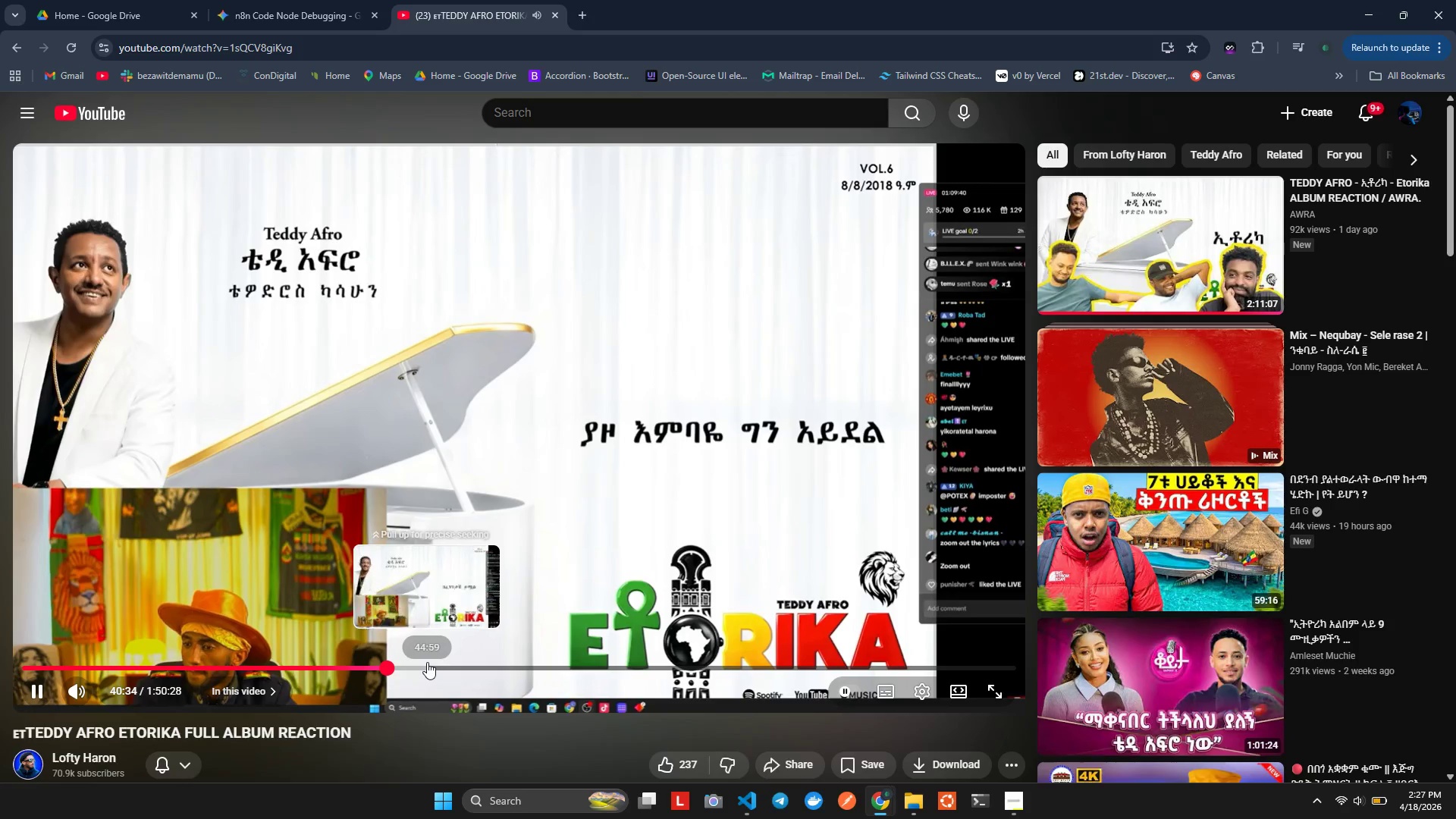 
left_click([444, 662])
 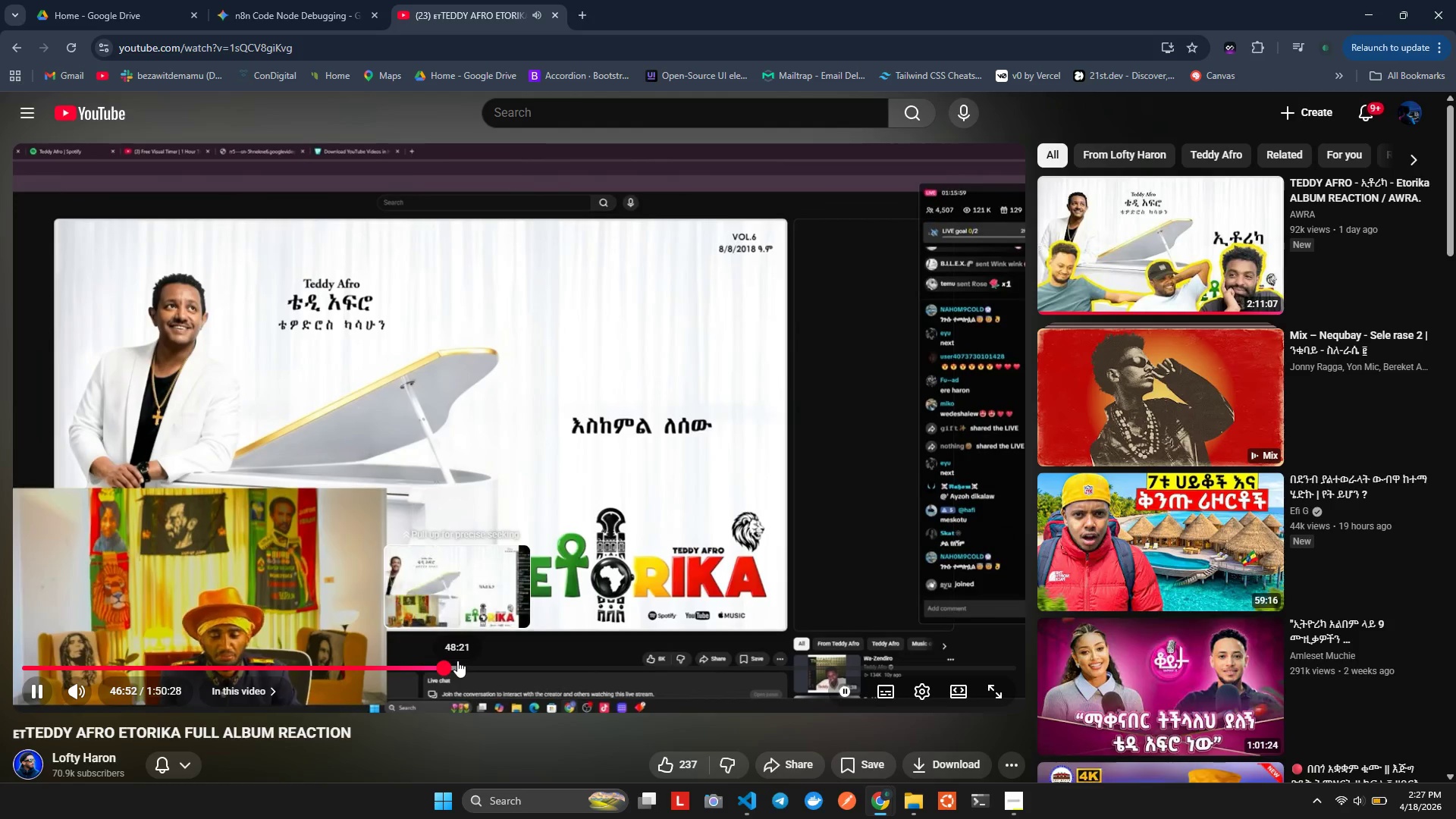 
left_click([457, 661])
 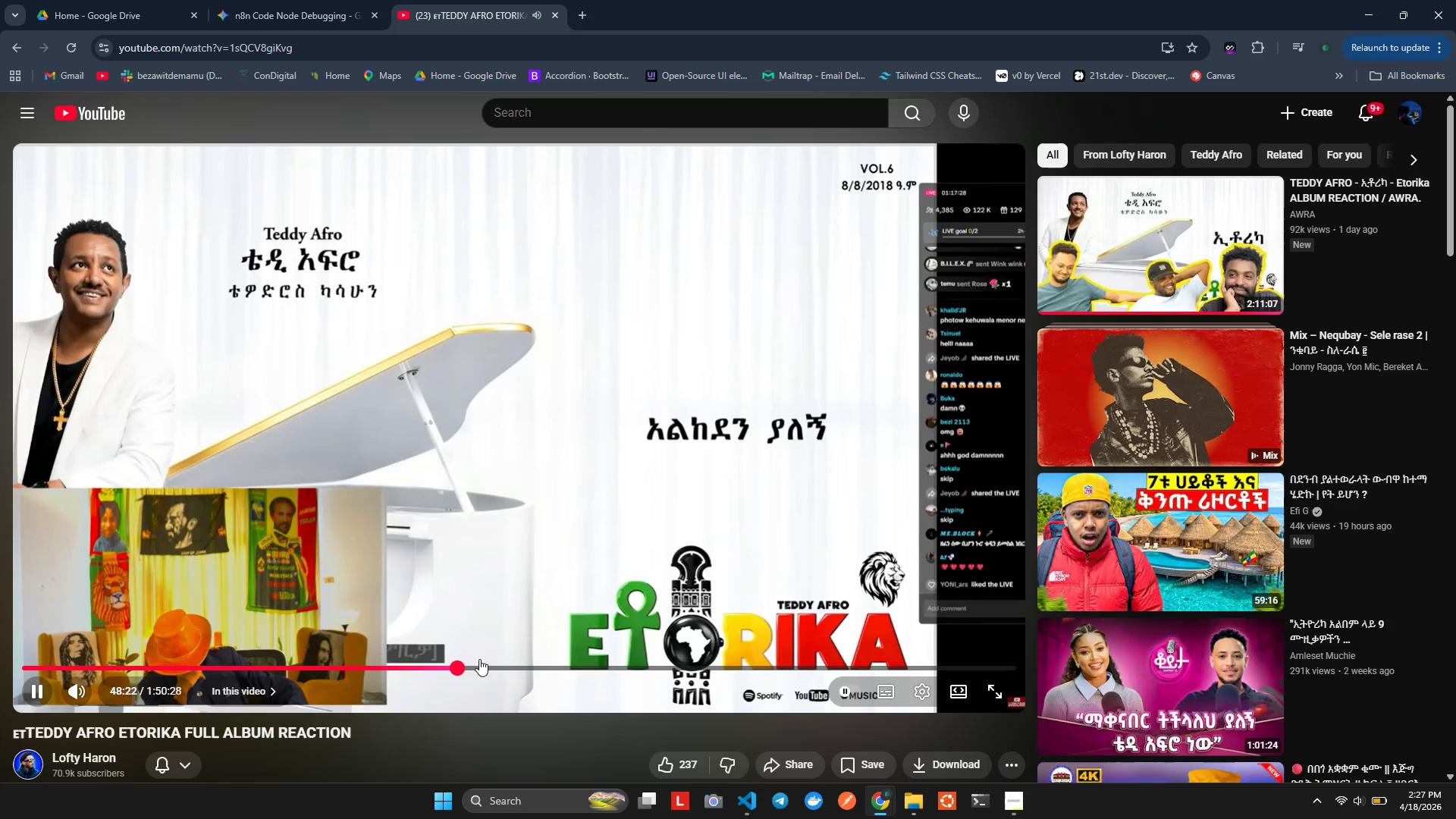 
left_click([492, 664])
 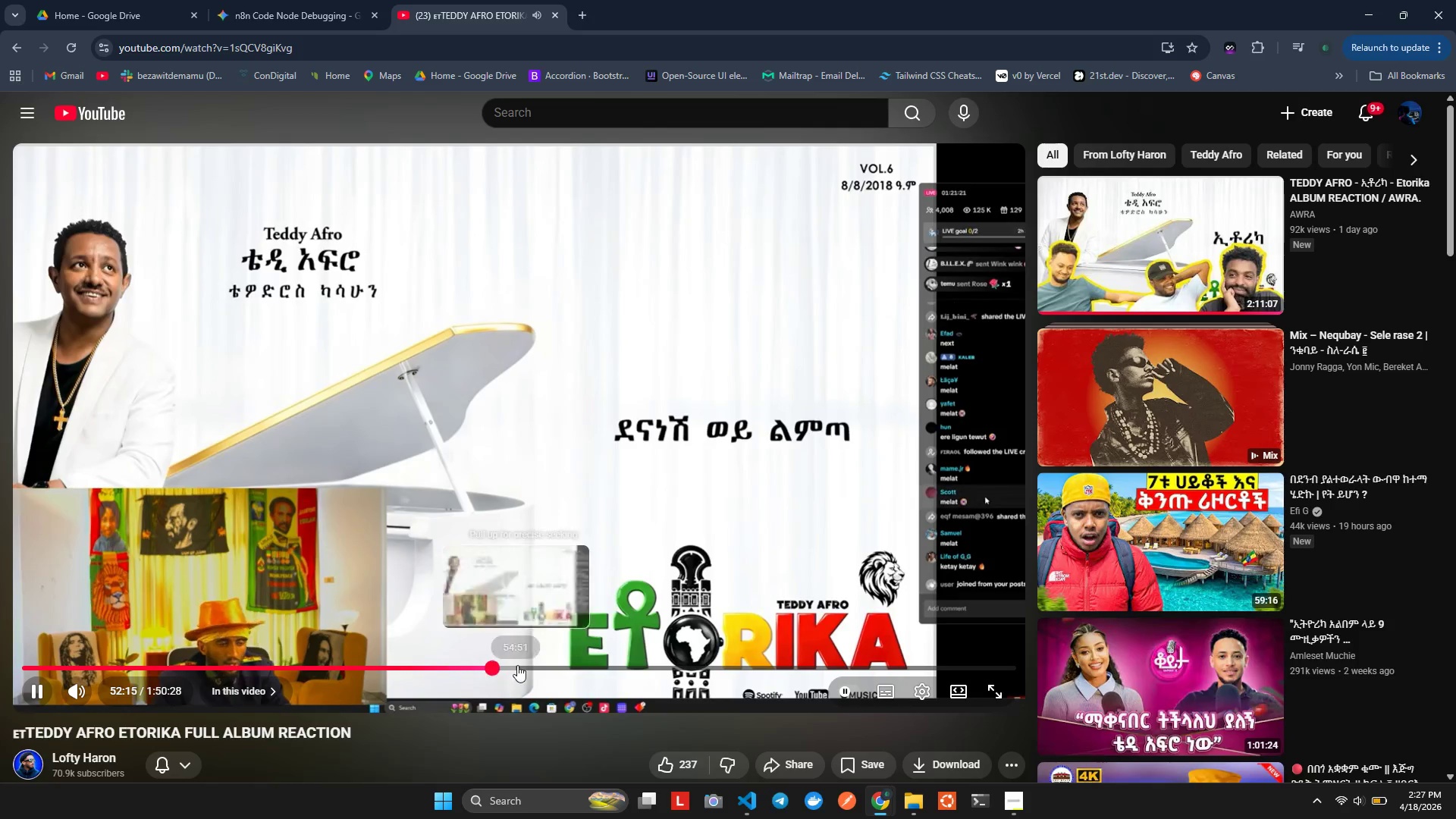 
left_click([536, 665])
 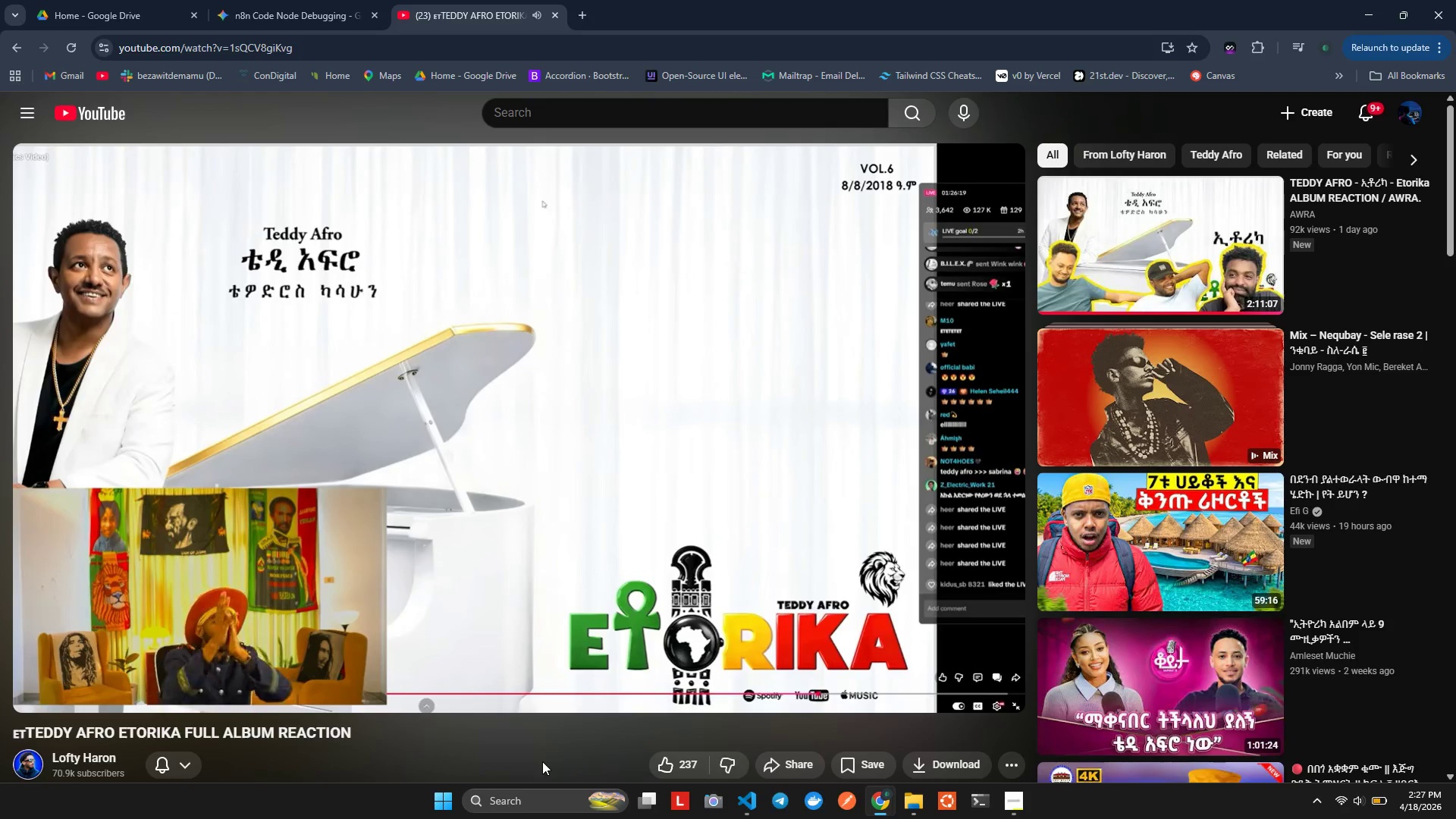 
wait(7.72)
 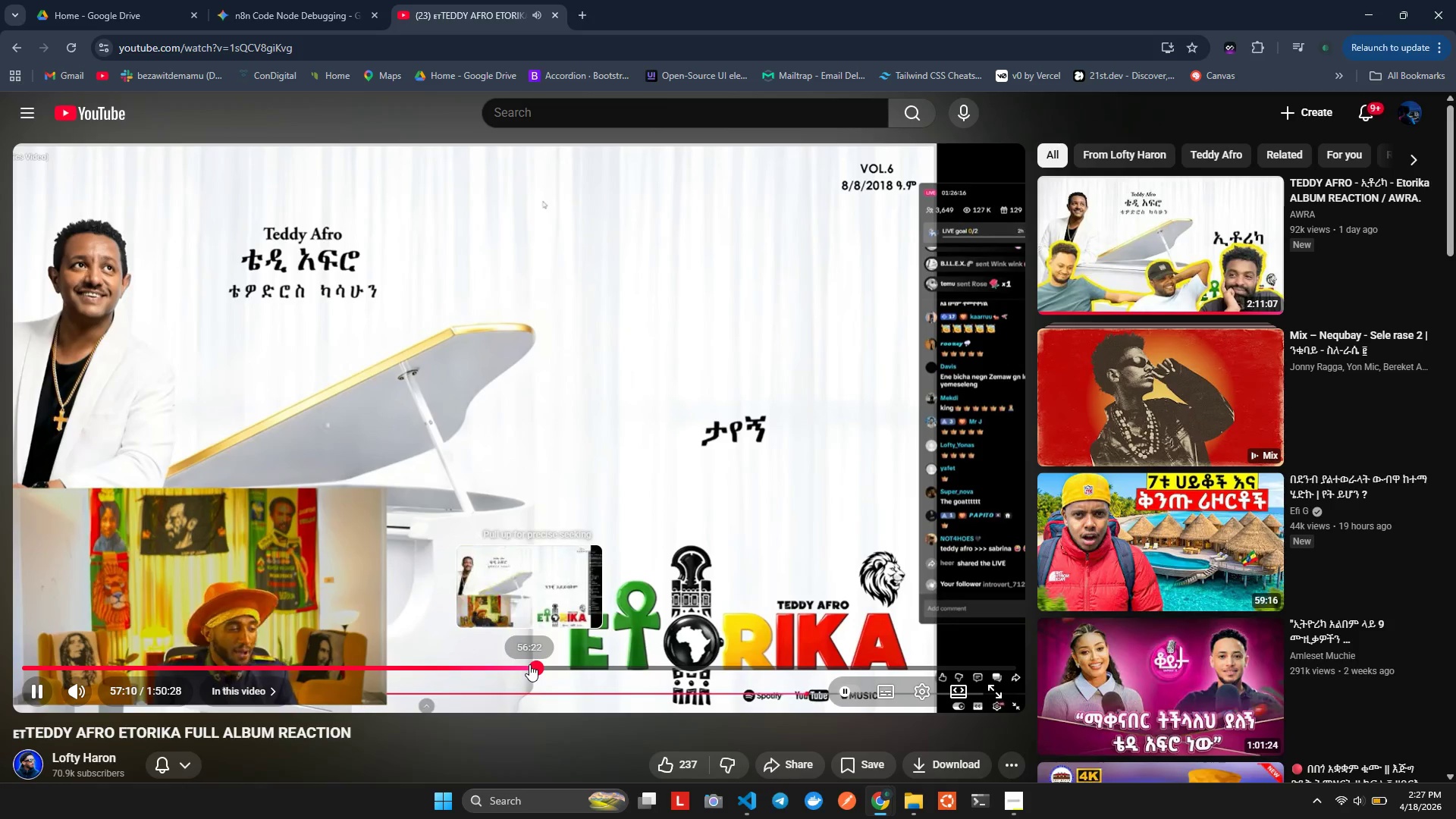 
key(ArrowRight)
 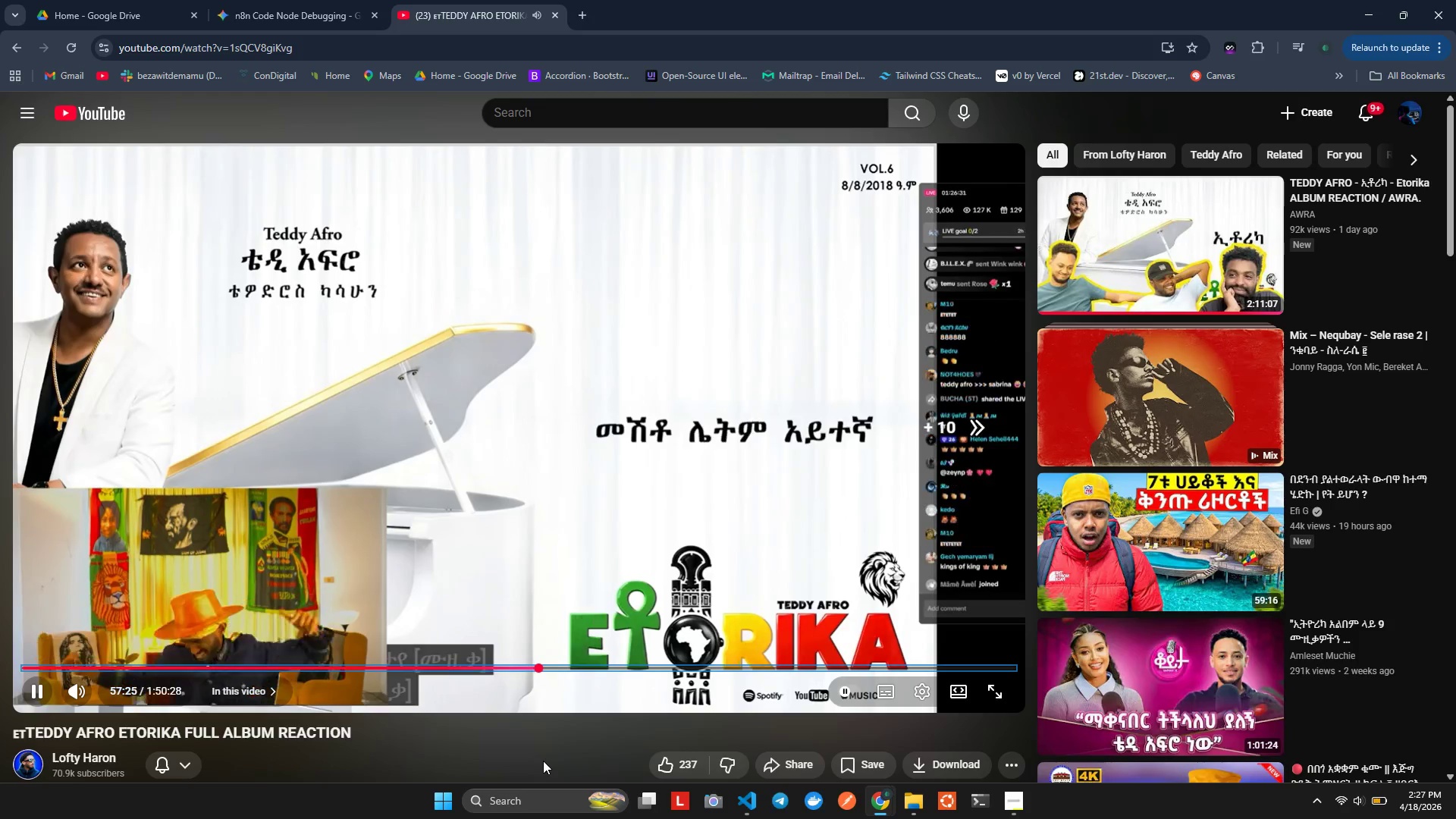 
key(ArrowRight)
 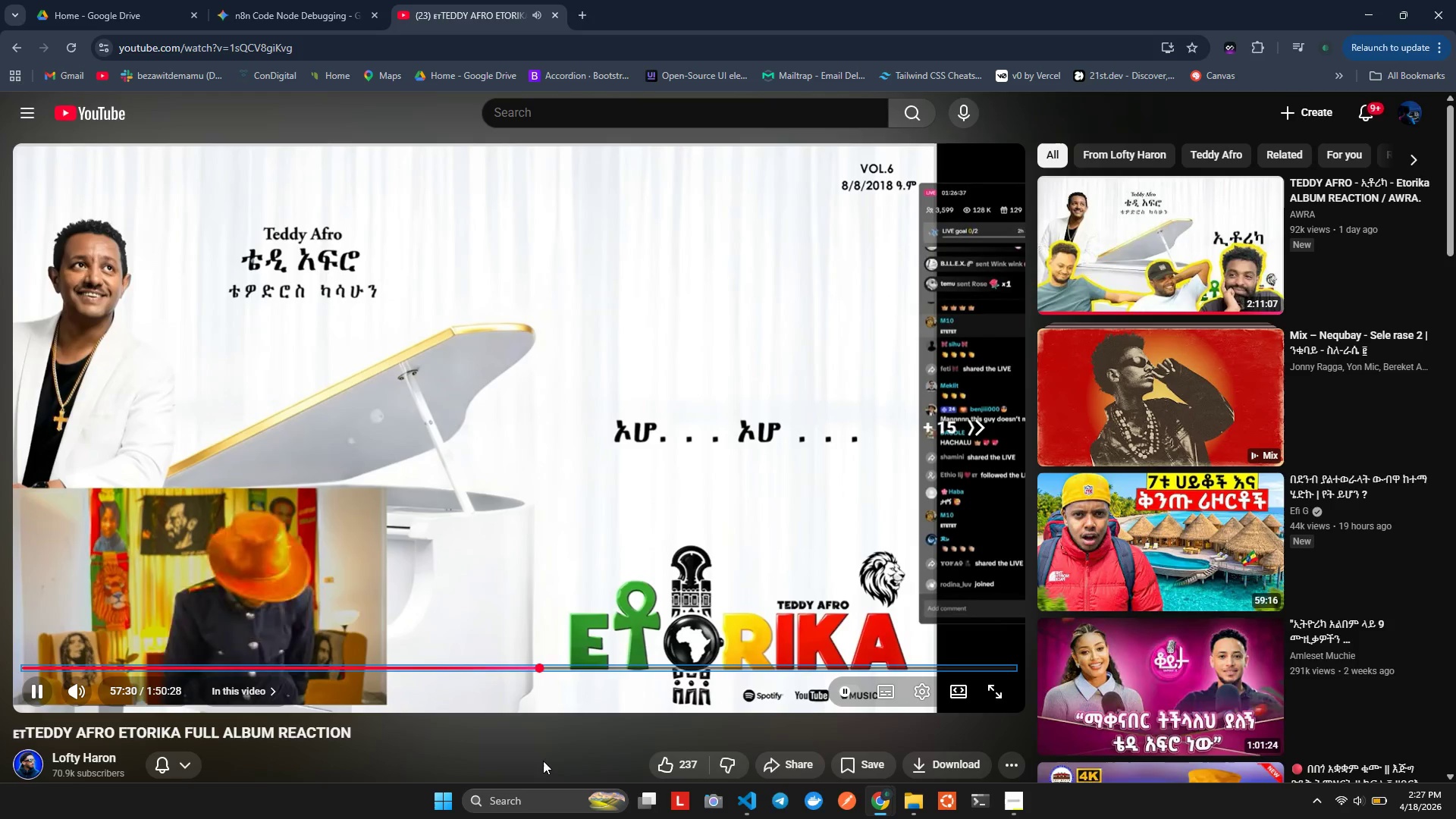 
key(ArrowRight)
 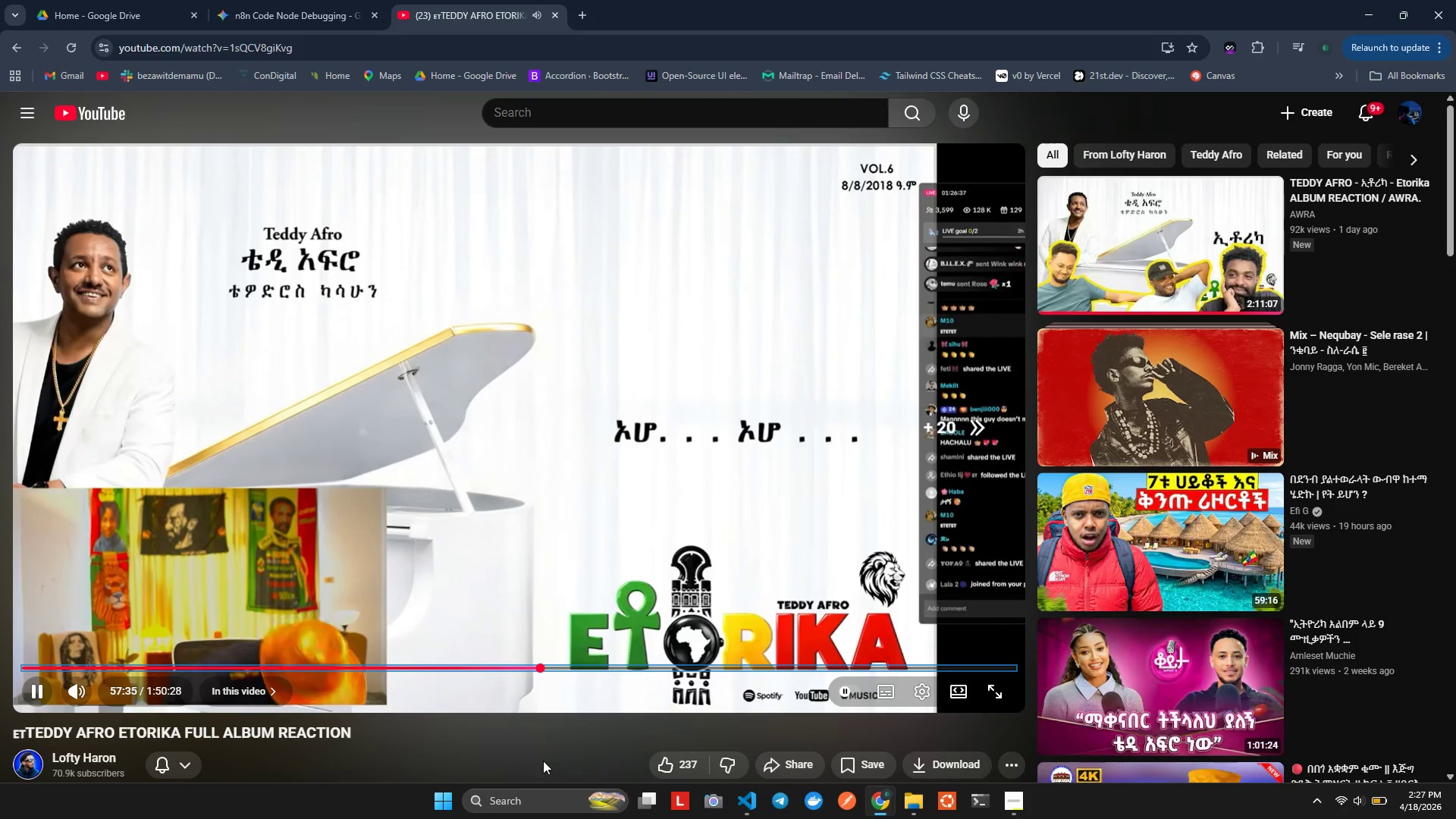 
key(ArrowRight)
 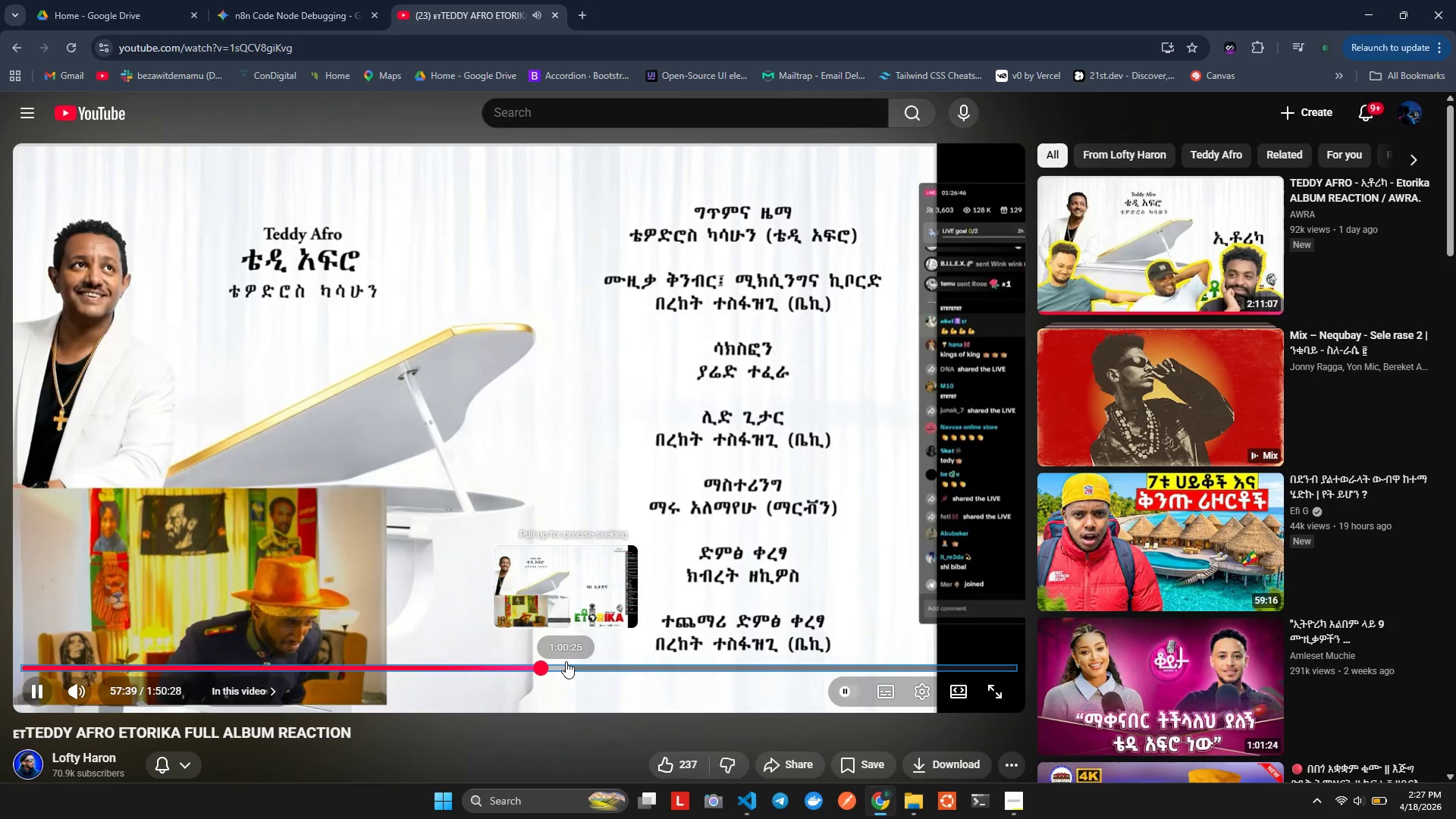 
wait(5.34)
 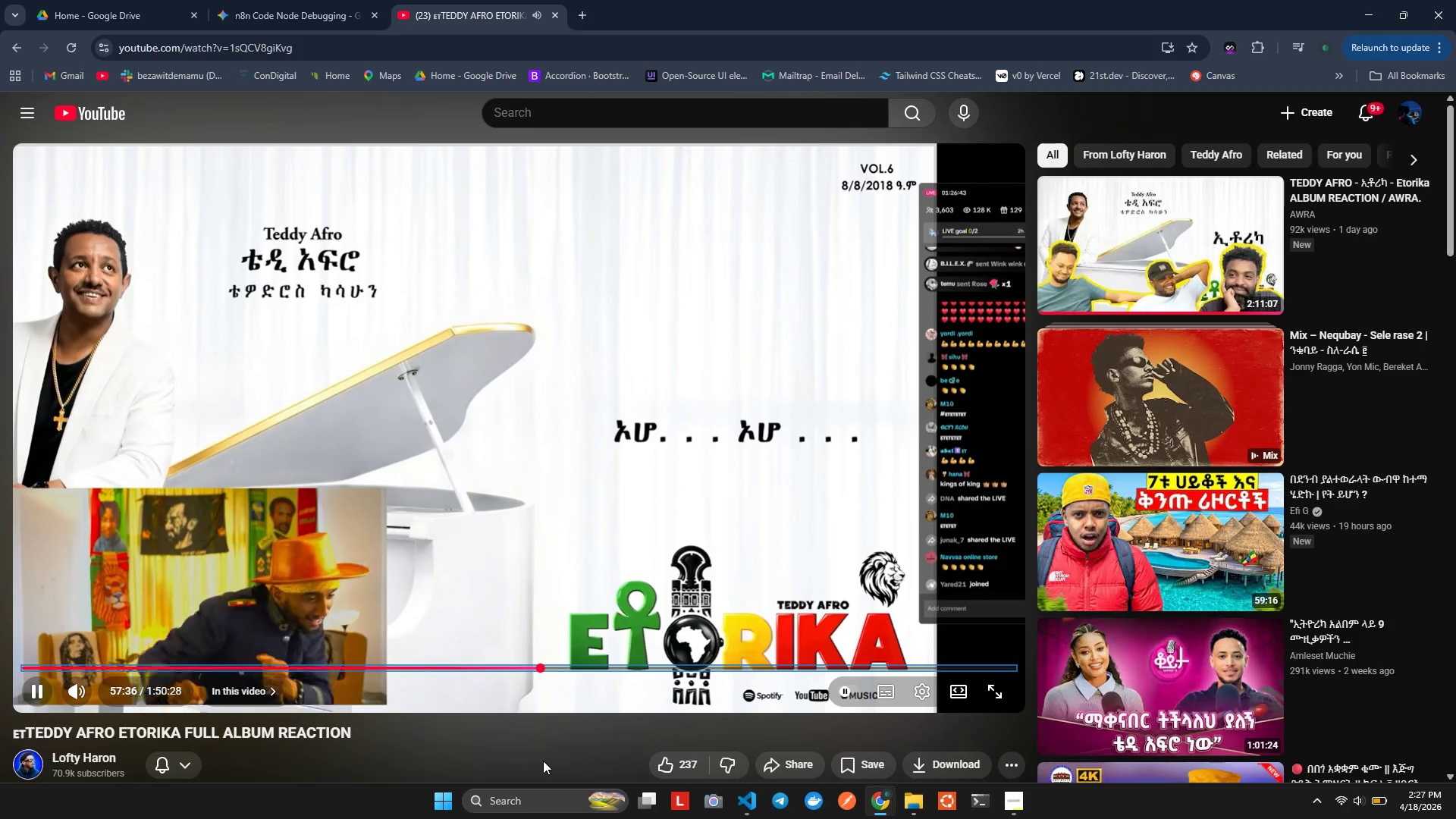 
left_click([566, 661])
 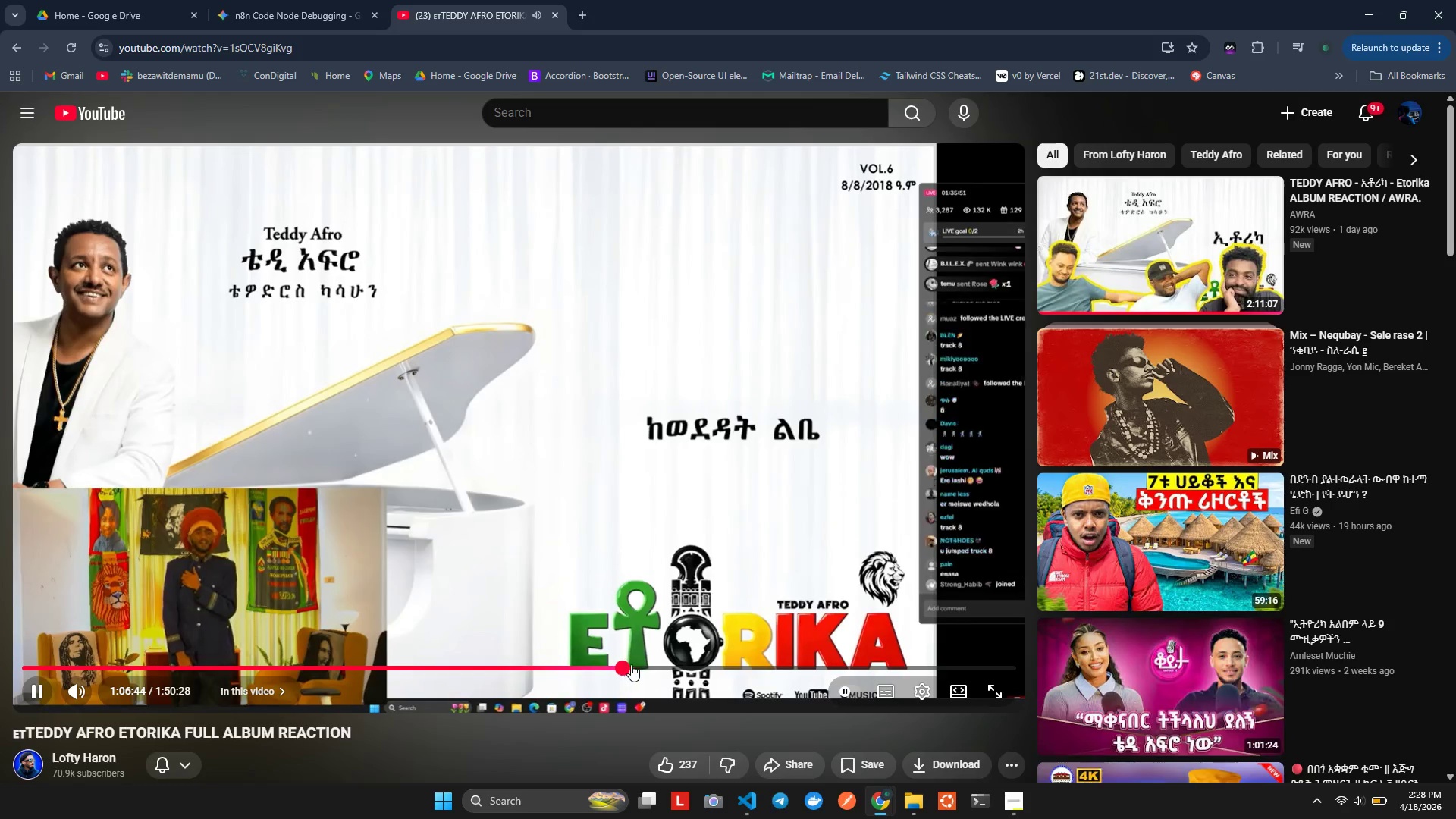 
wait(5.39)
 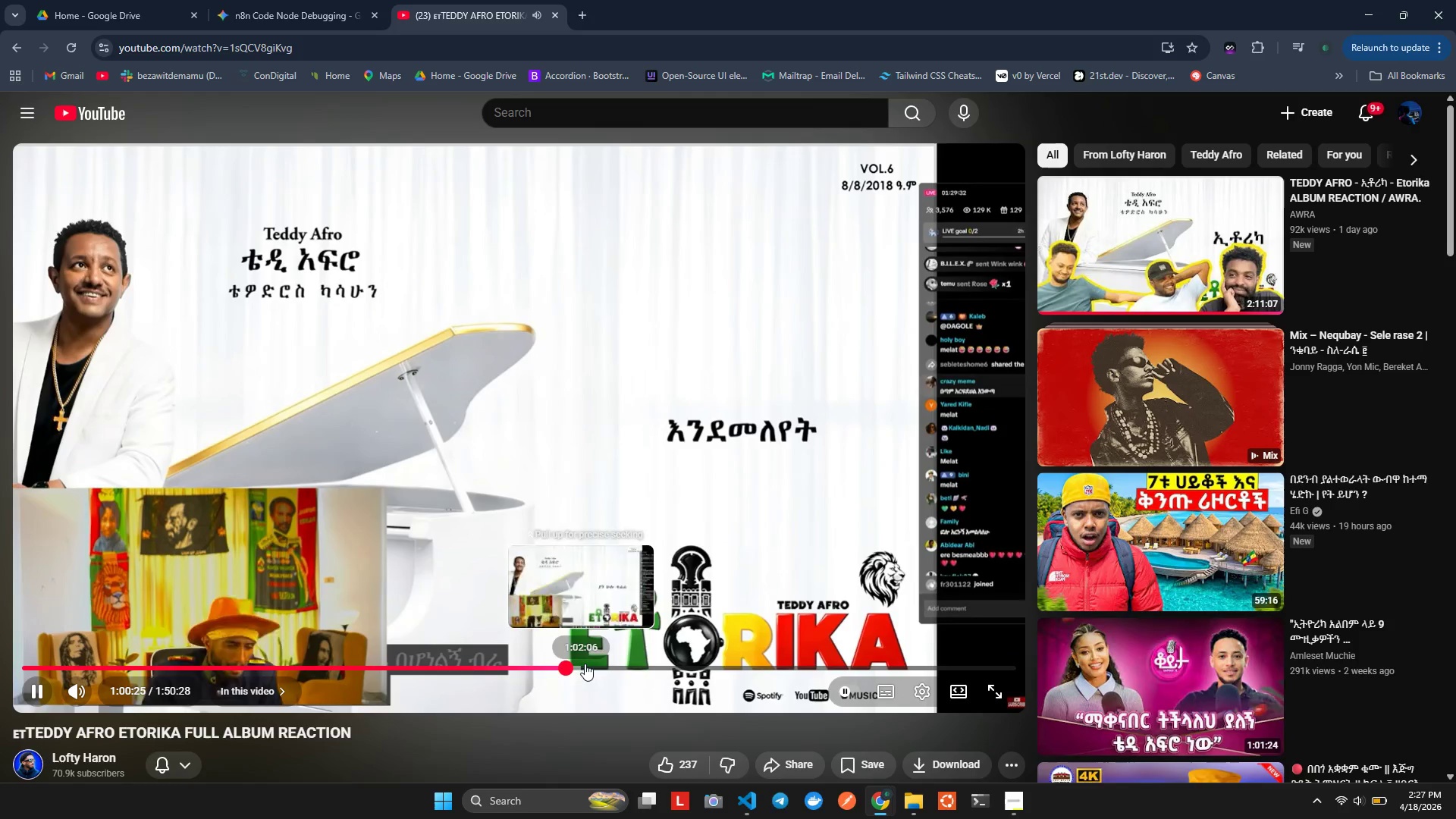 
left_click([648, 663])
 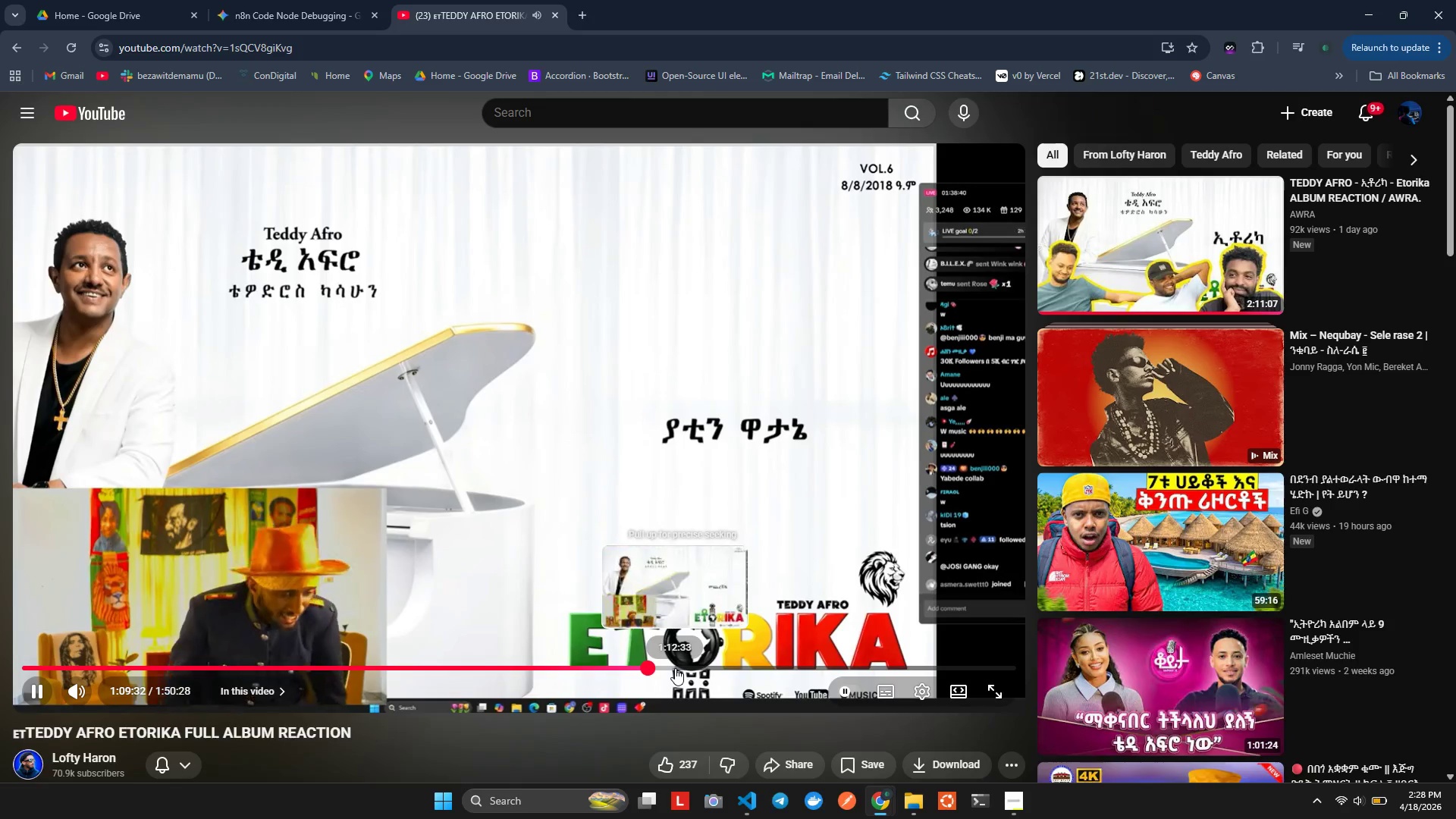 
left_click([671, 667])
 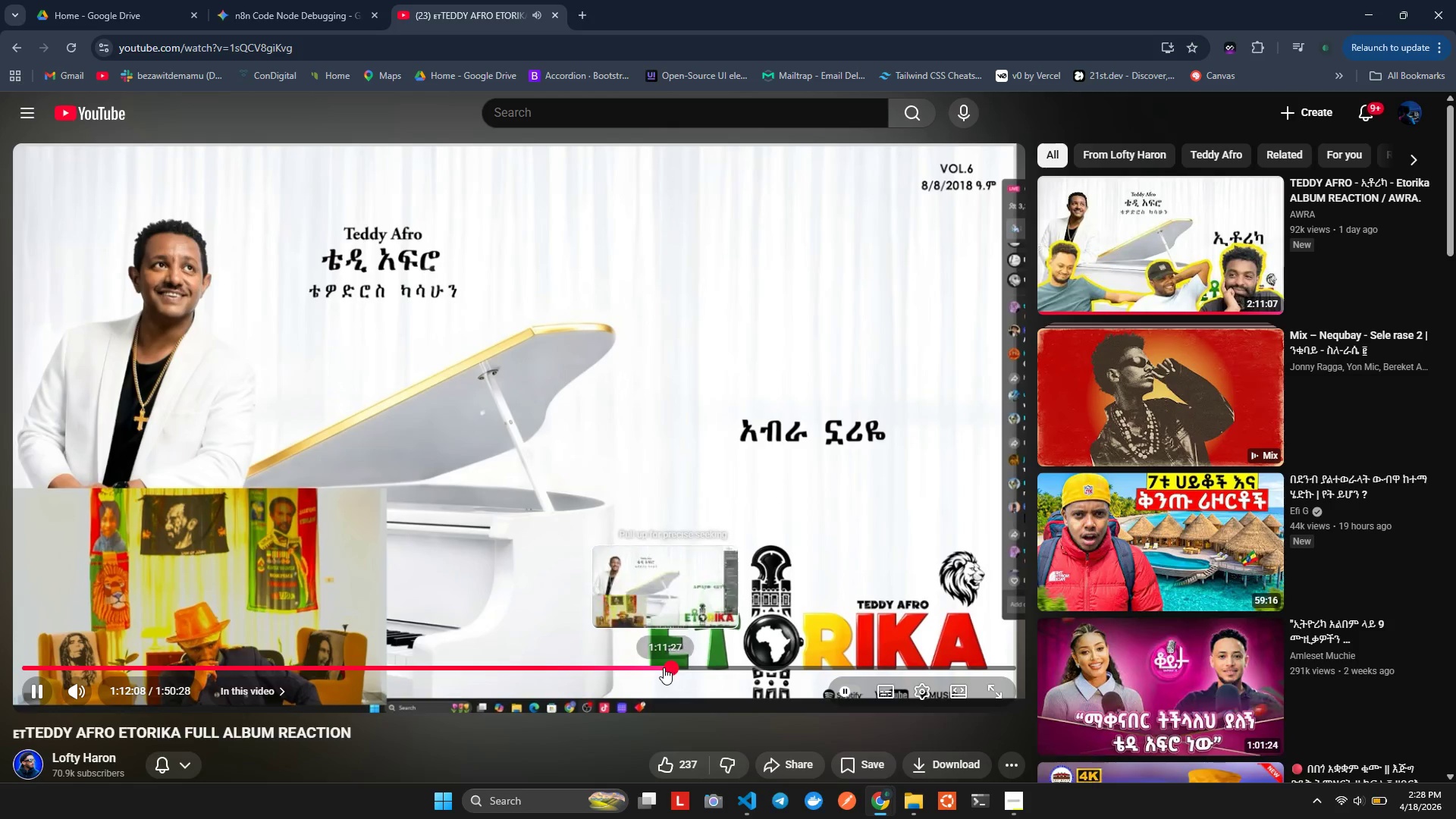 
left_click([661, 667])
 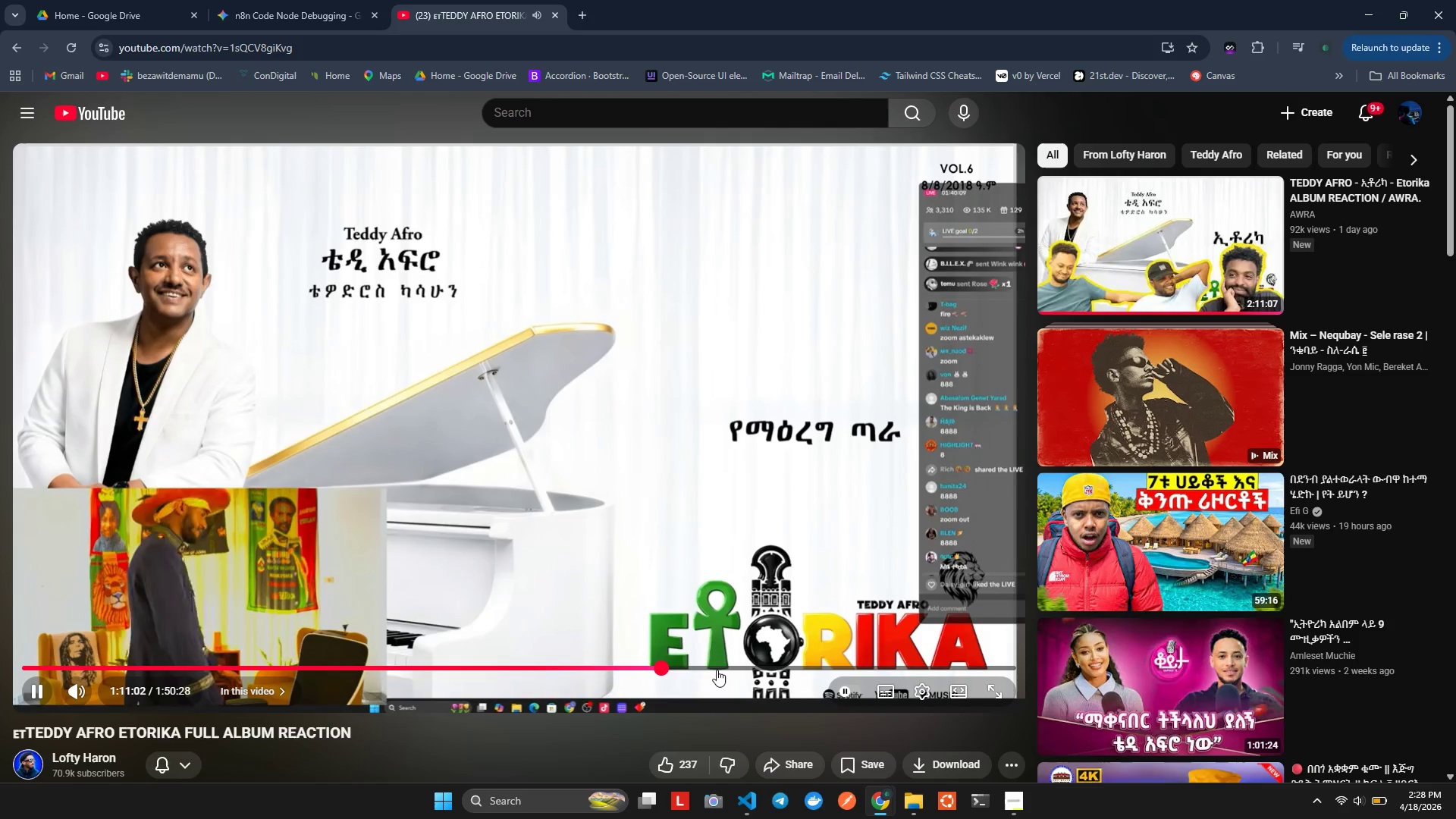 
left_click([717, 670])
 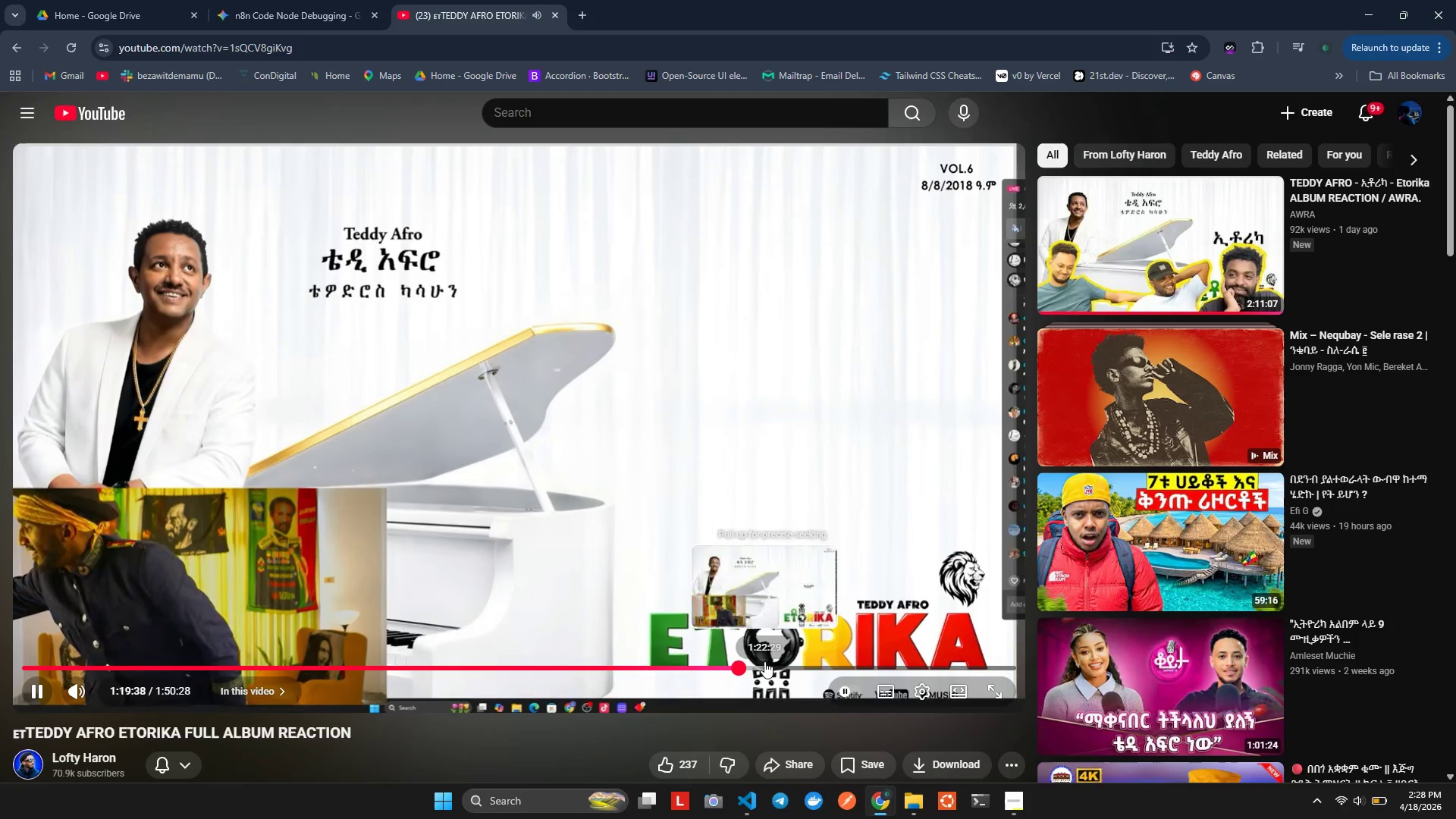 
wait(5.56)
 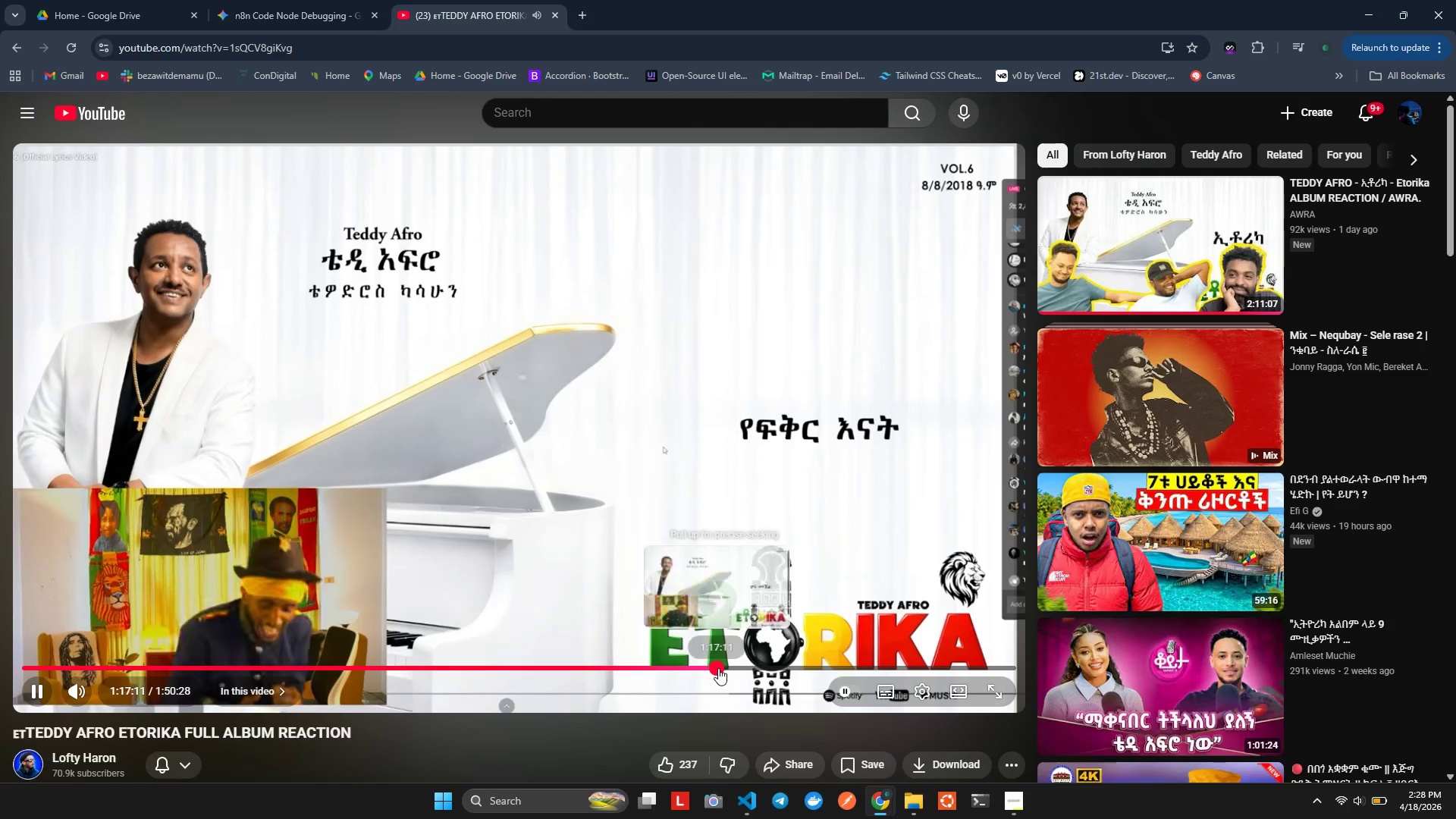 
left_click([764, 661])
 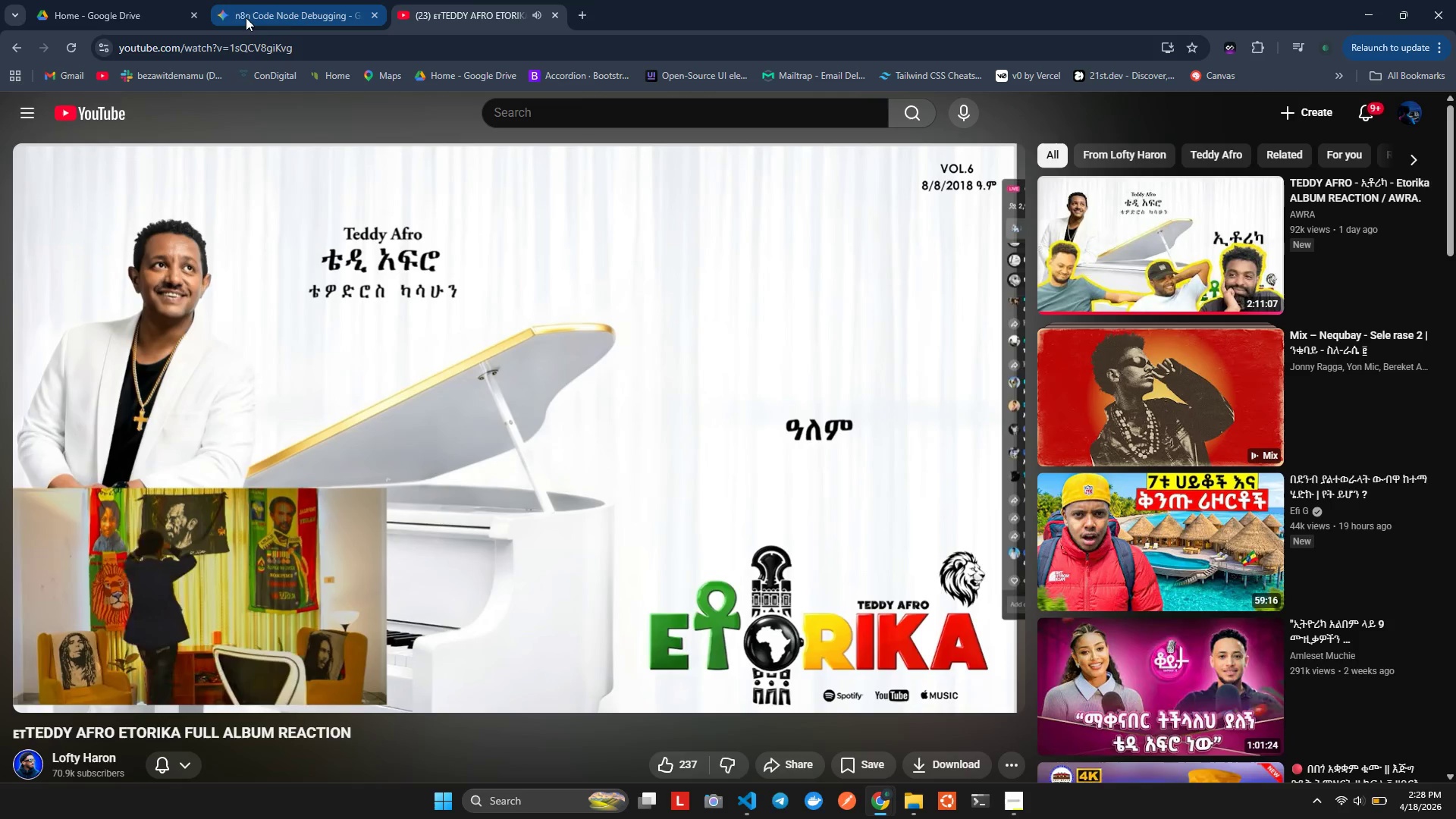 
left_click([61, 0])
 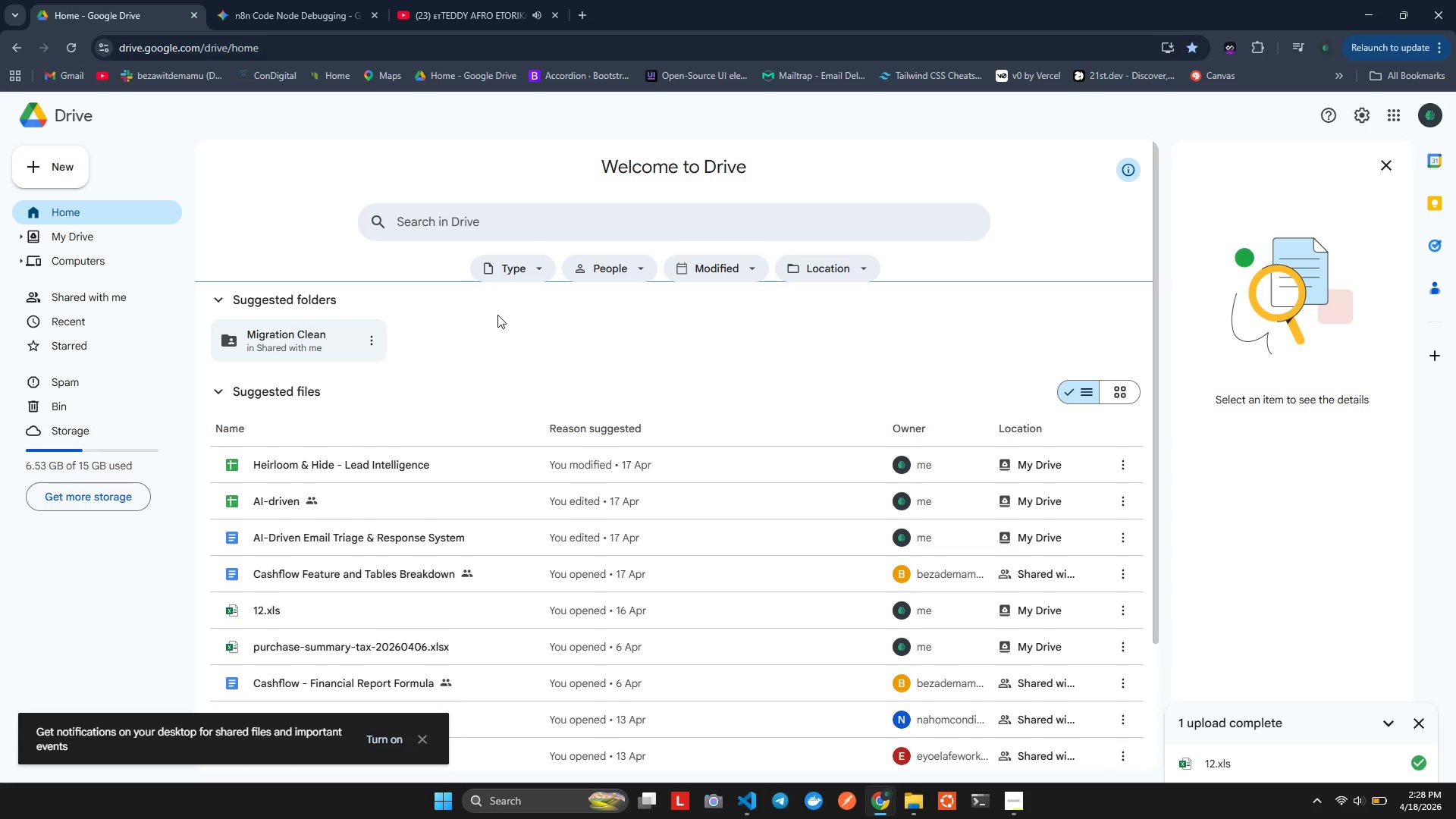 
wait(9.08)
 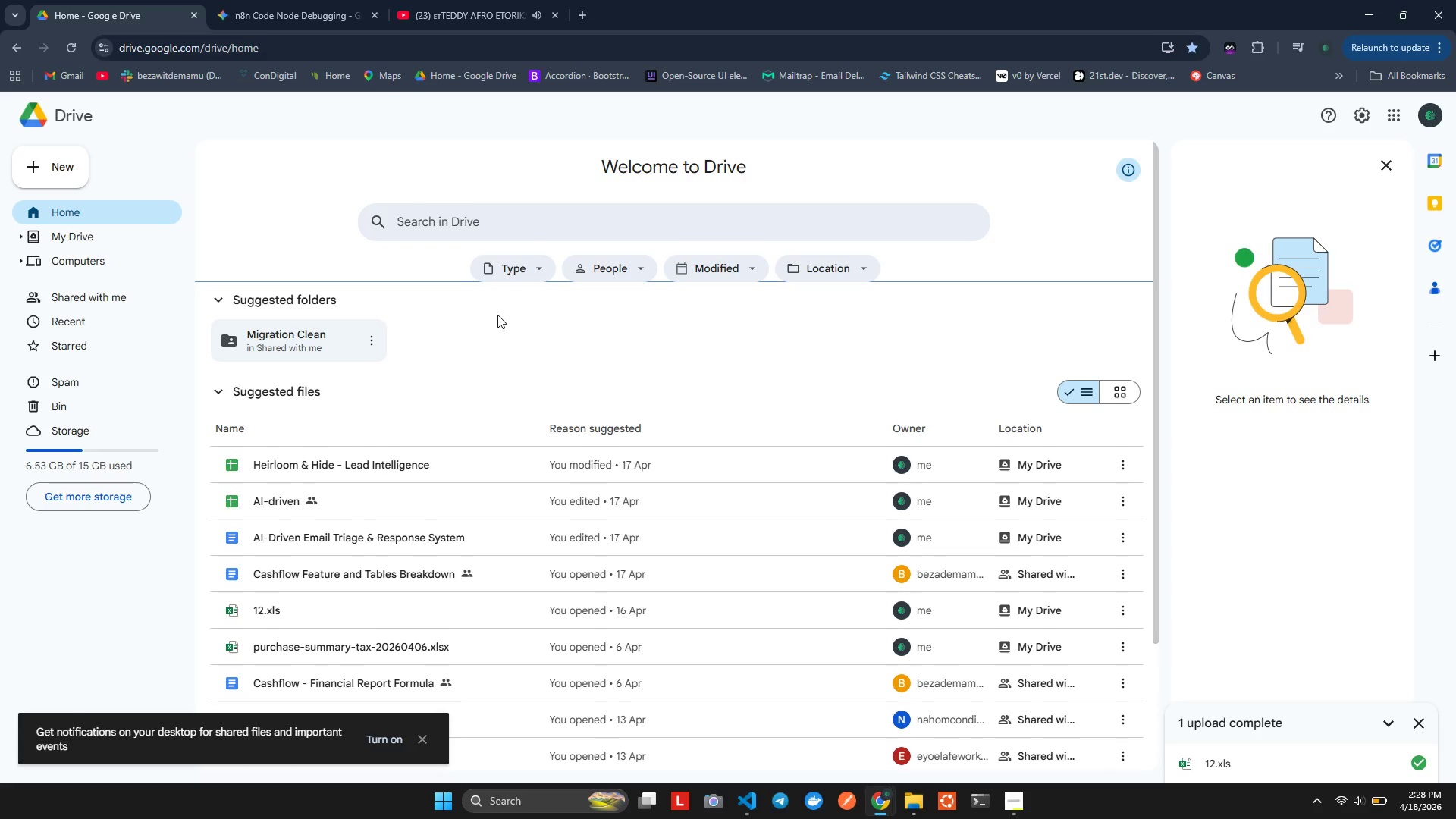 
key(Alt+AltLeft)
 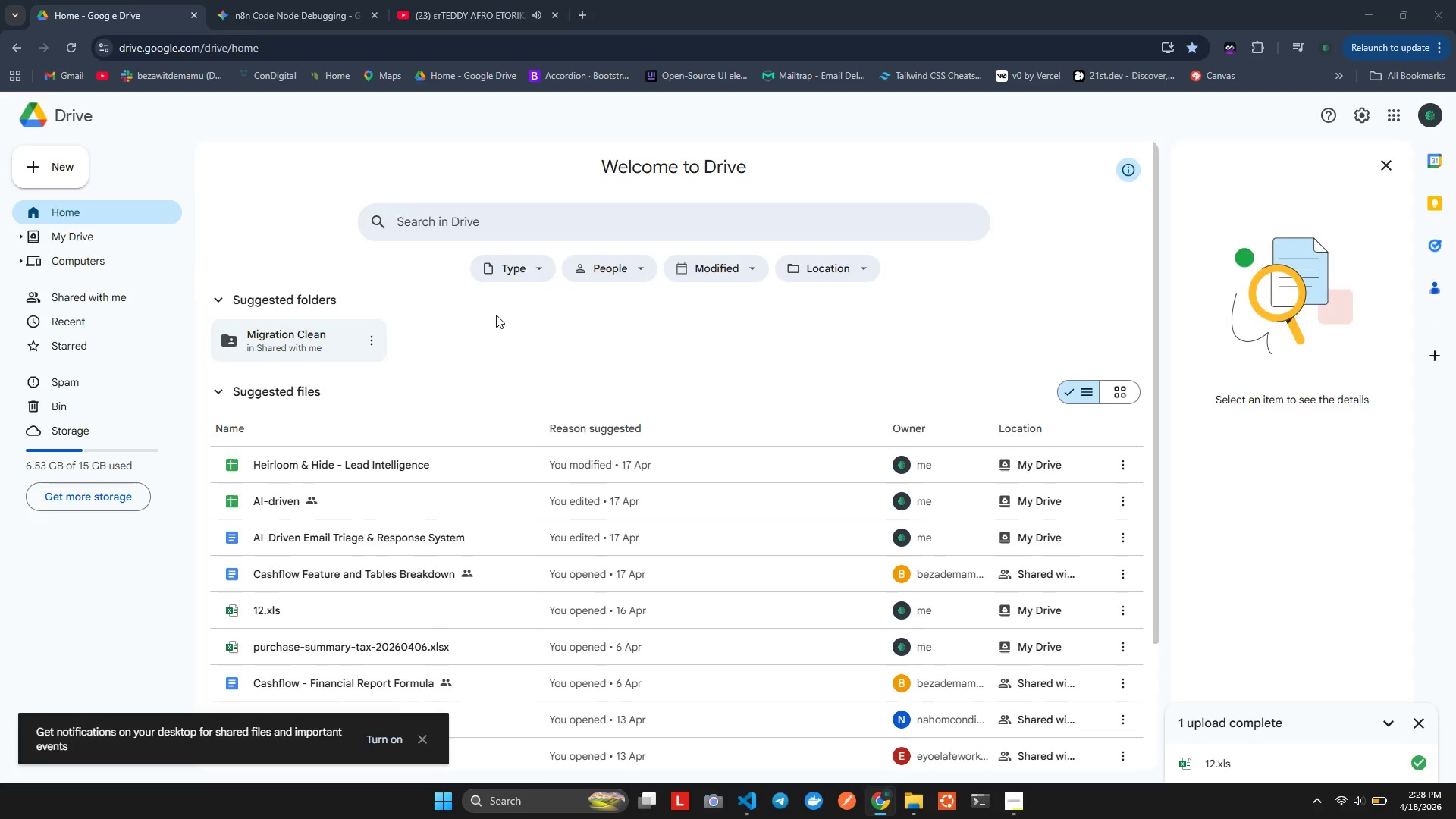 
key(Alt+Tab)
 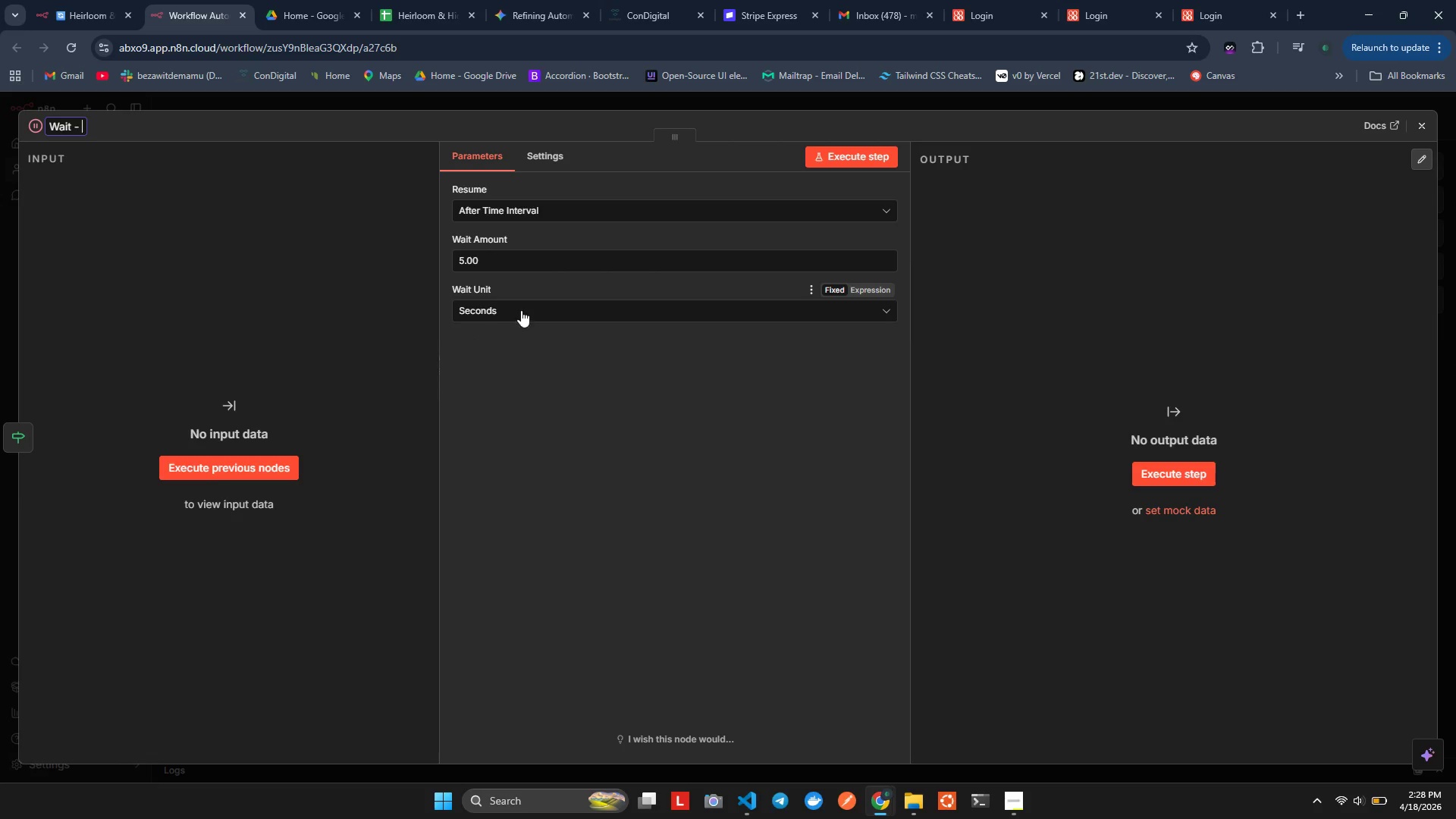 
key(Alt+Tab)
 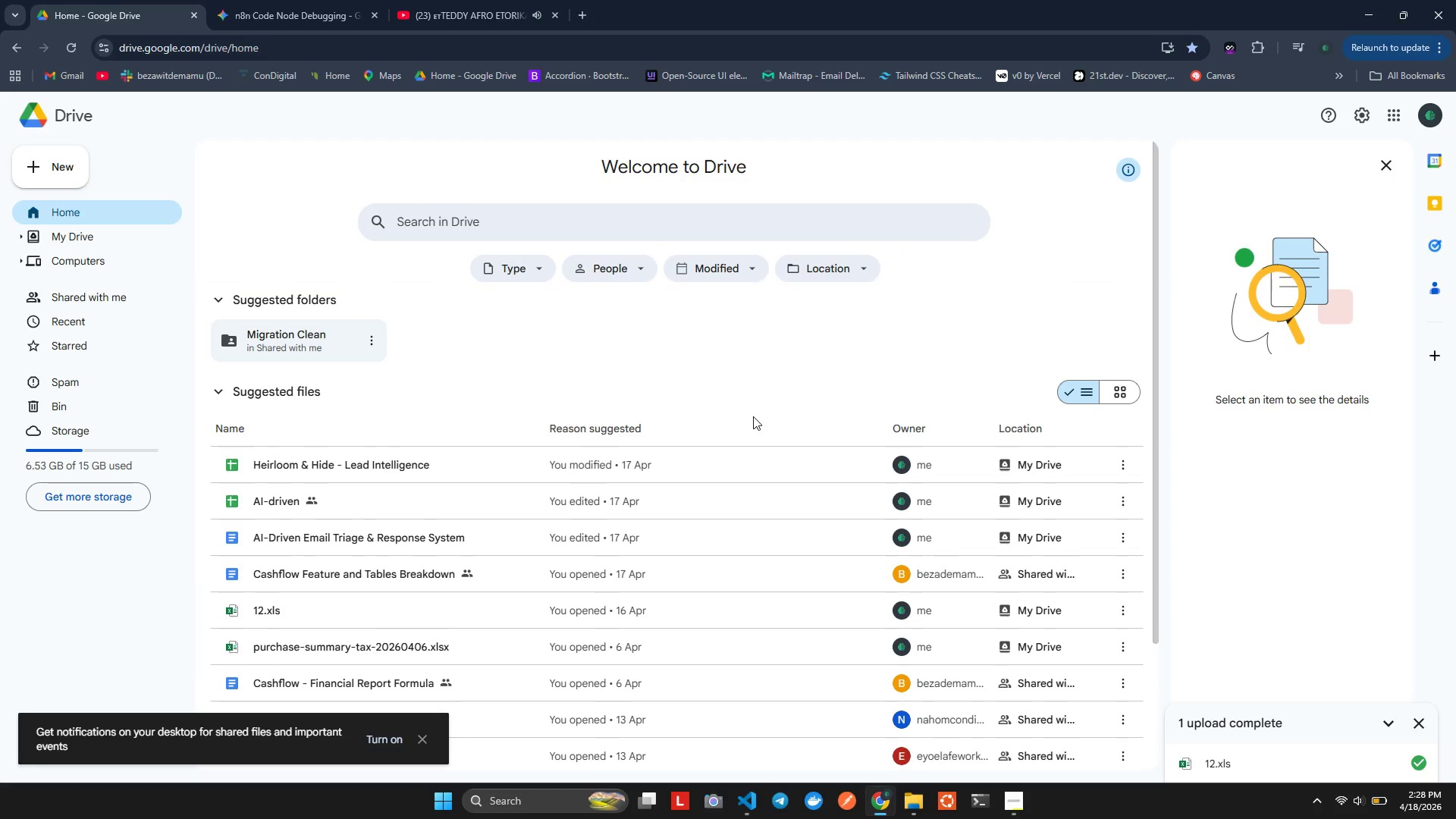 
key(Alt+AltLeft)
 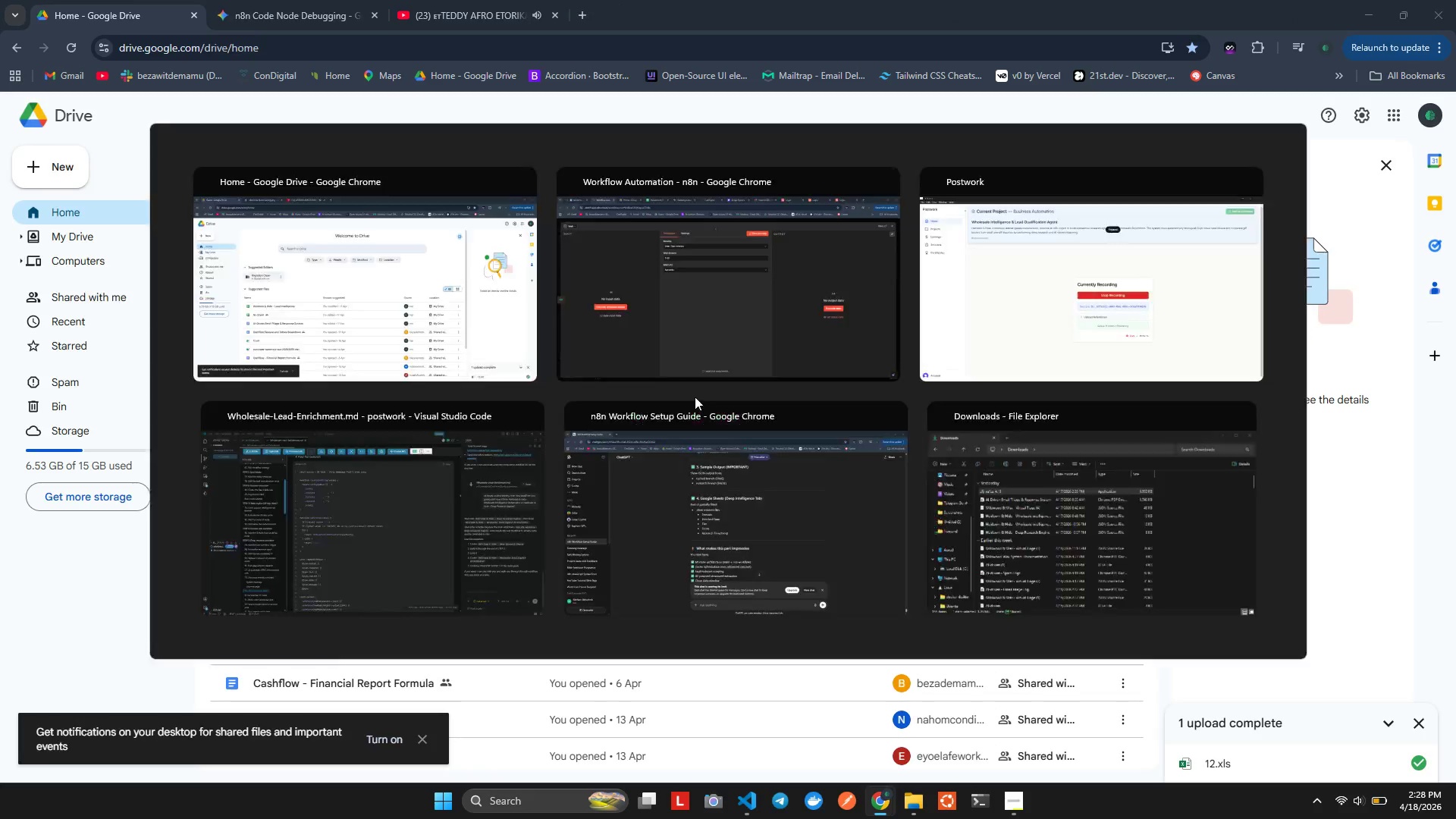 
key(Alt+Tab)
 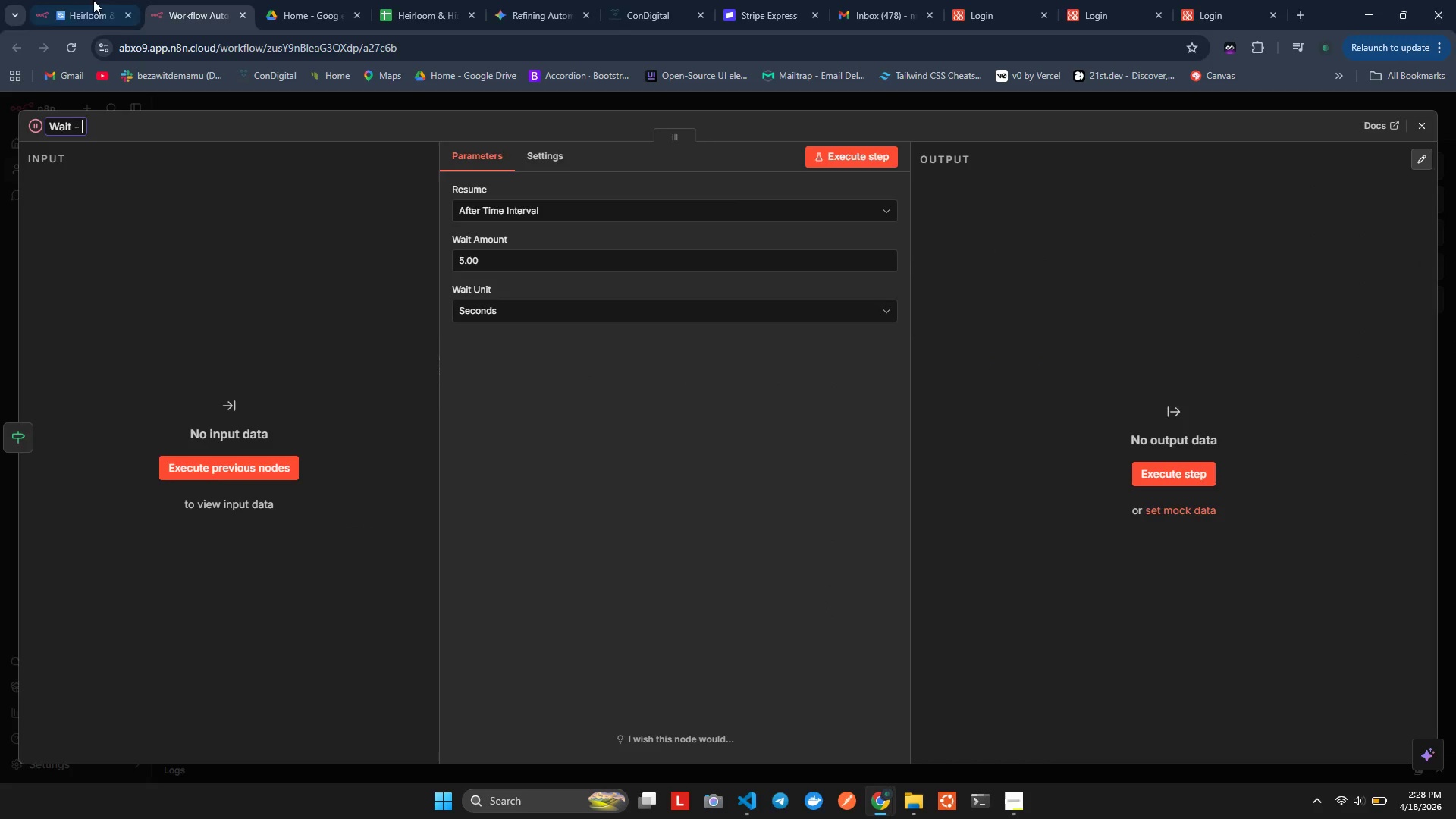 
key(Alt+AltLeft)
 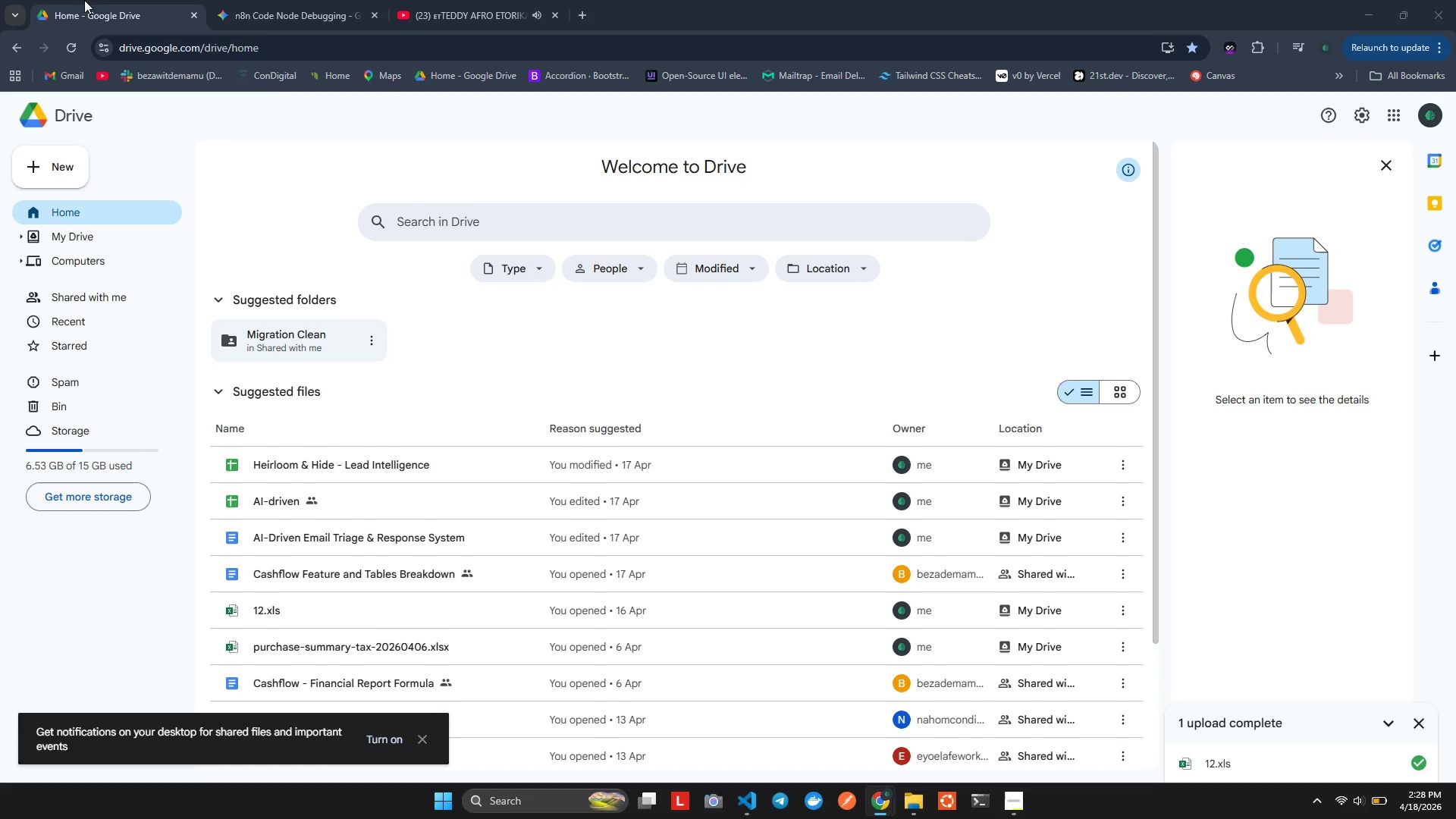 
key(Alt+Tab)
 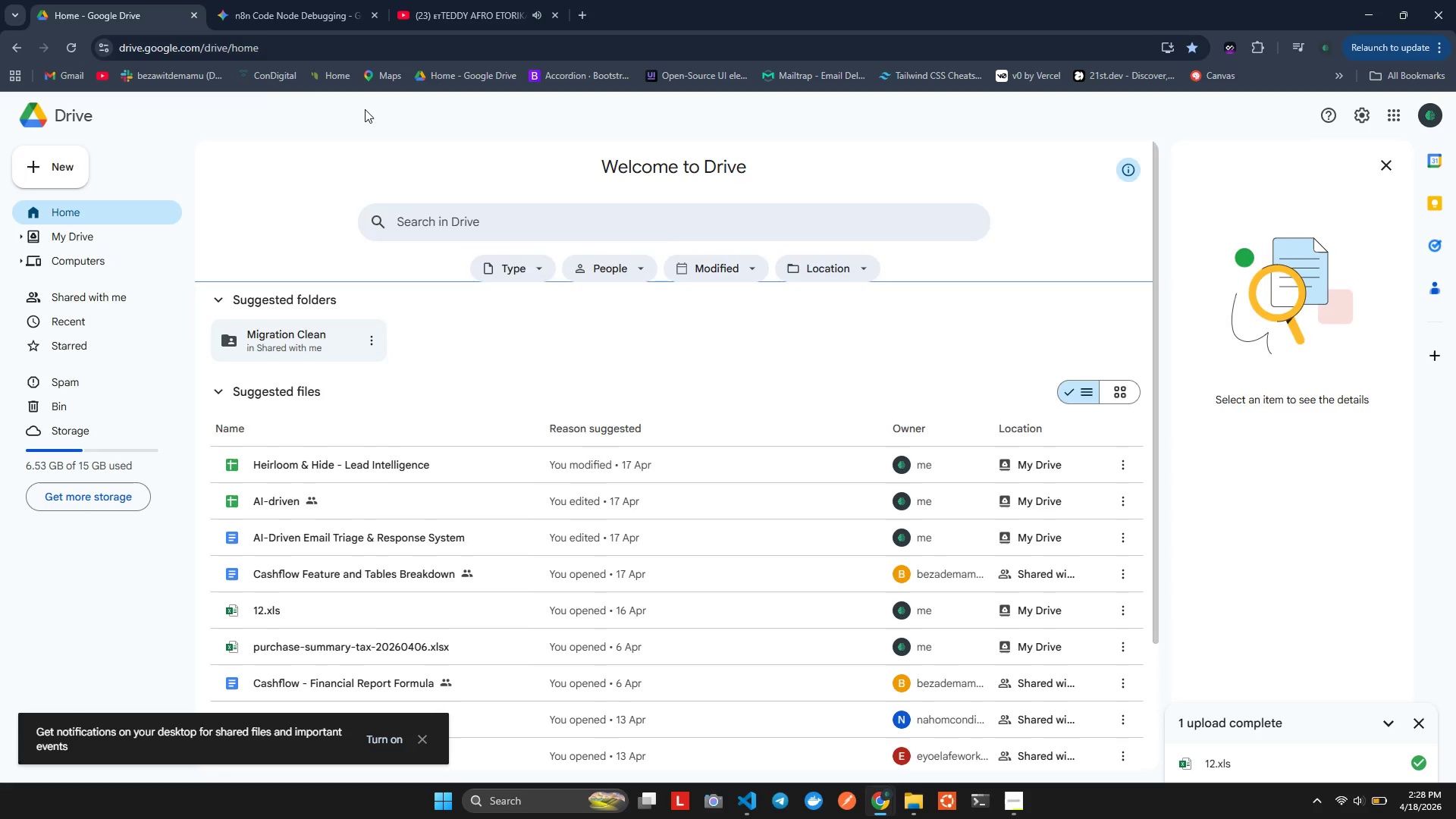 
key(Alt+Tab)
 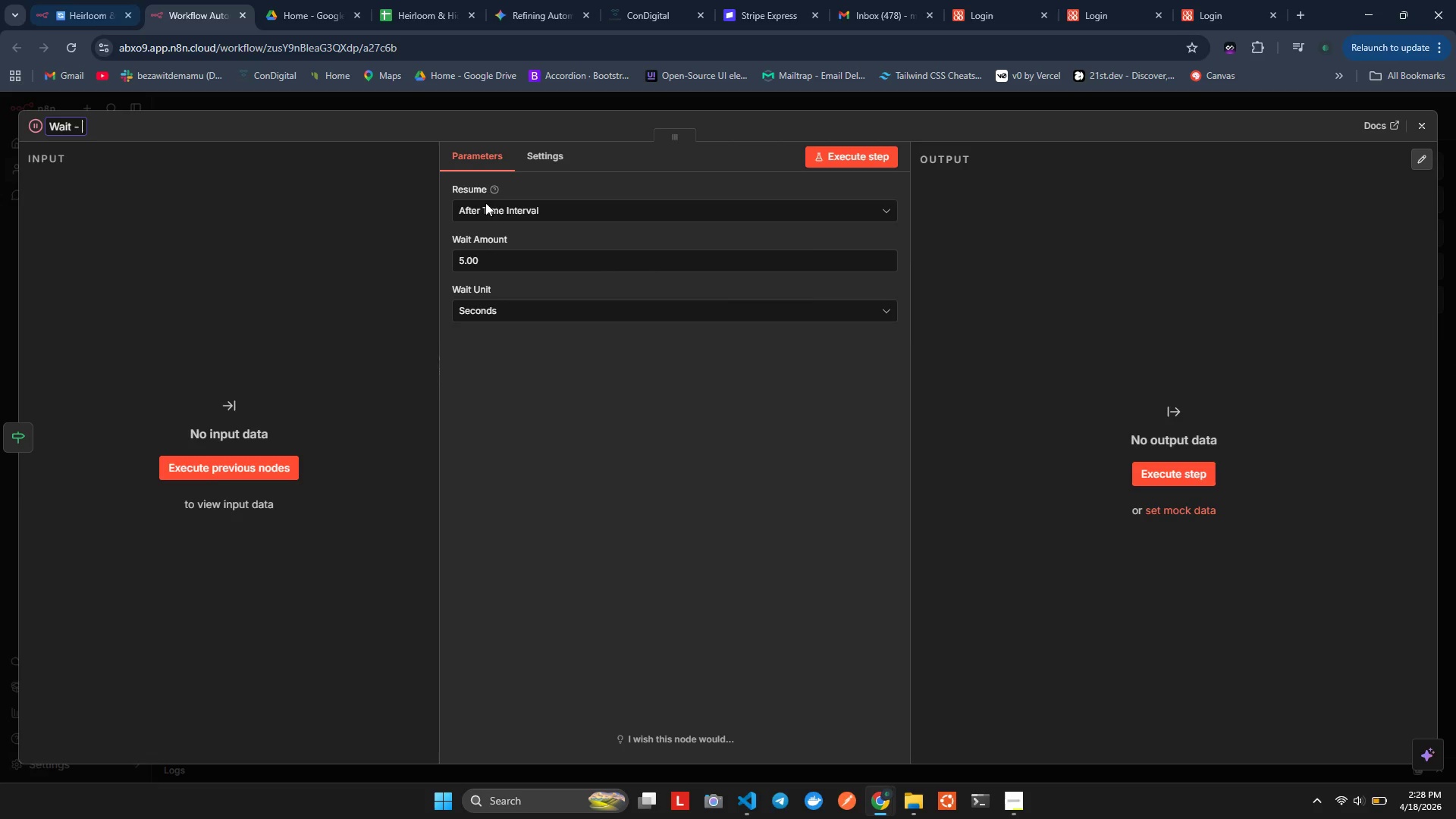 
key(Alt+Tab)
 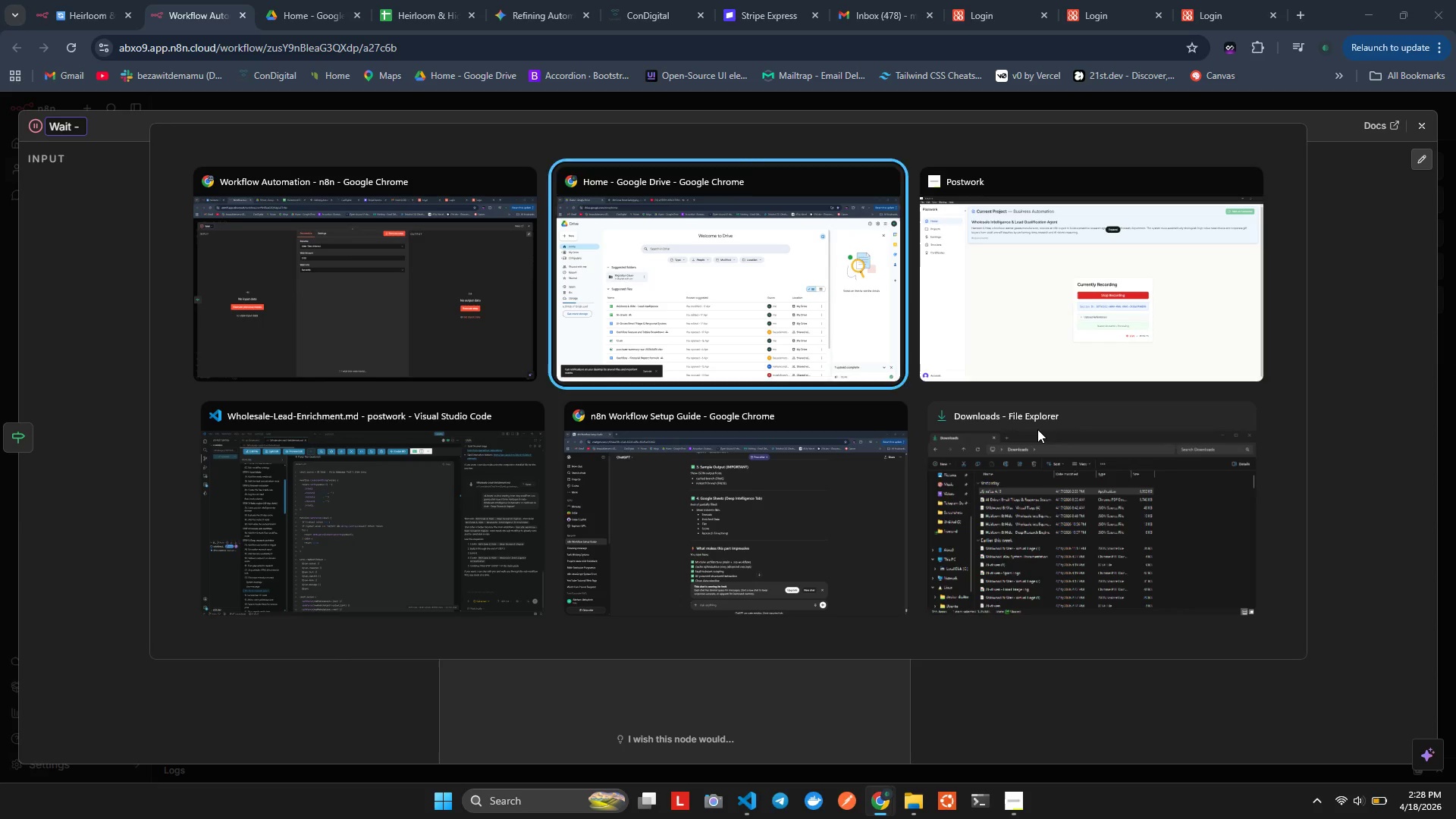 
key(Alt+Tab)
 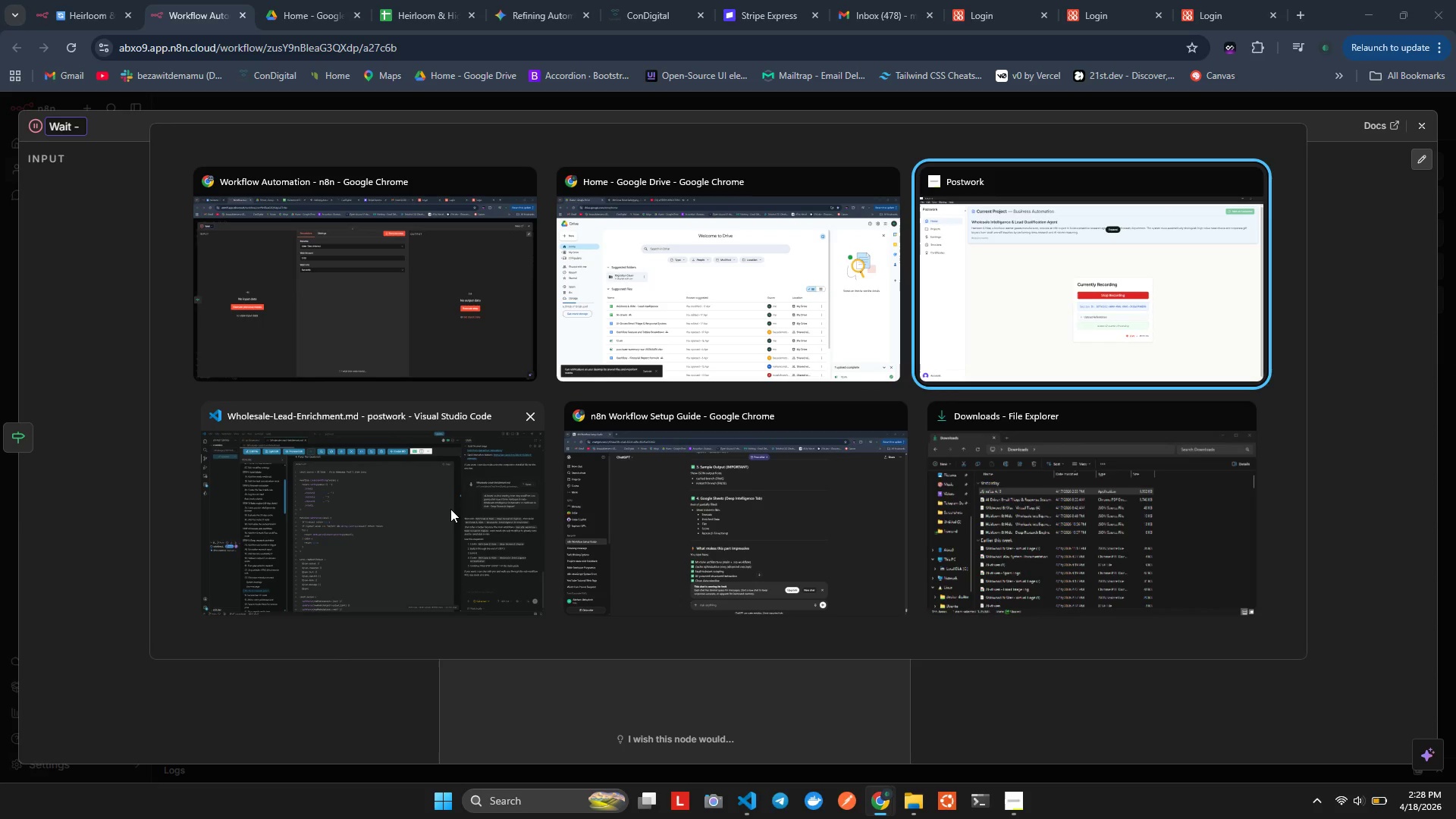 
wait(6.36)
 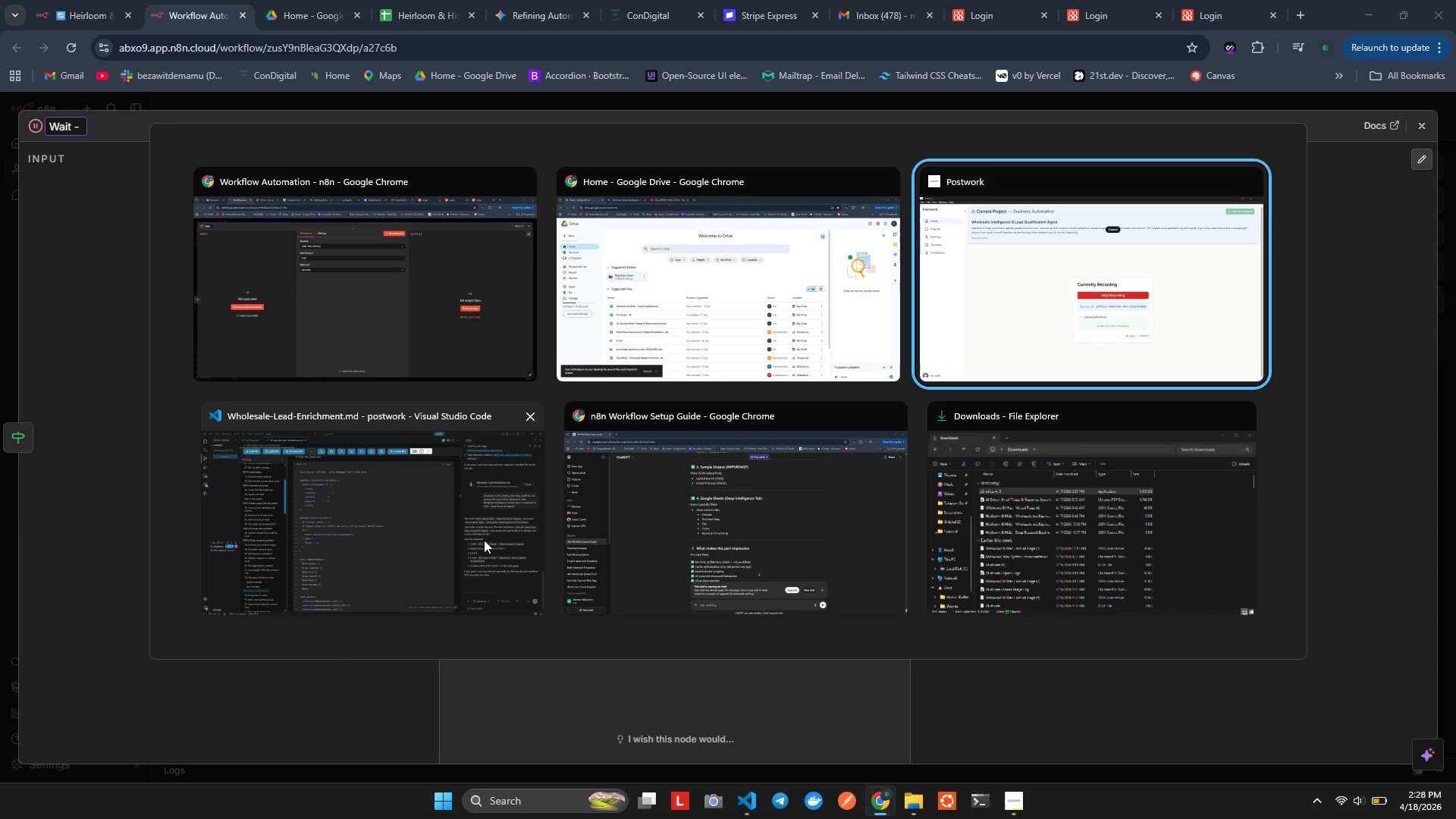 
left_click([323, 291])
 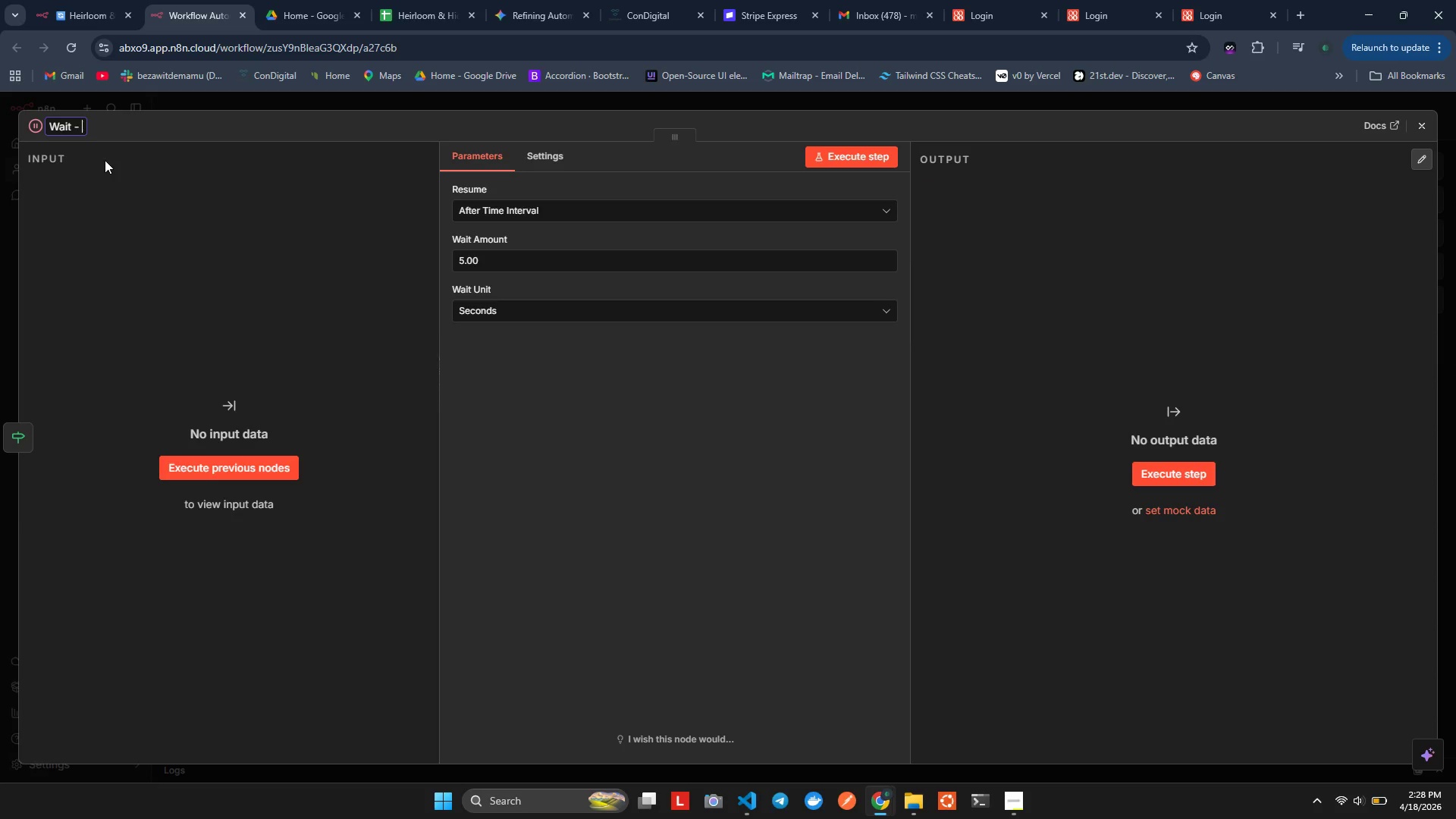 
type(Reas)
key(Backspace)
key(Backspace)
type(e)
key(Backspace)
type(search Buffer)
 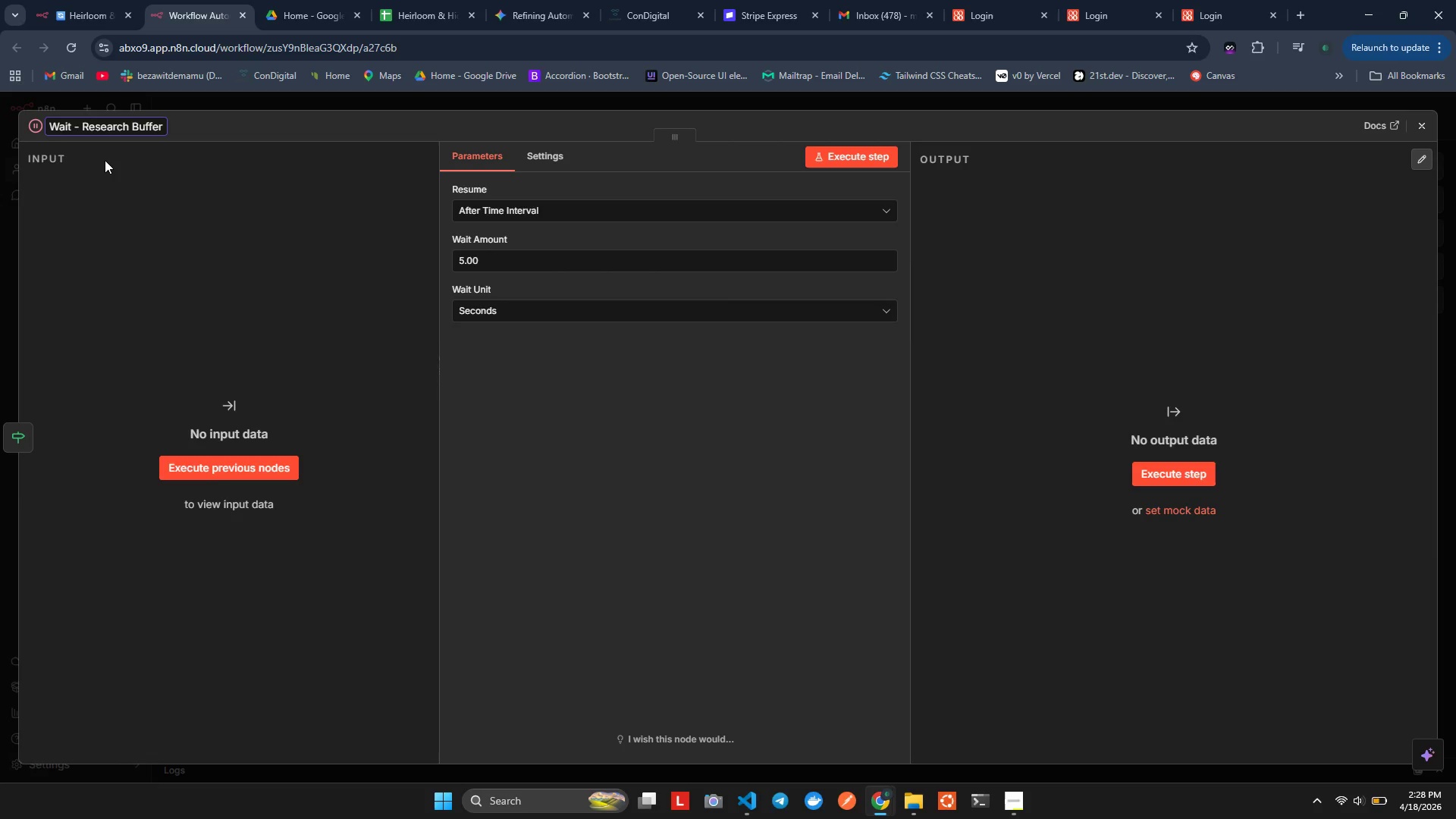 
left_click([253, 400])
 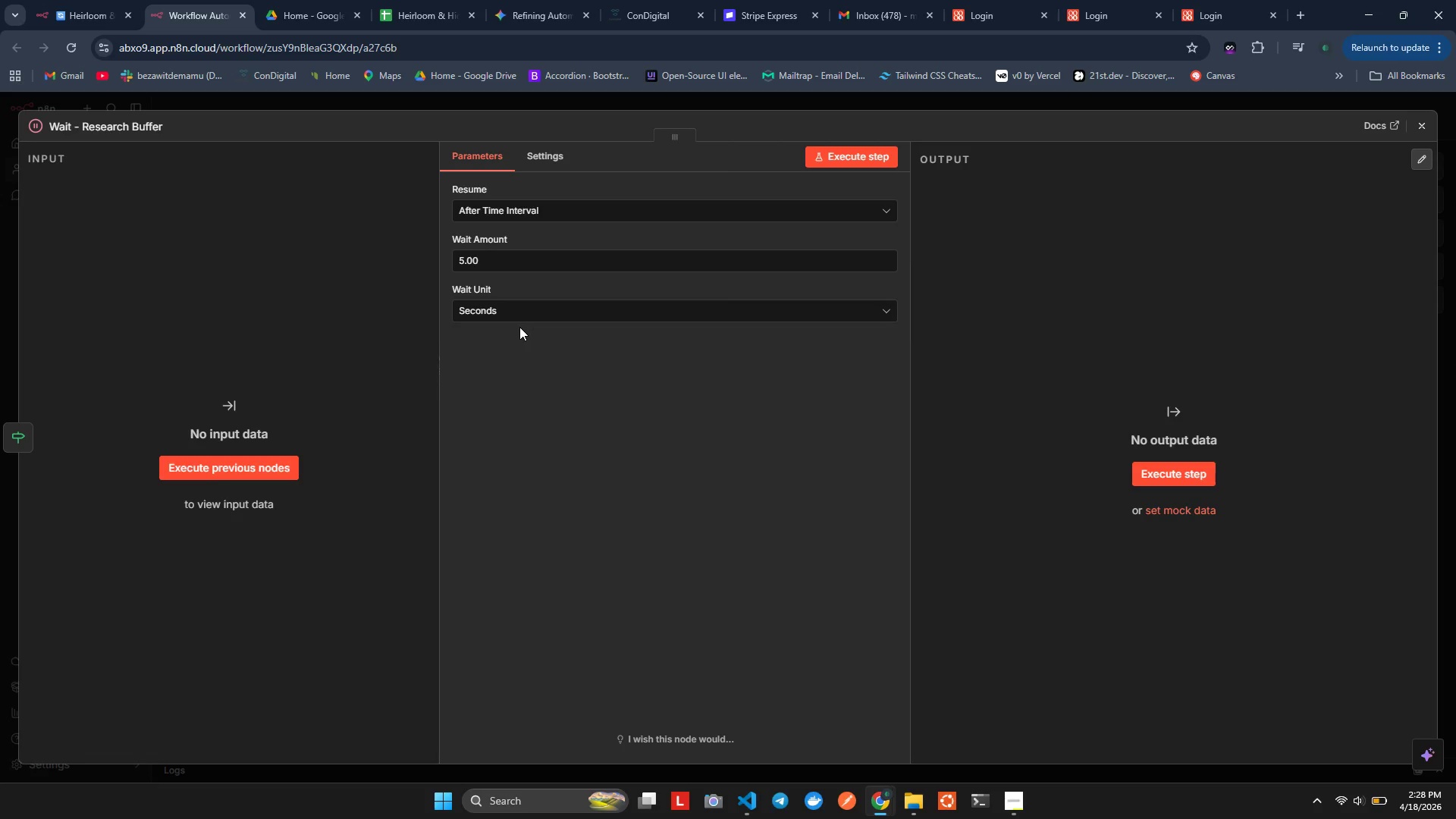 
wait(8.47)
 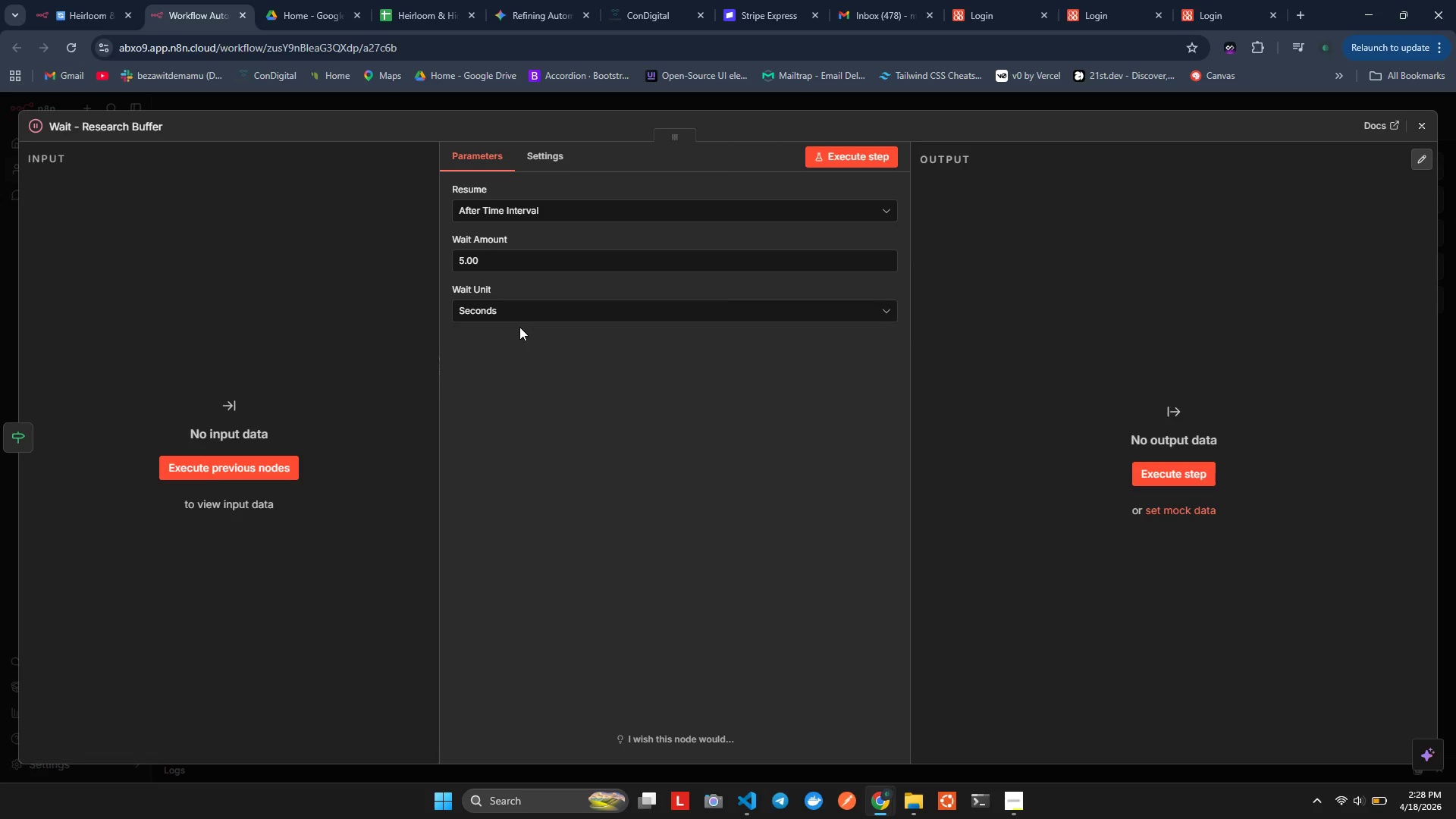 
left_click([527, 215])
 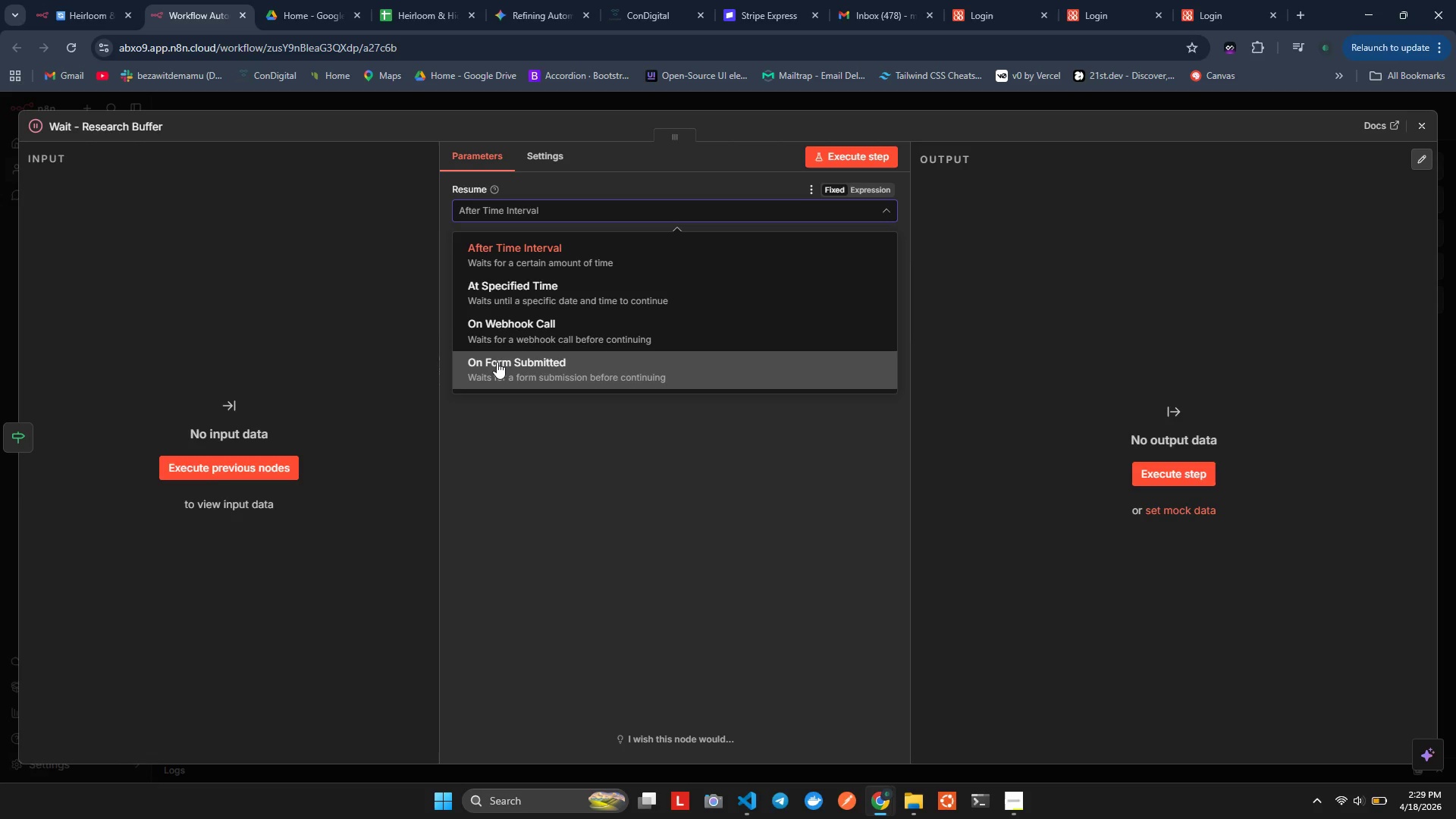 
wait(9.86)
 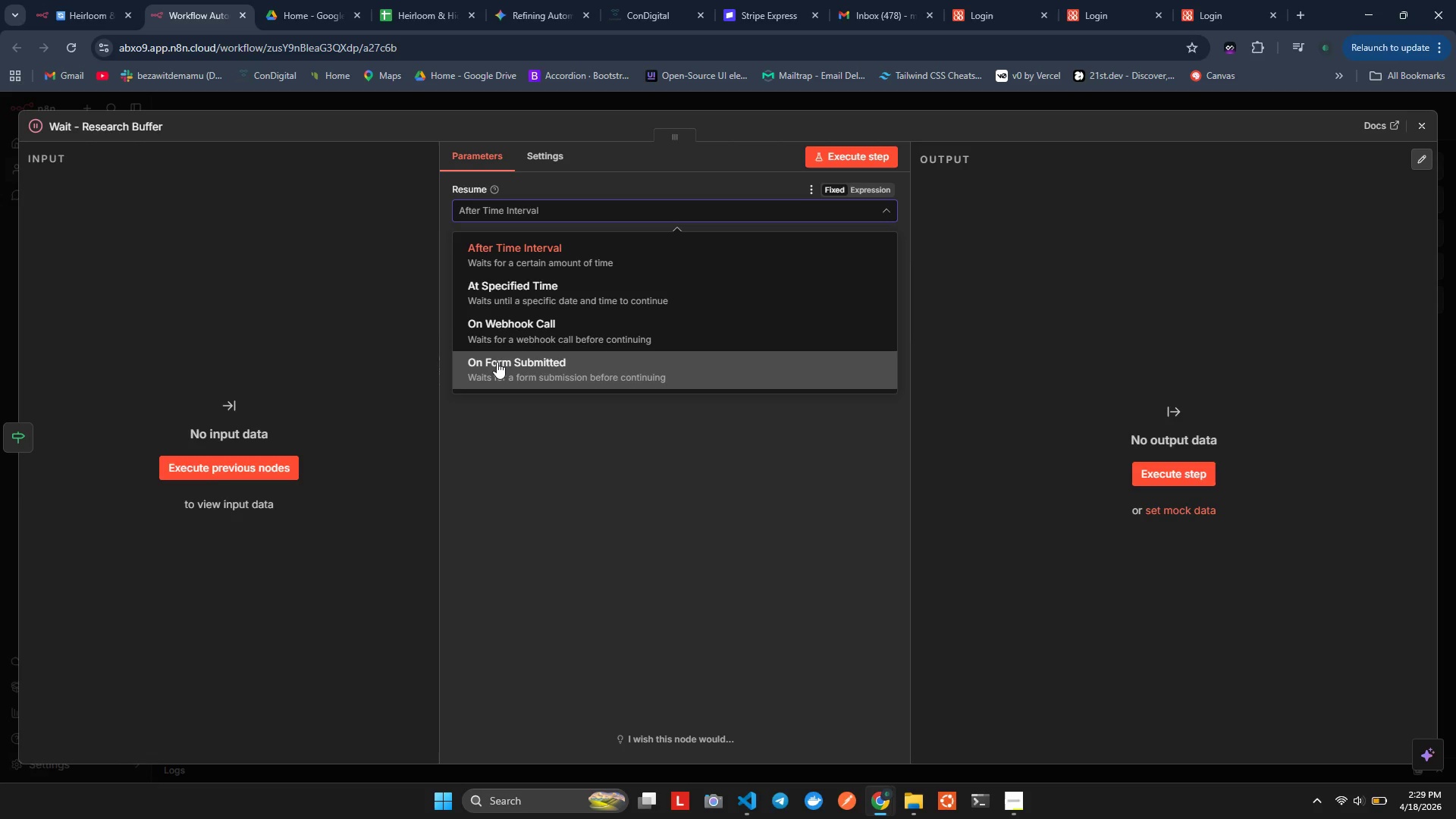 
left_click([516, 266])
 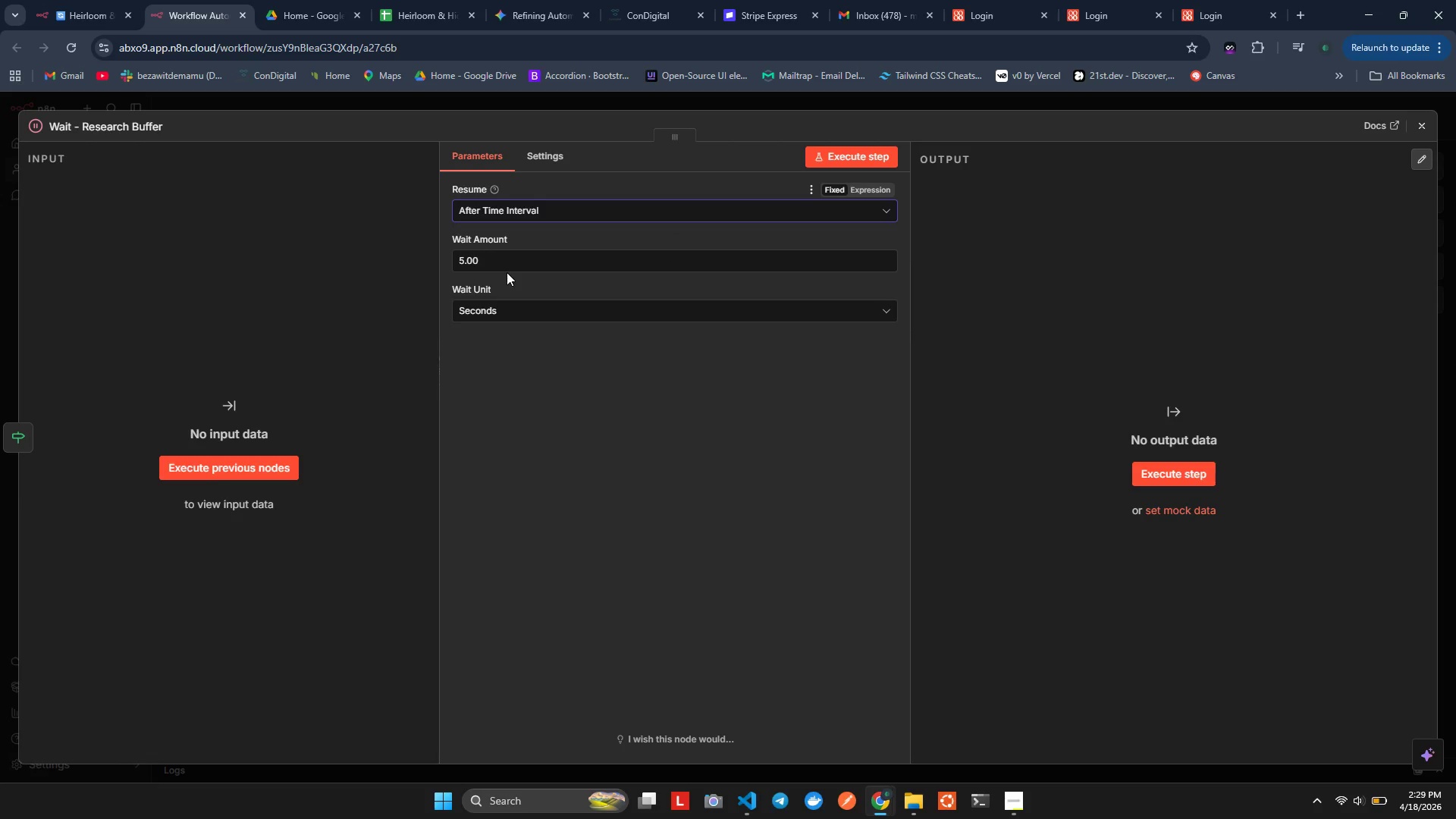 
left_click_drag(start_coordinate=[506, 269], to_coordinate=[417, 268])
 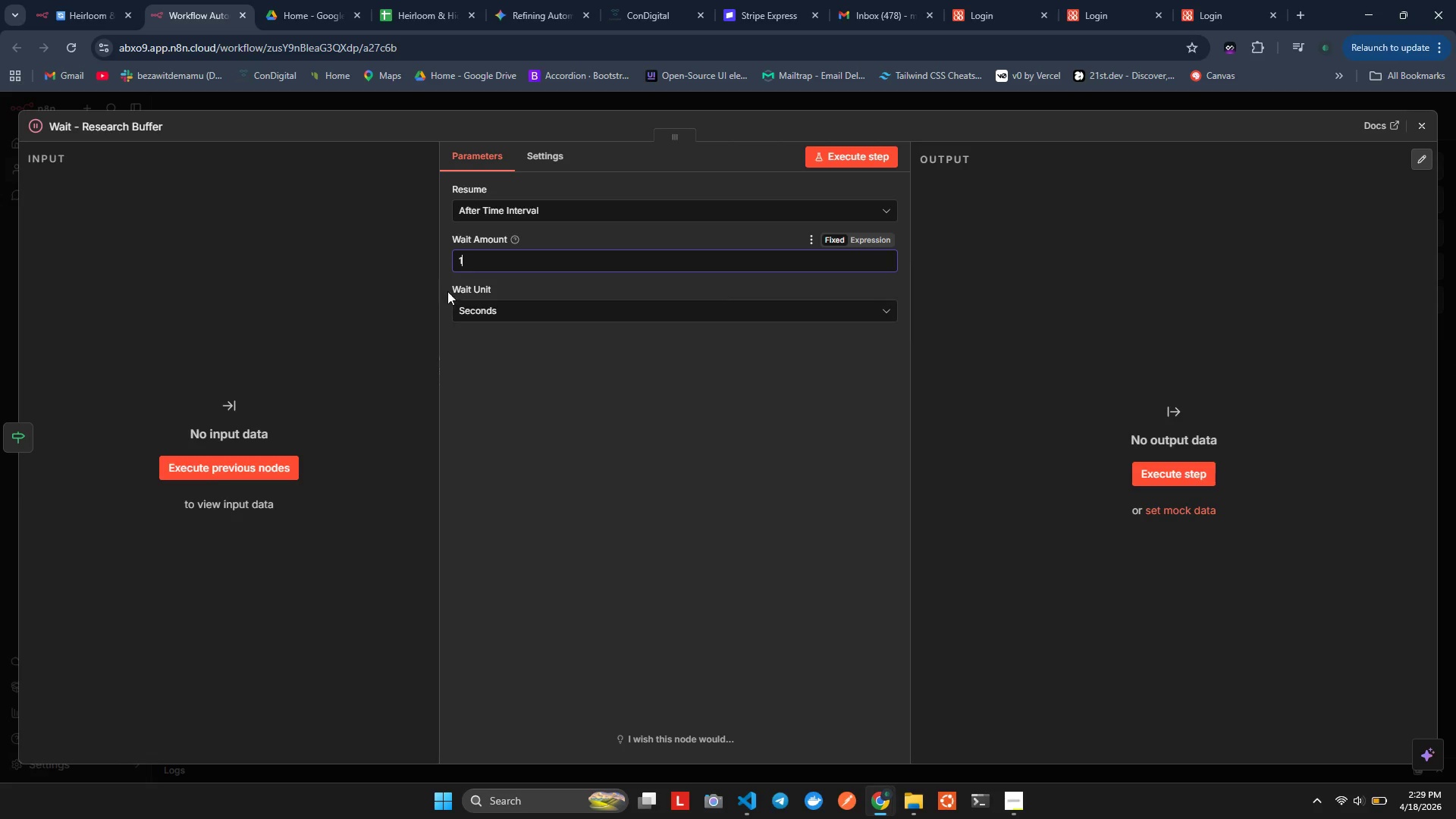 
key(1)
 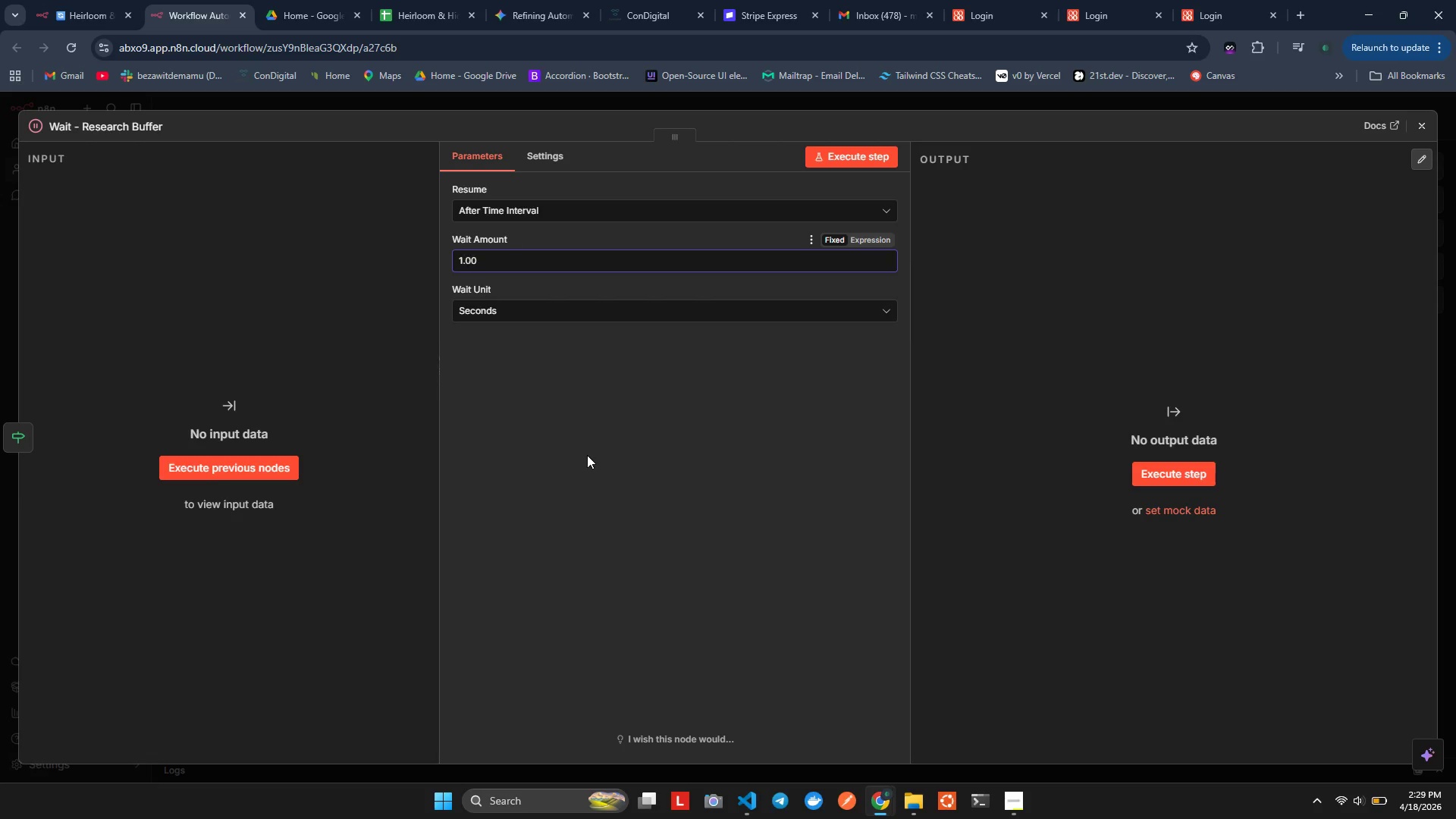 
left_click([587, 455])
 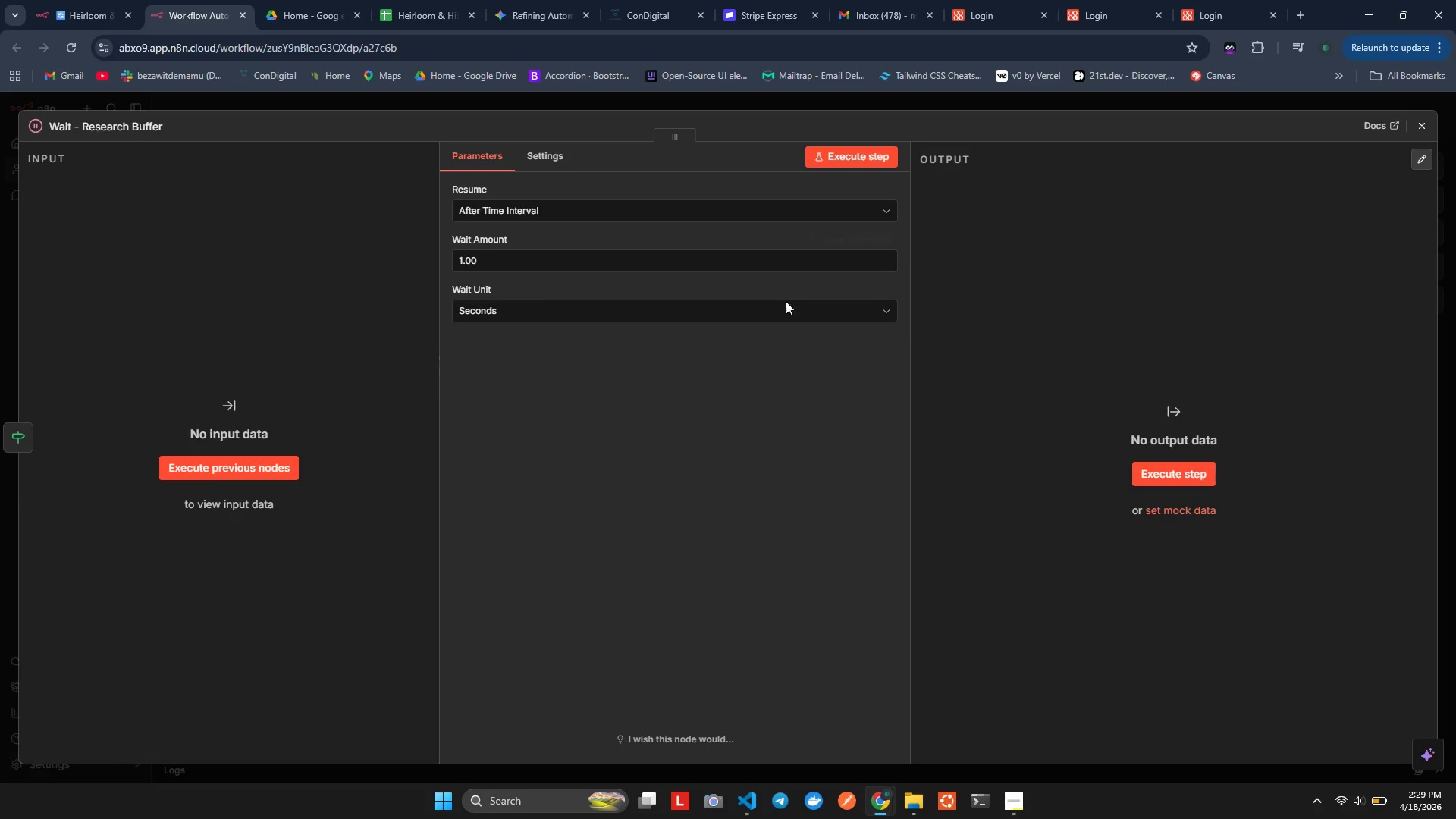 
scroll: coordinate [764, 365], scroll_direction: down, amount: 3.0
 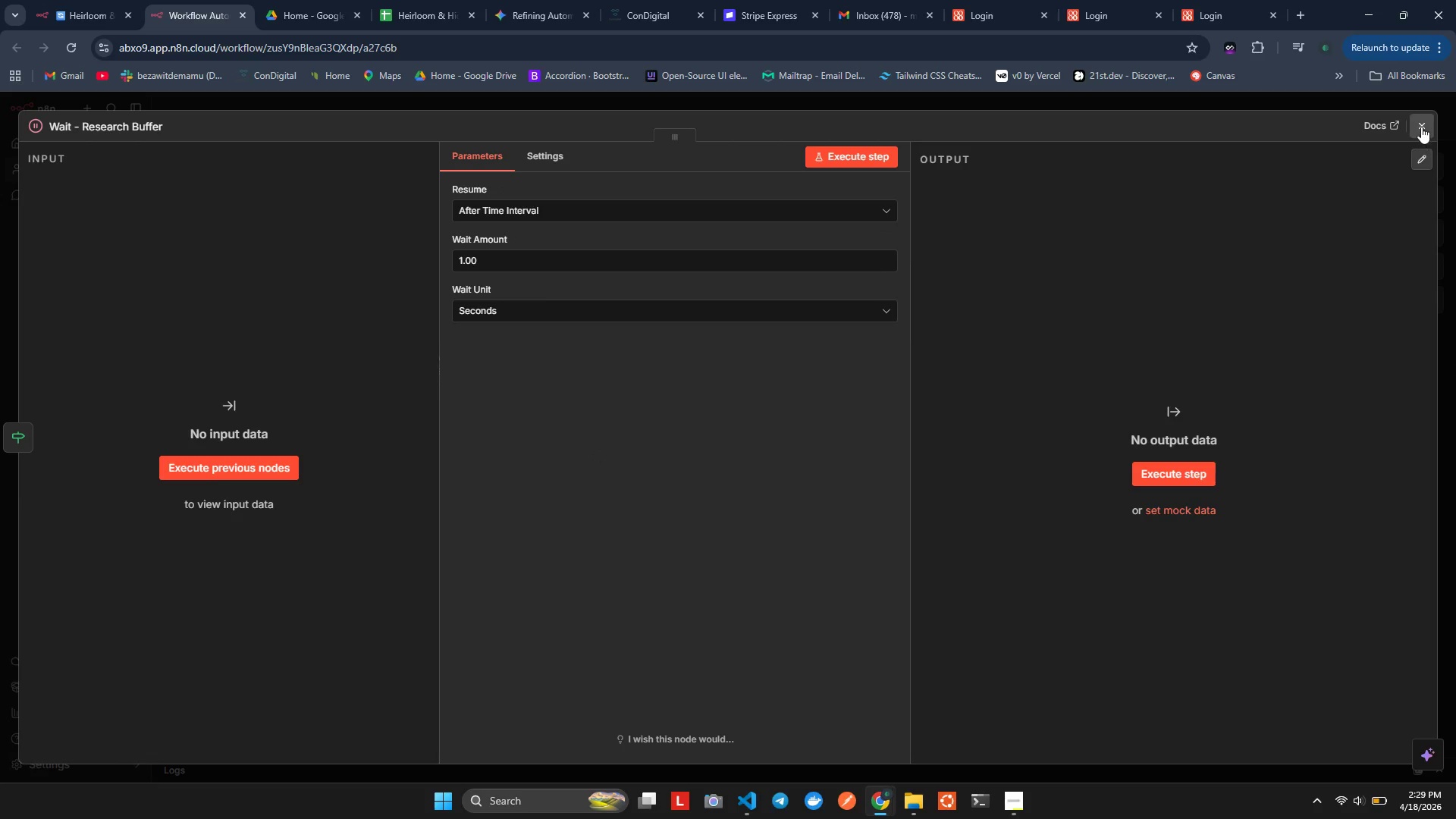 
left_click([1421, 126])
 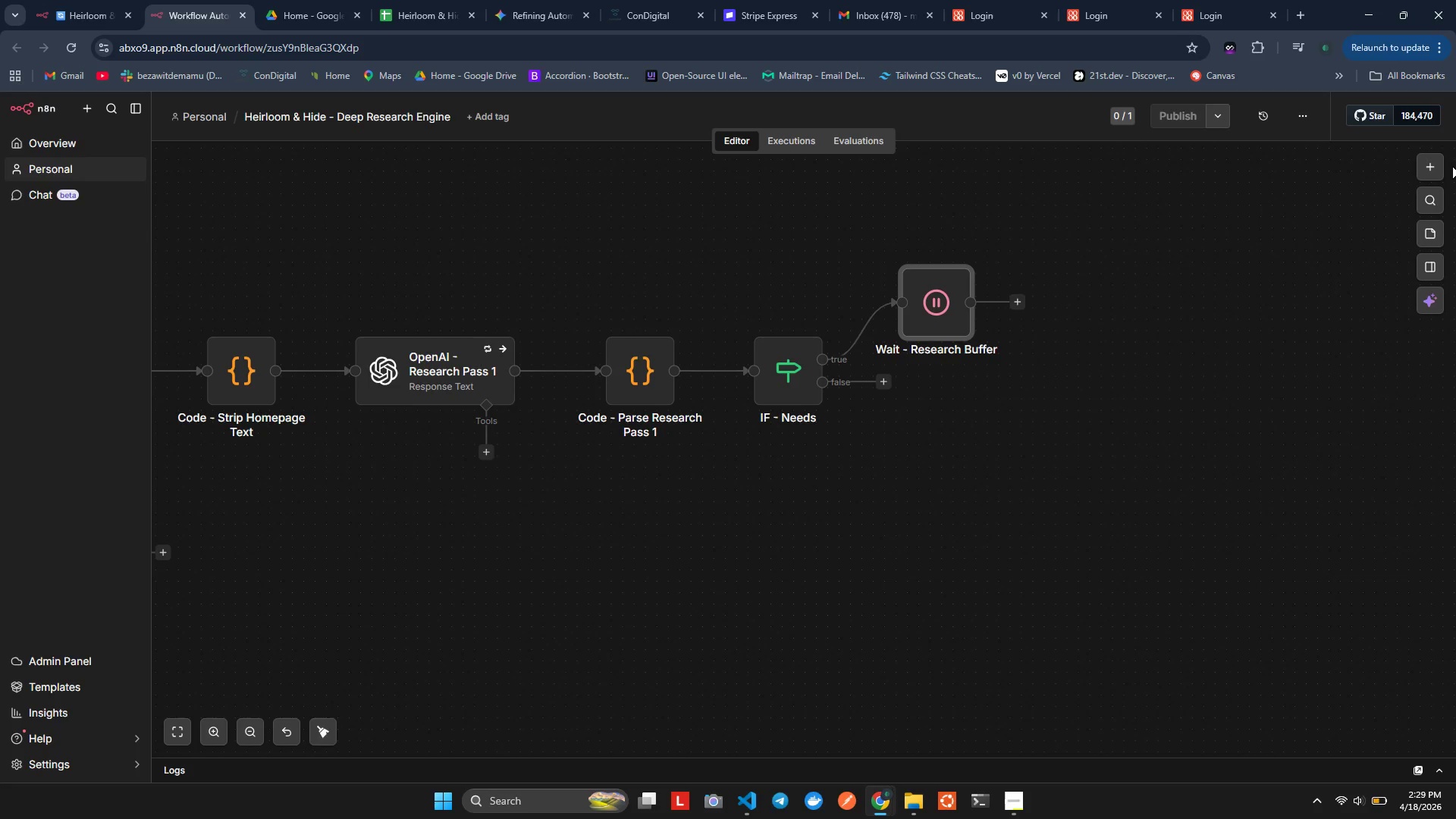 
wait(35.89)
 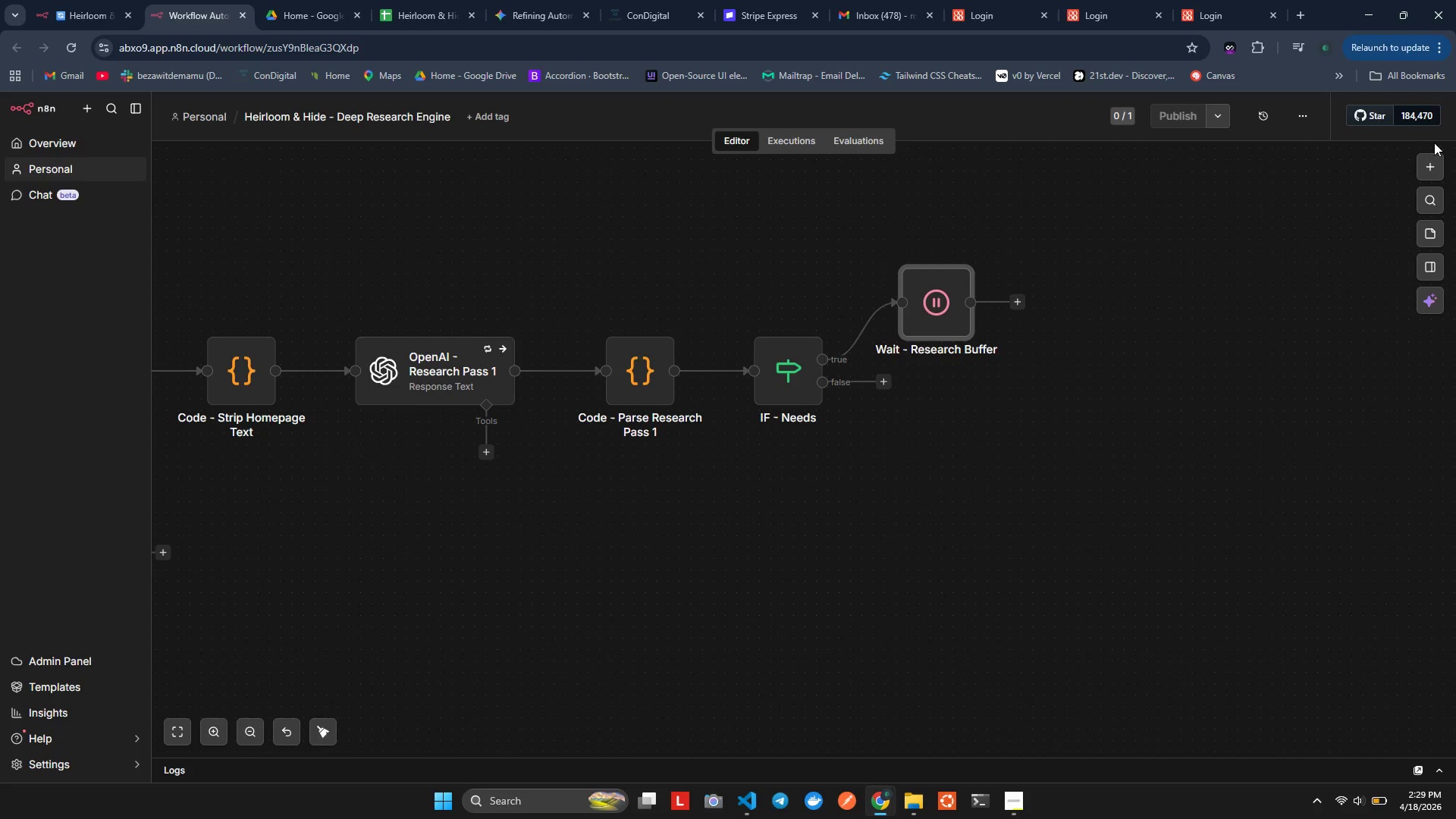 
key(Alt+Tab)
 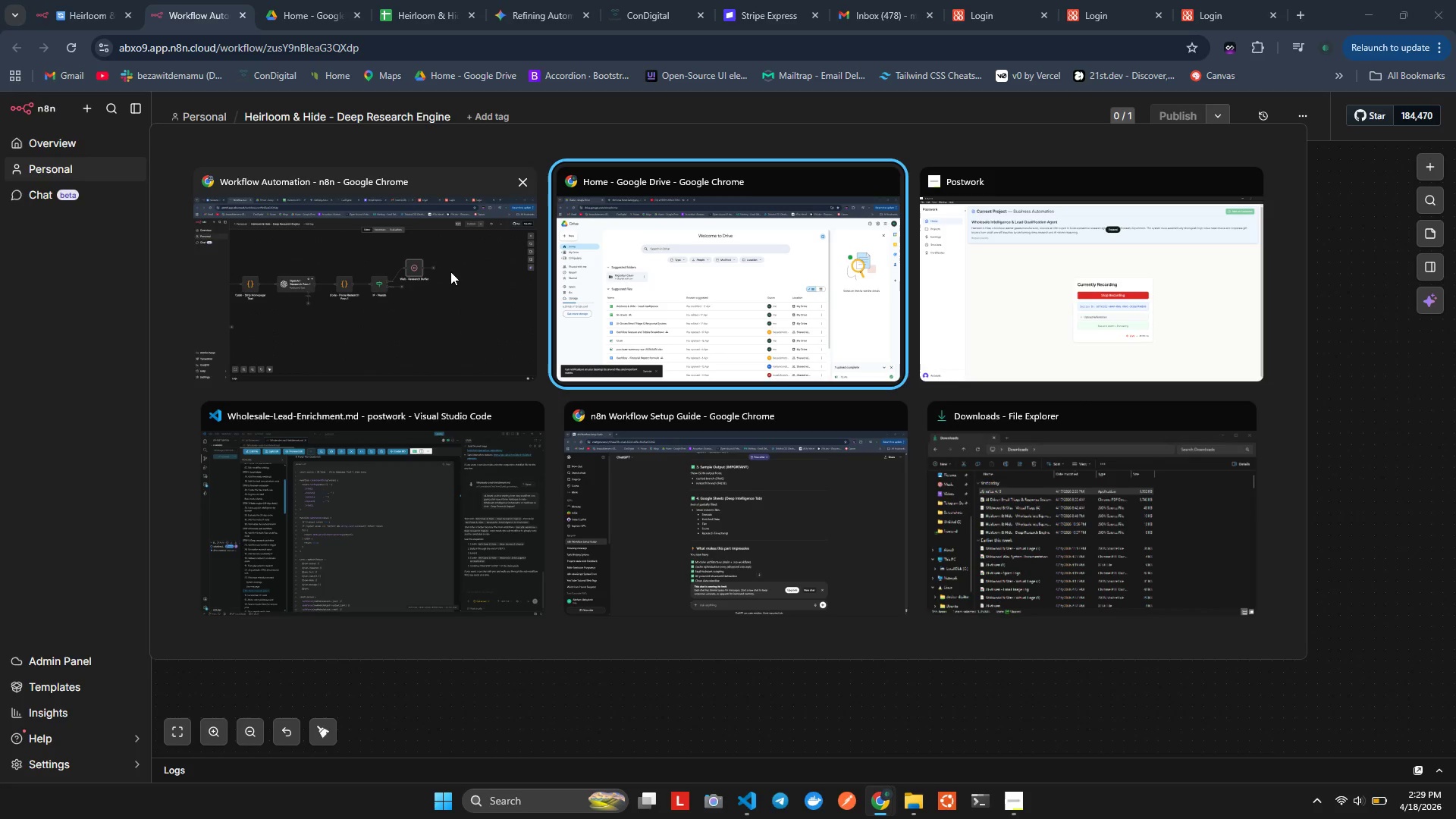 
left_click([450, 271])
 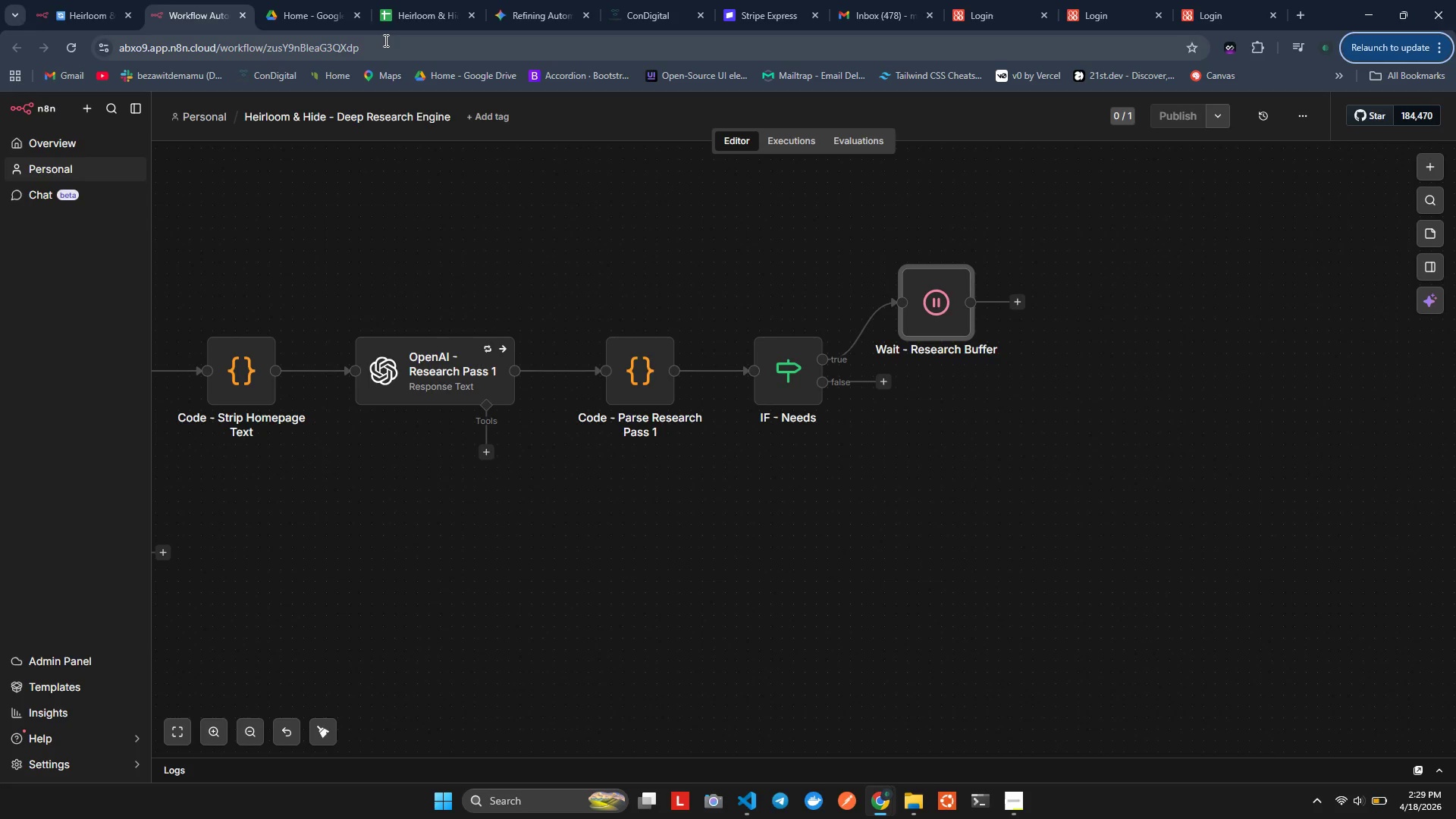 
key(Alt+Tab)
 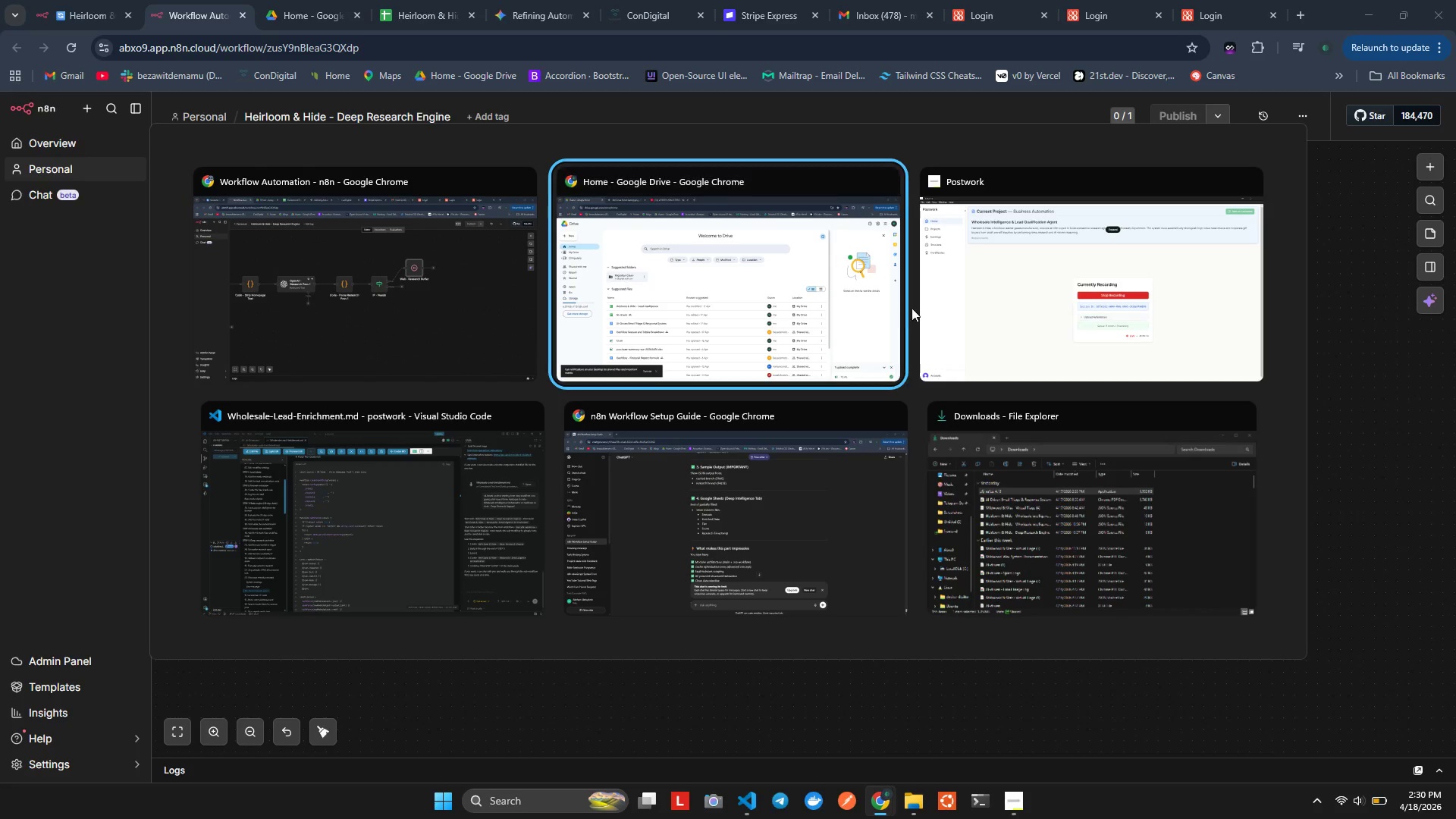 
key(Alt+Tab)
 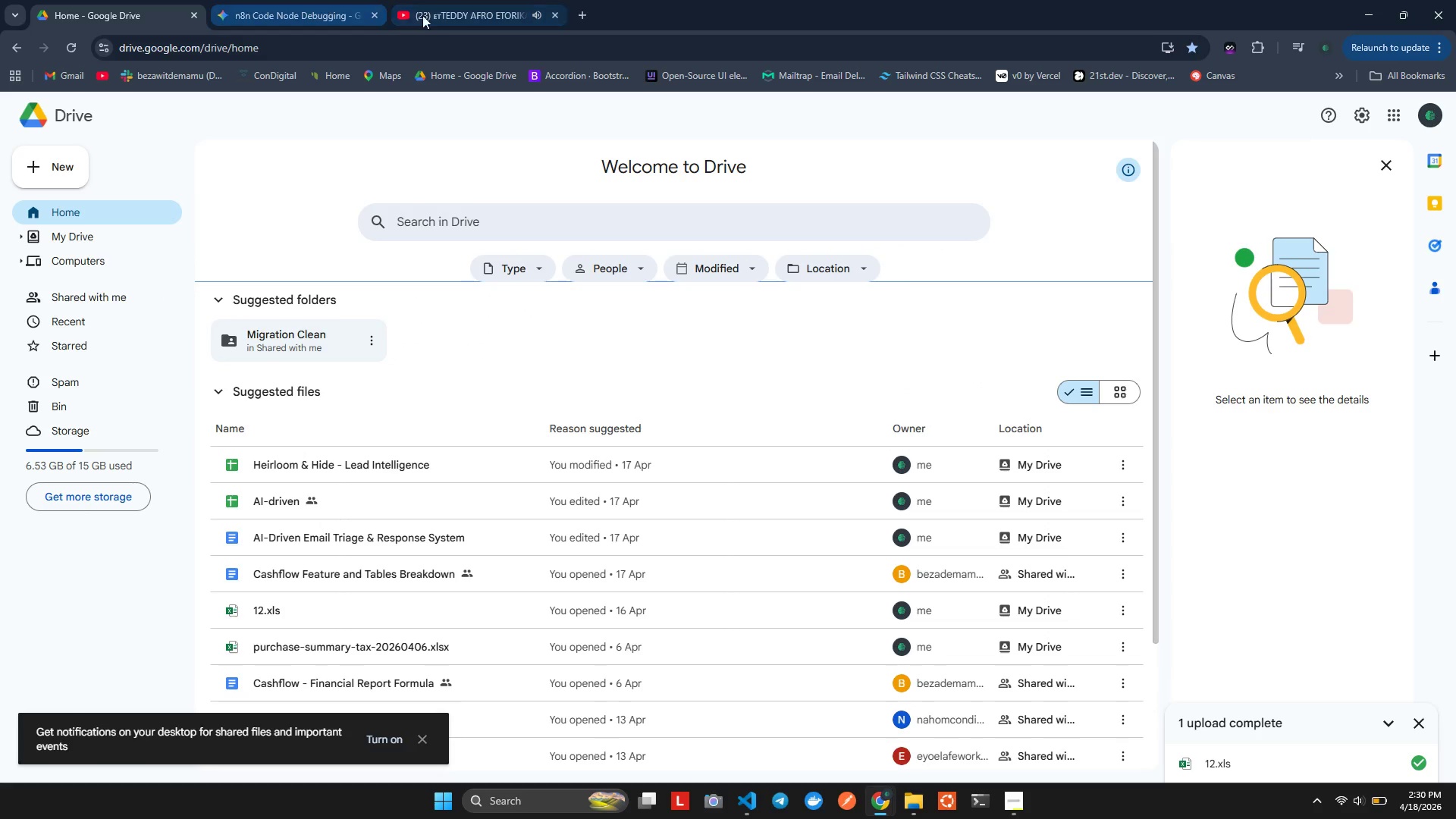 
left_click([453, 23])
 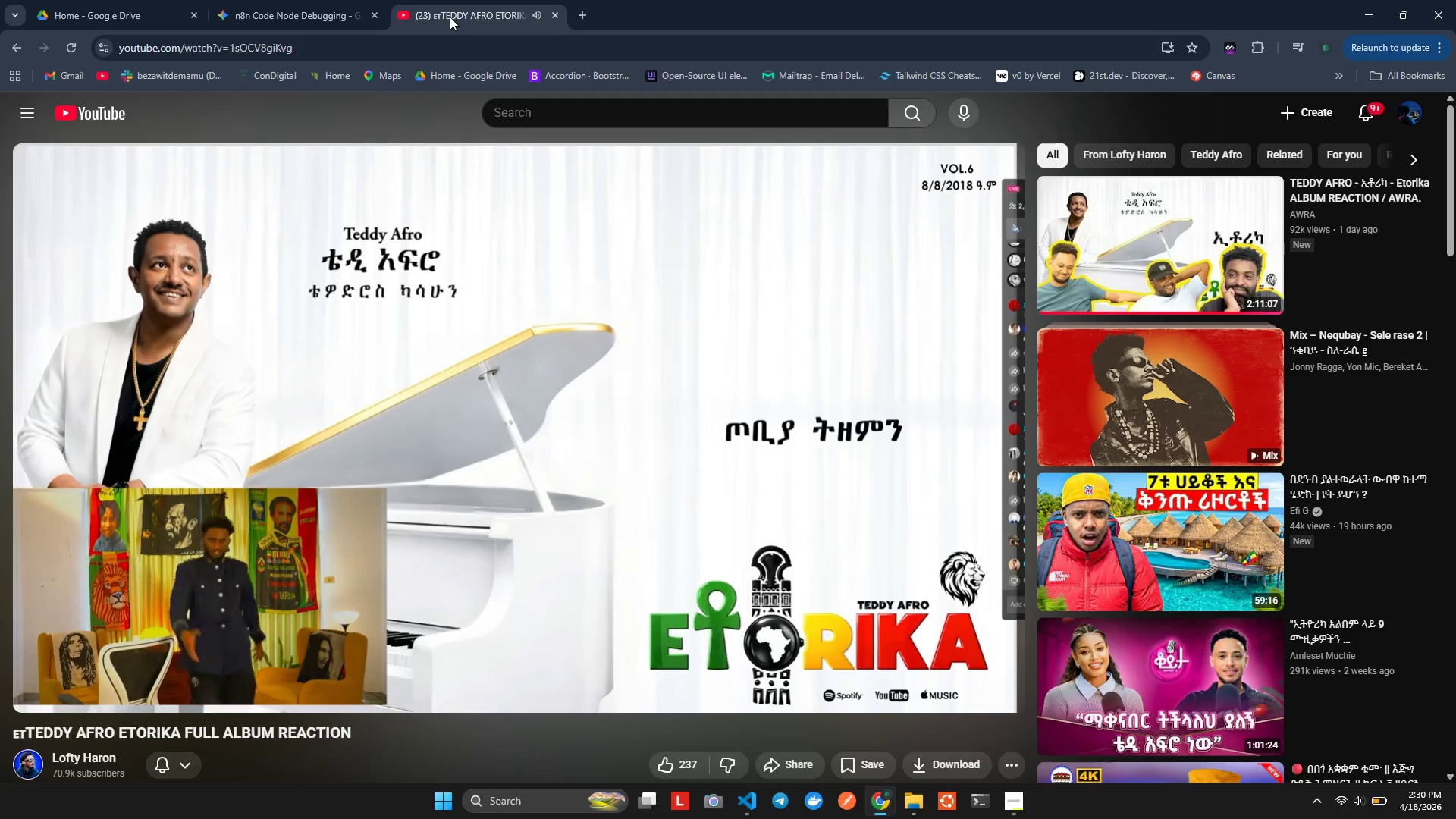 
key(ArrowLeft)
 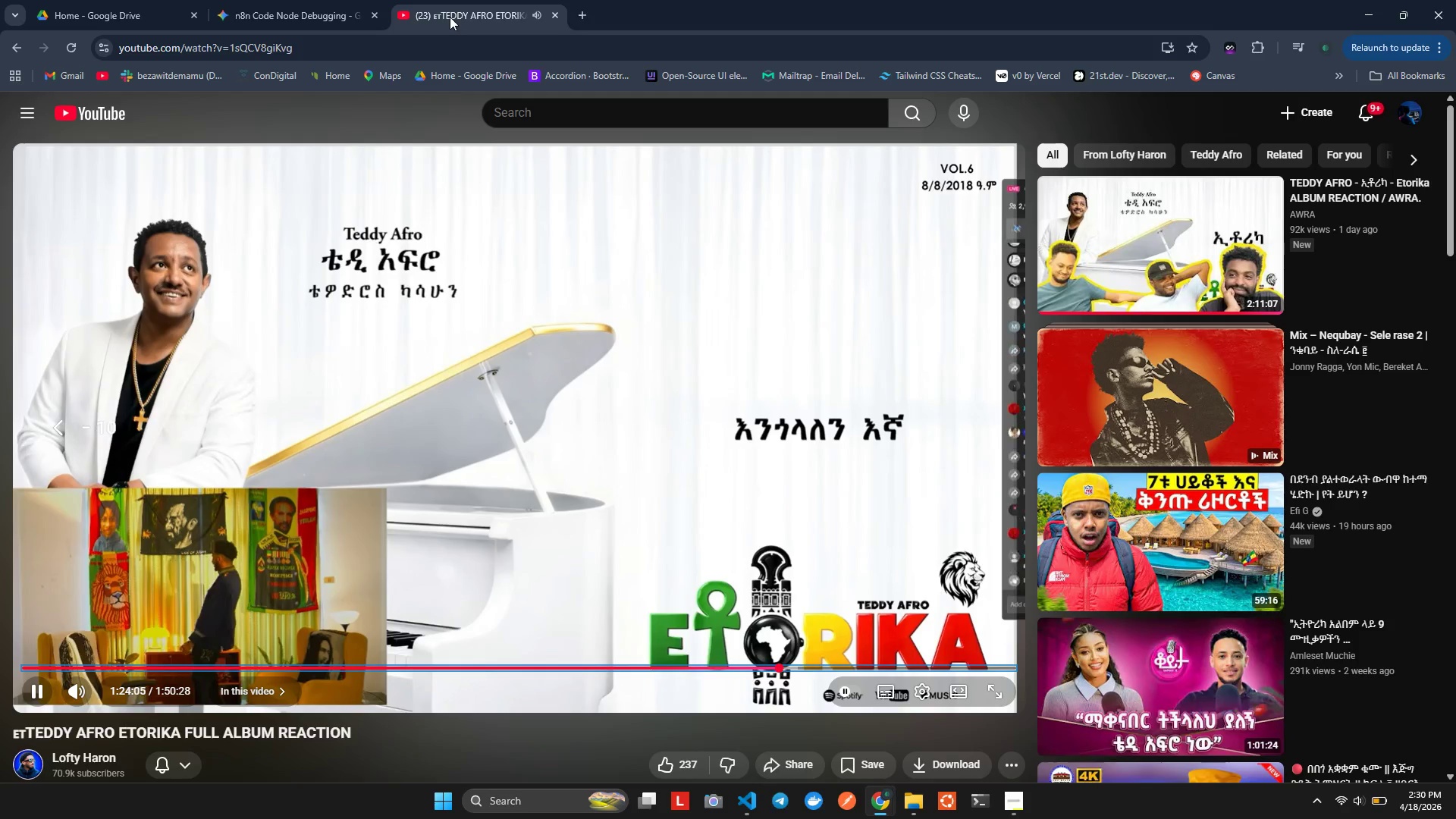 
key(ArrowLeft)
 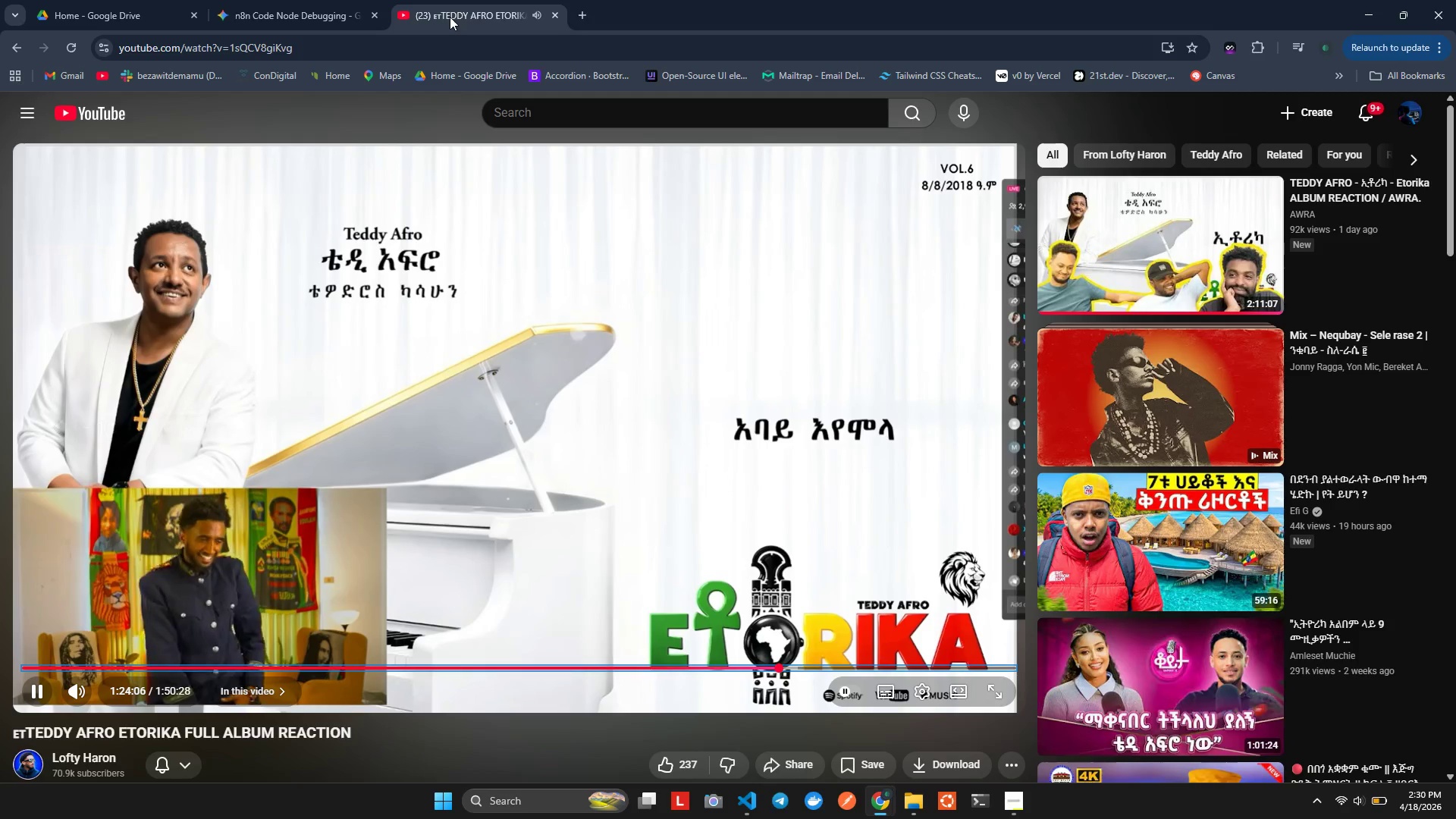 
key(ArrowLeft)
 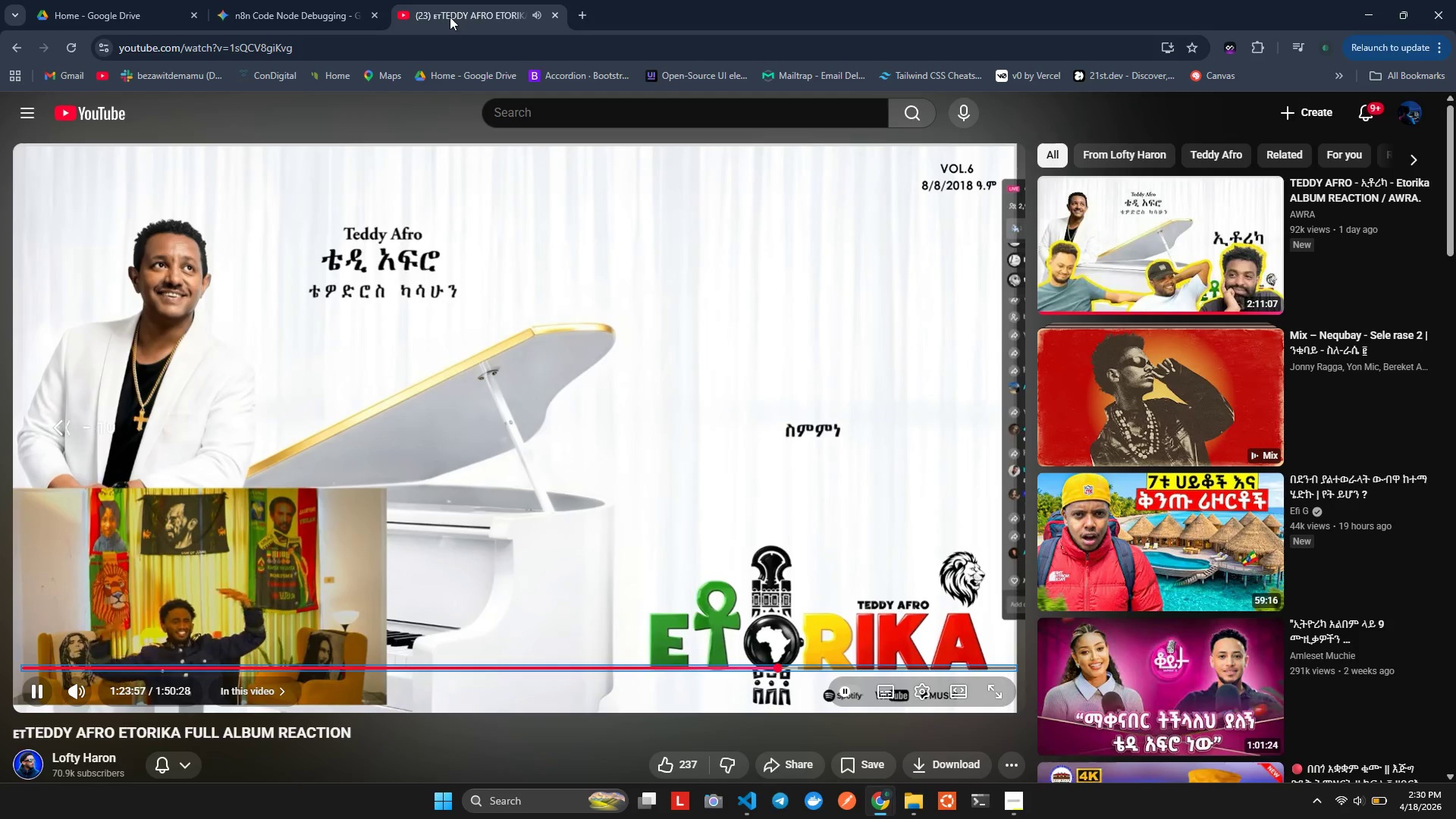 
key(ArrowLeft)
 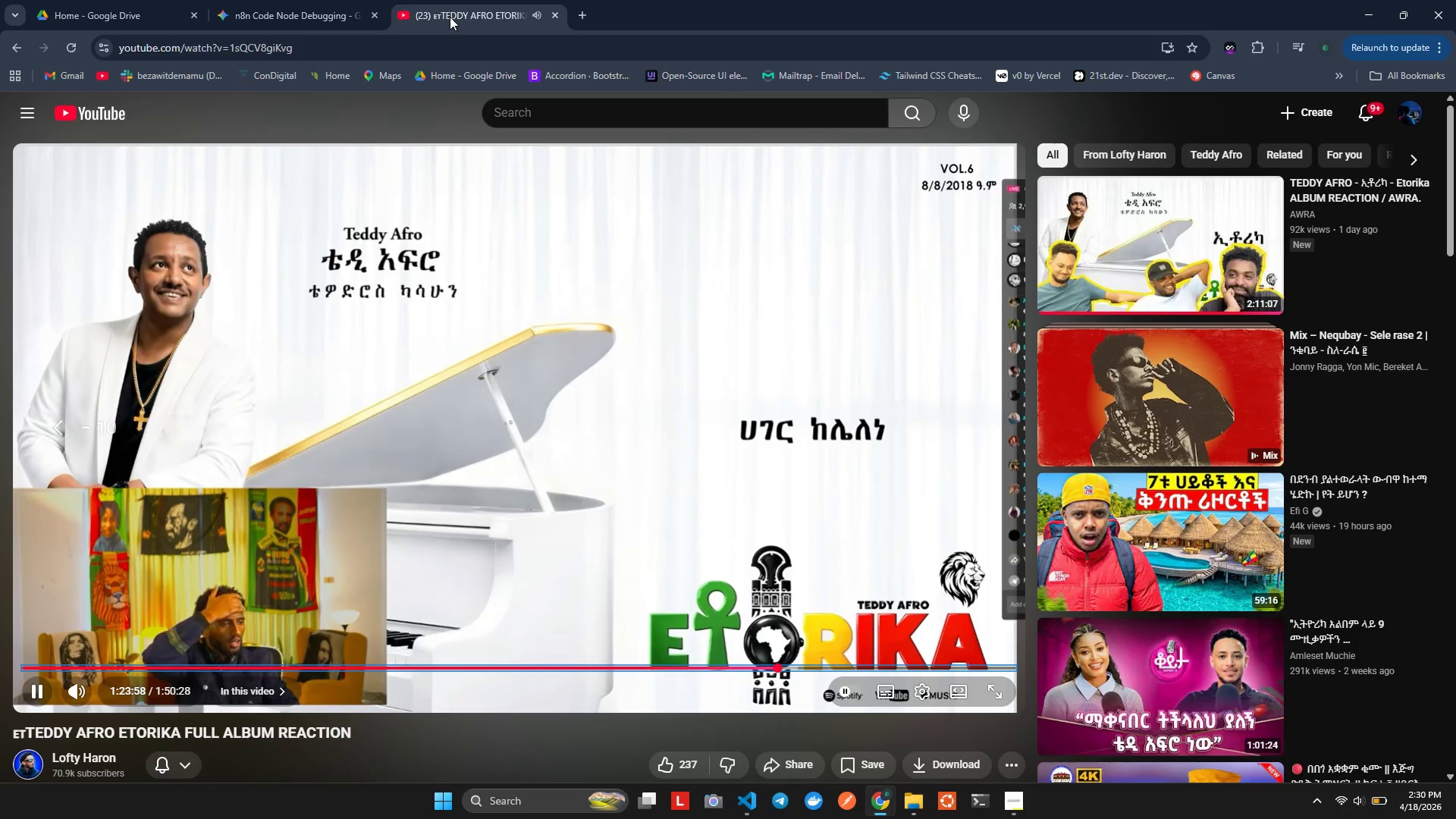 
key(ArrowLeft)
 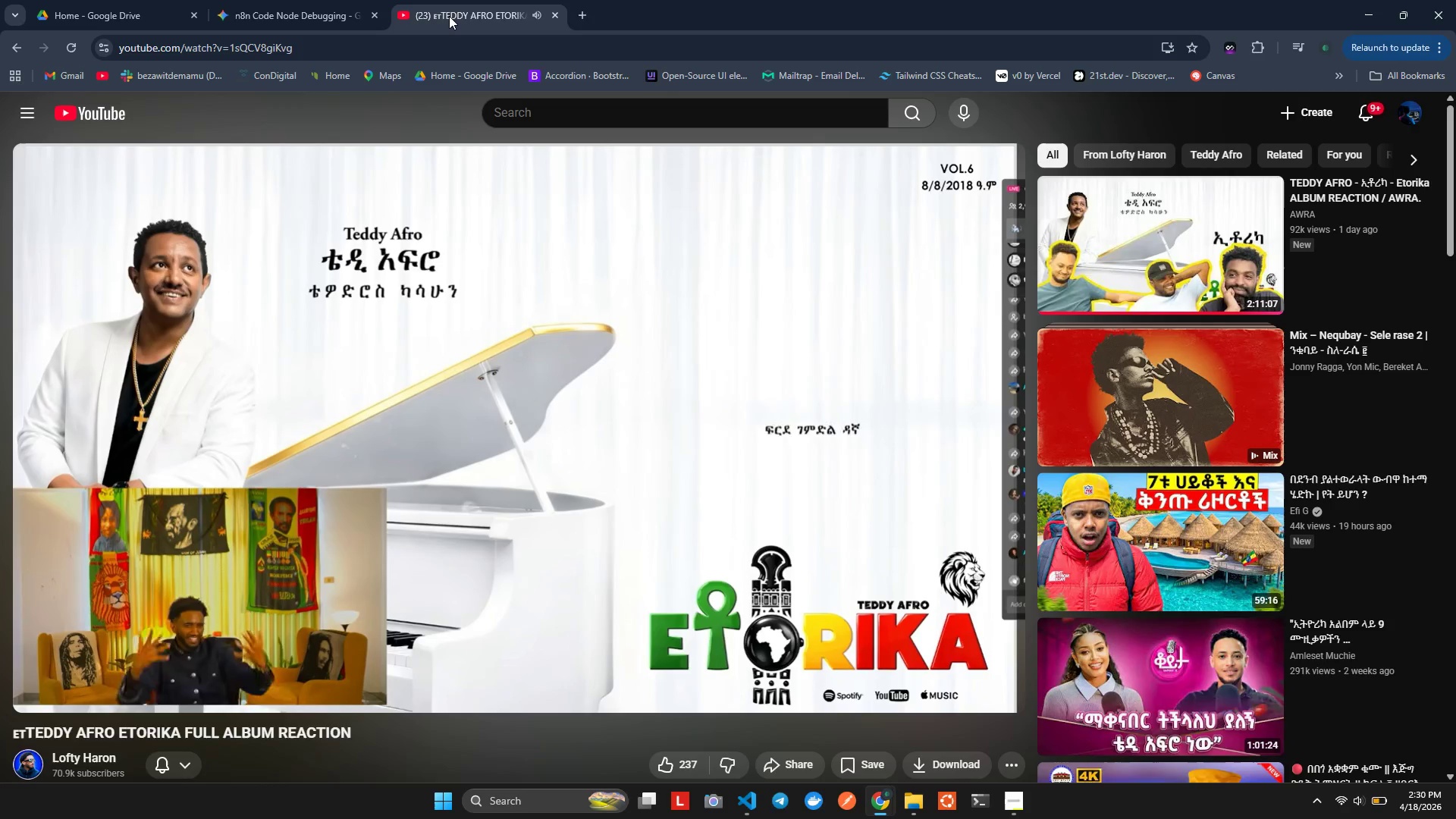 
wait(15.01)
 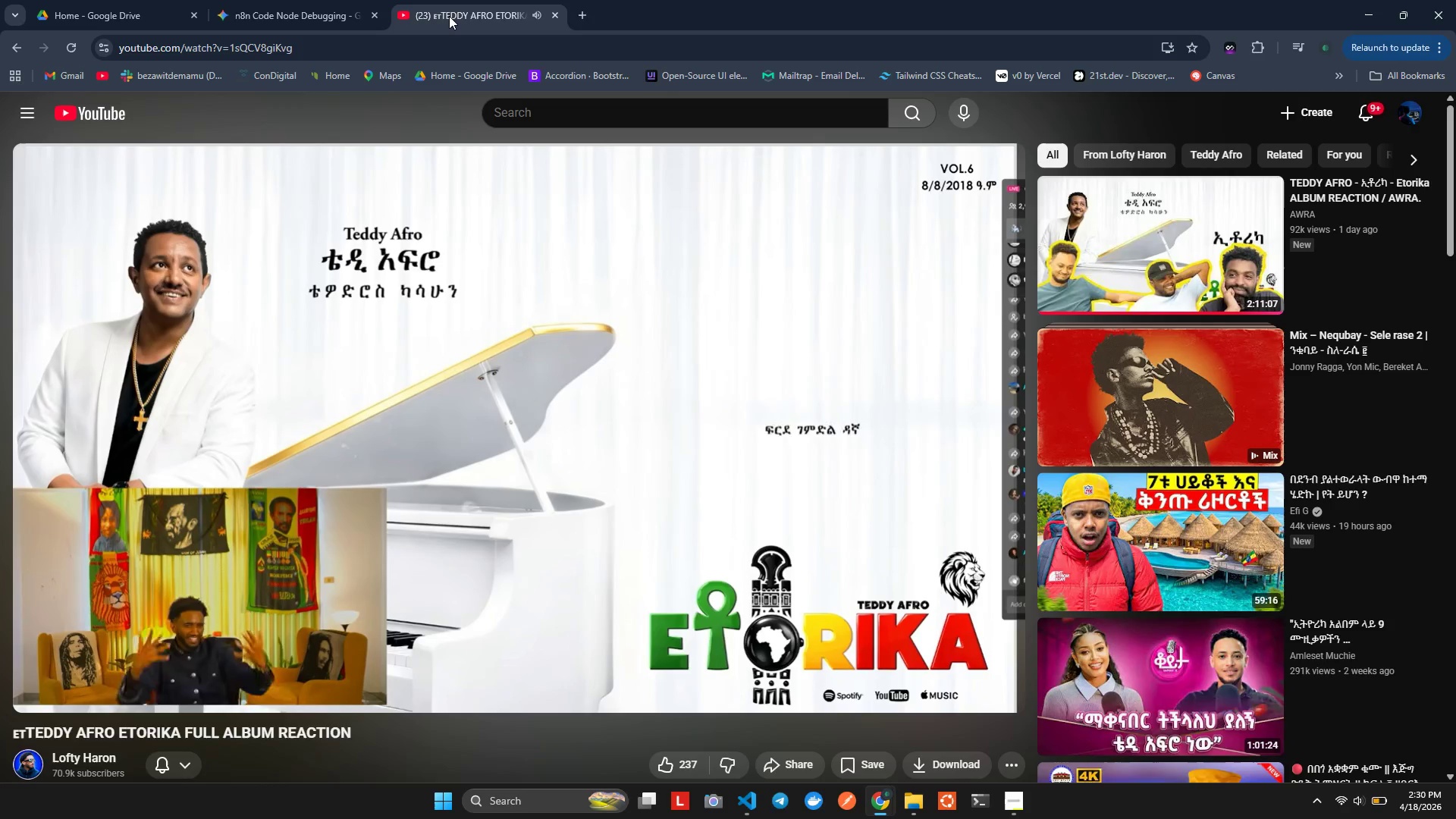 
key(ArrowLeft)
 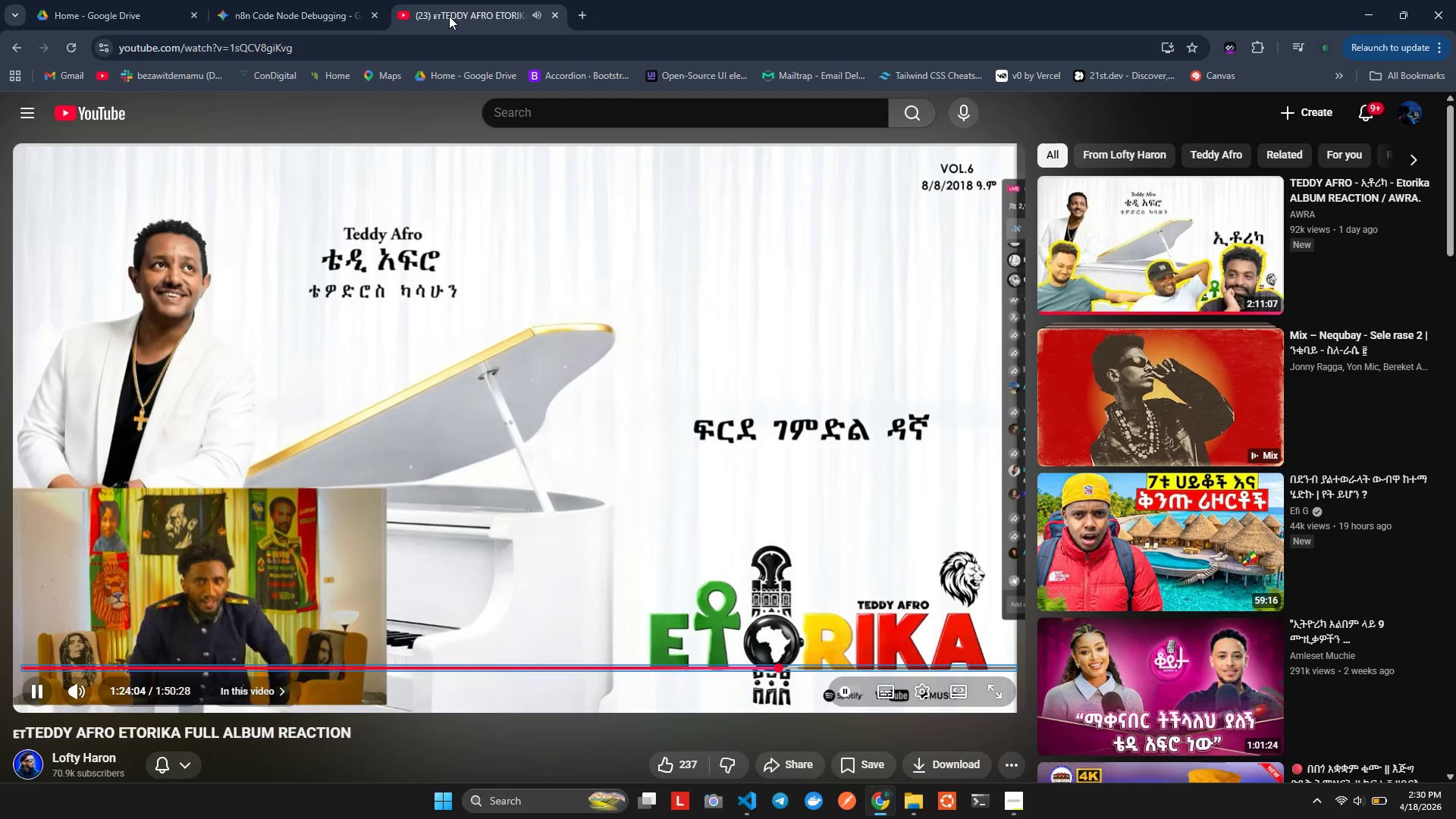 
key(ArrowLeft)
 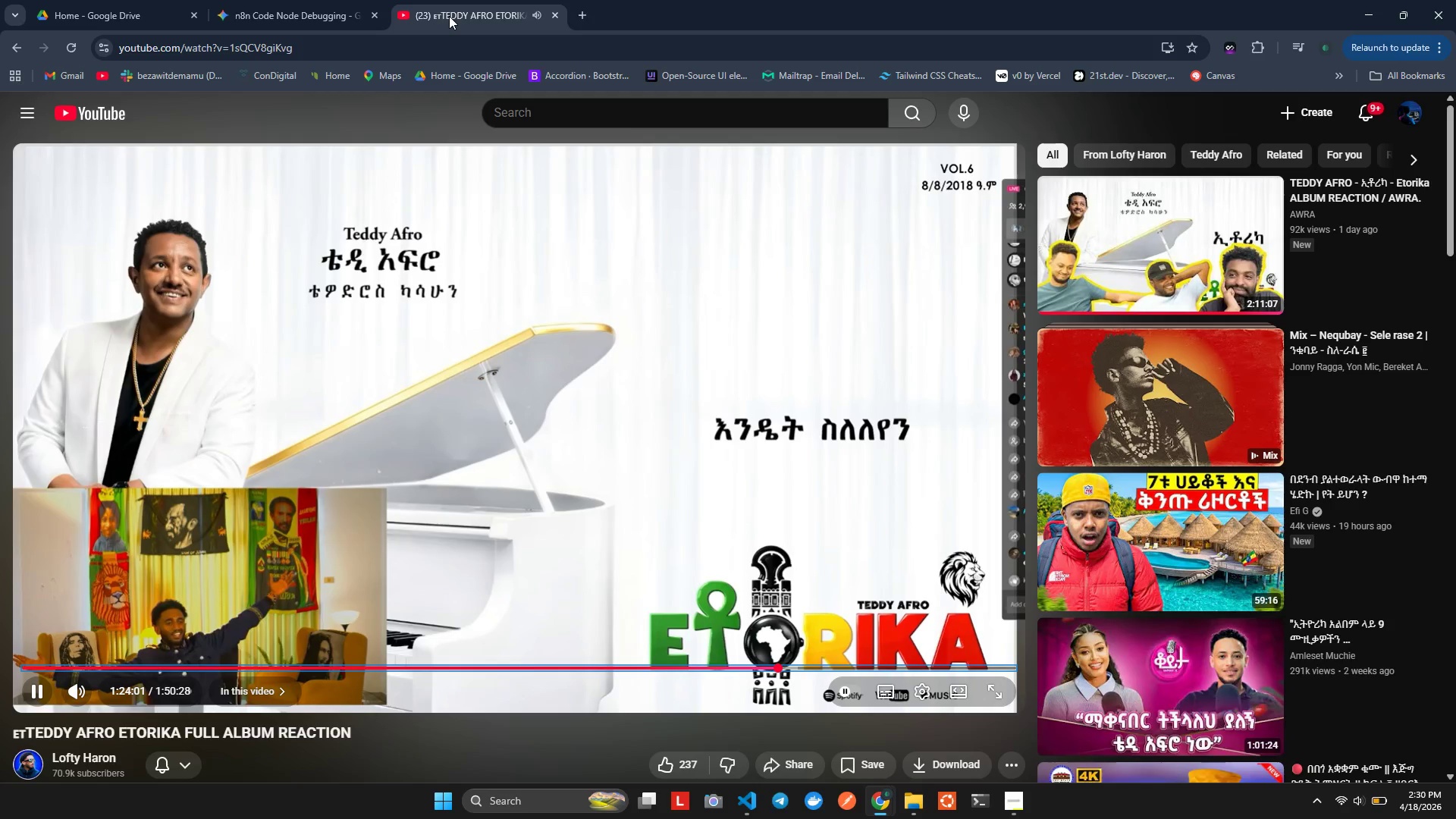 
key(Space)
 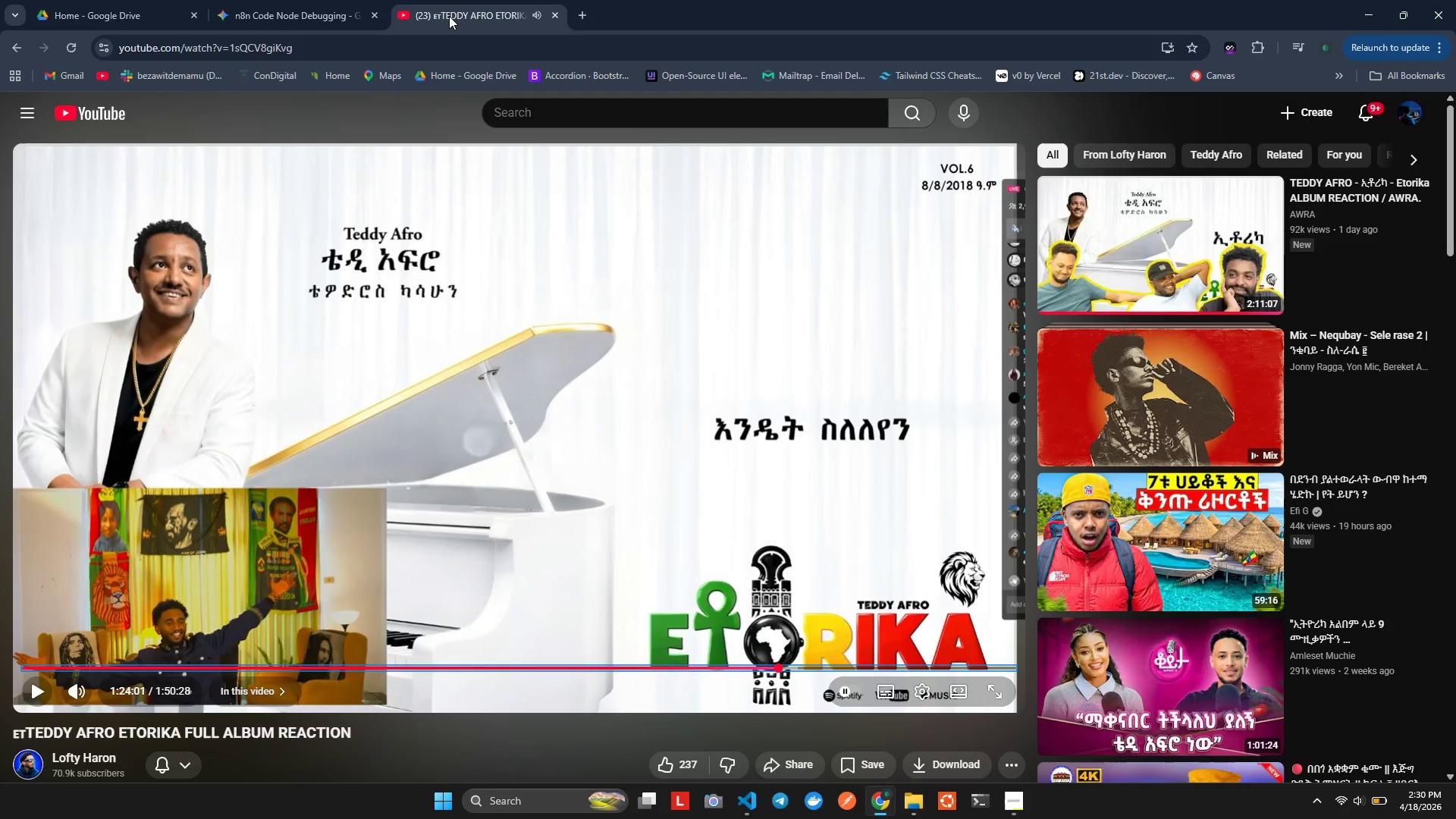 
key(Space)
 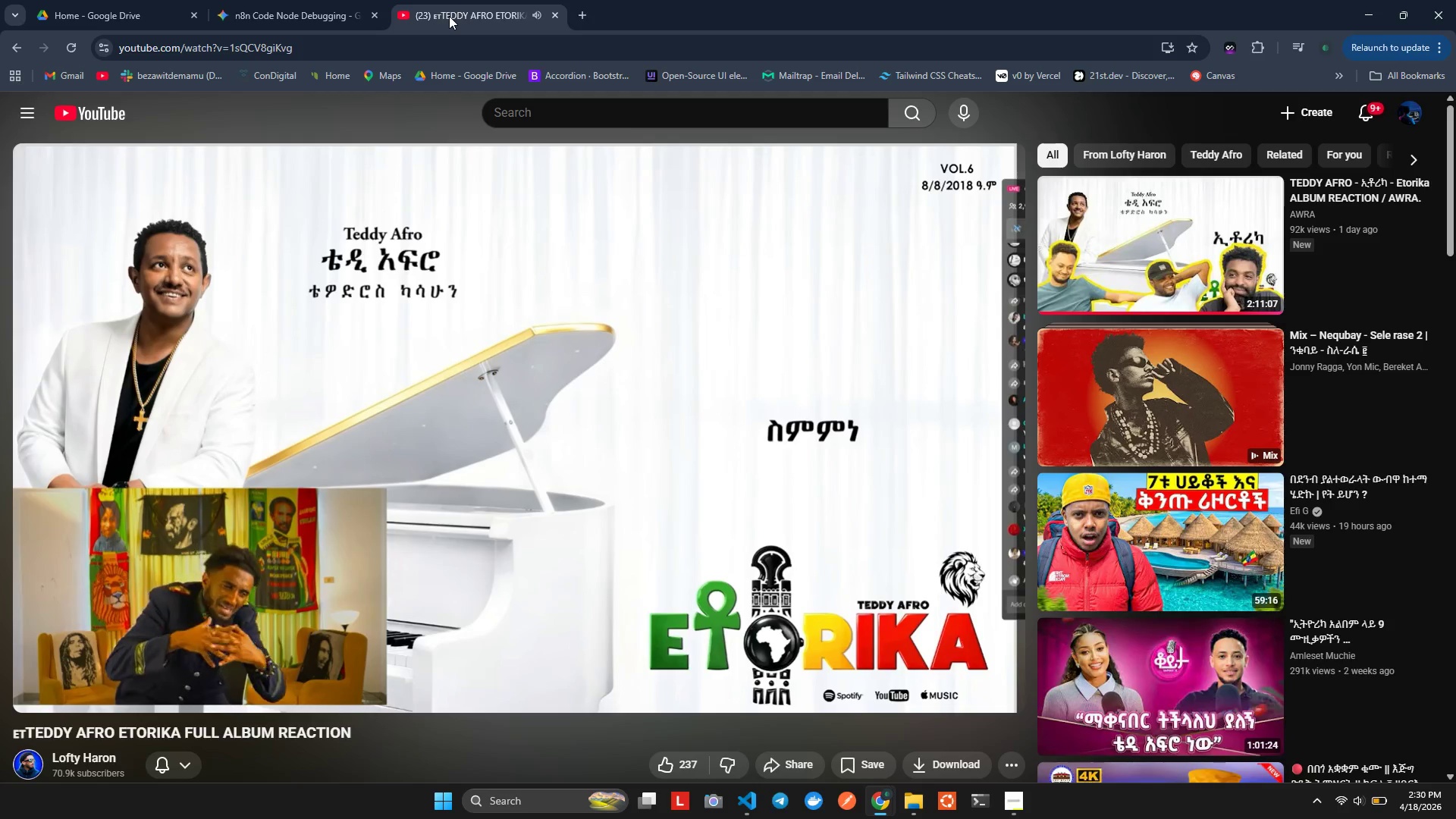 
wait(5.27)
 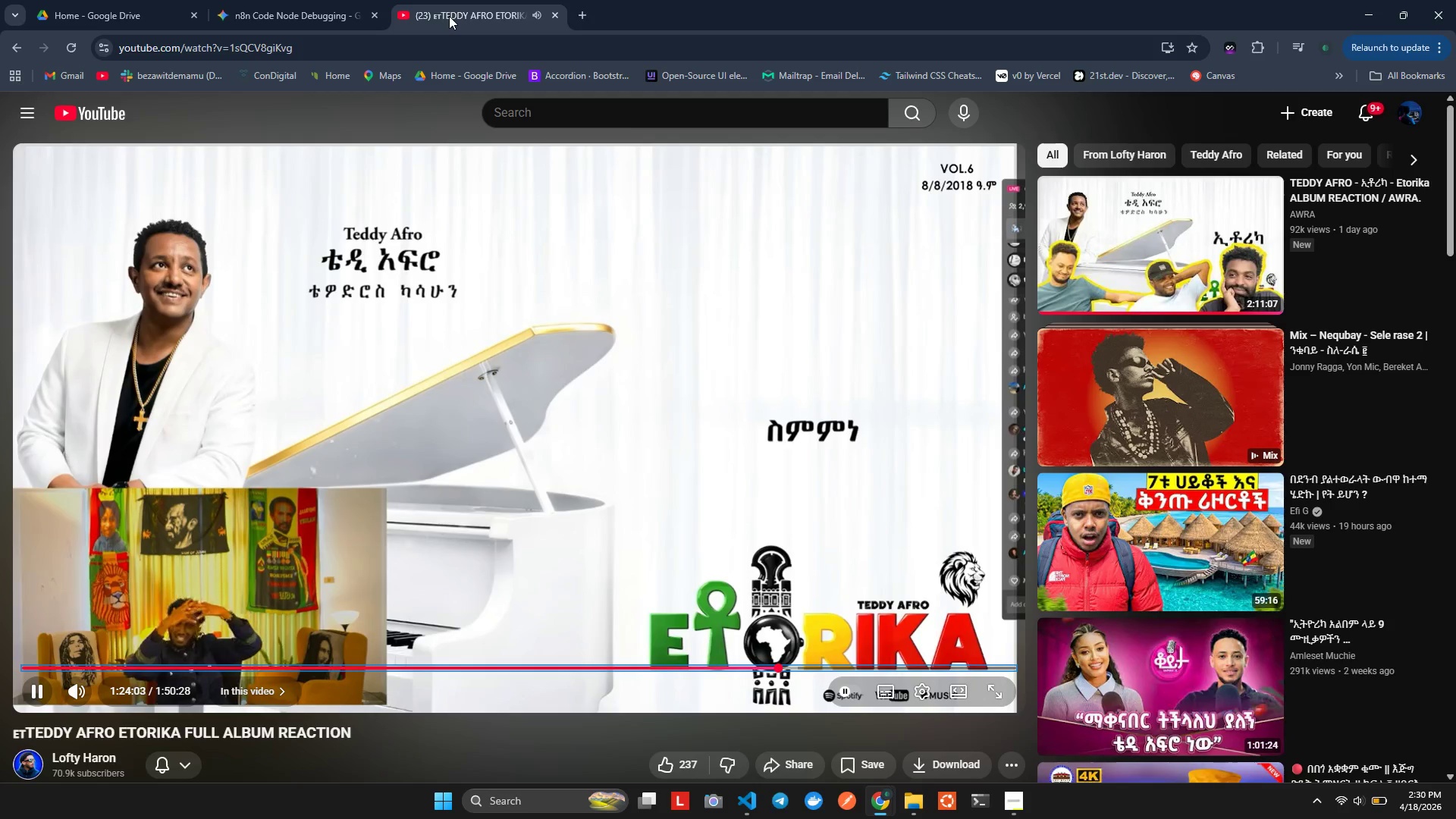 
key(Space)
 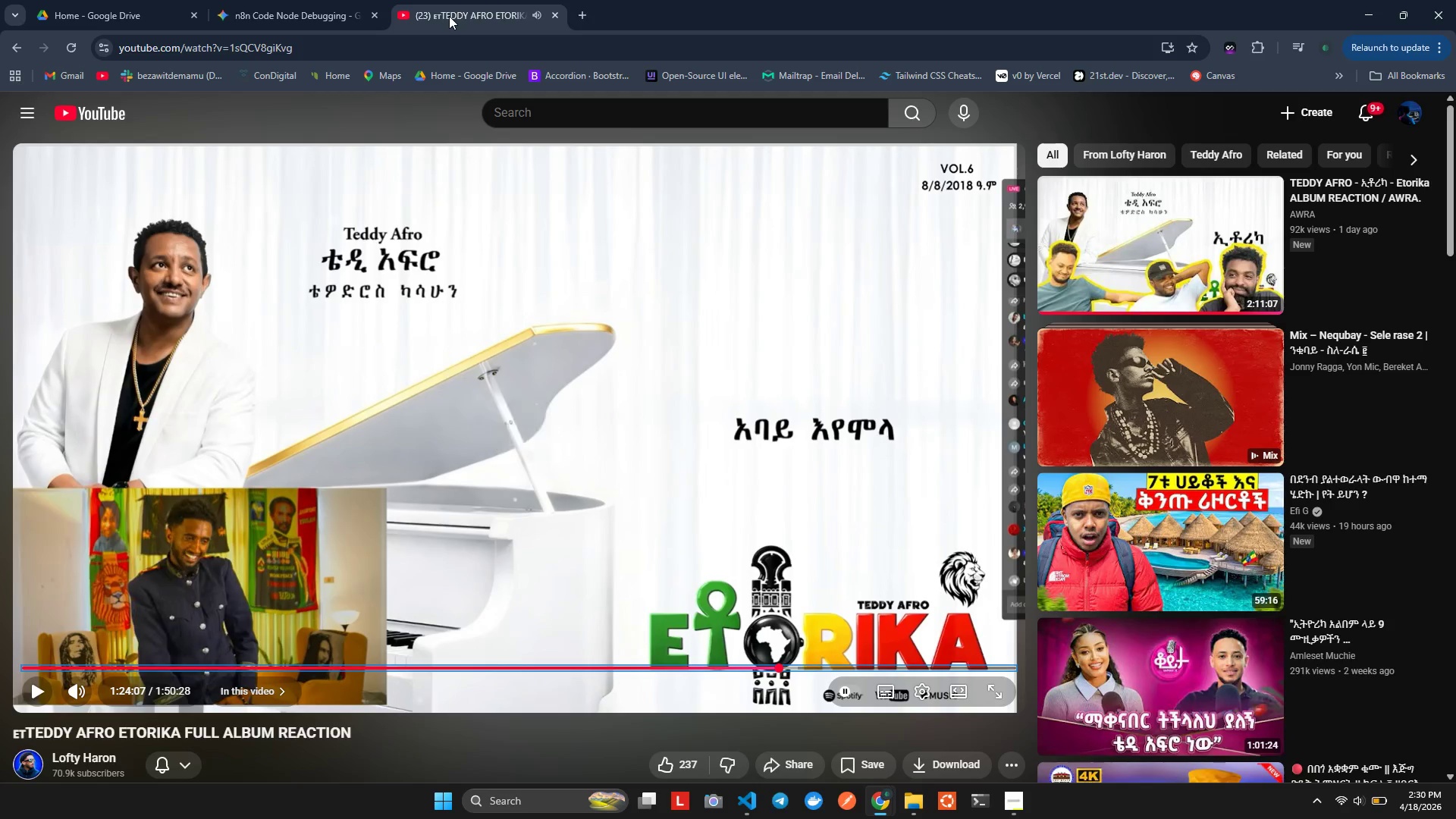 
key(Space)
 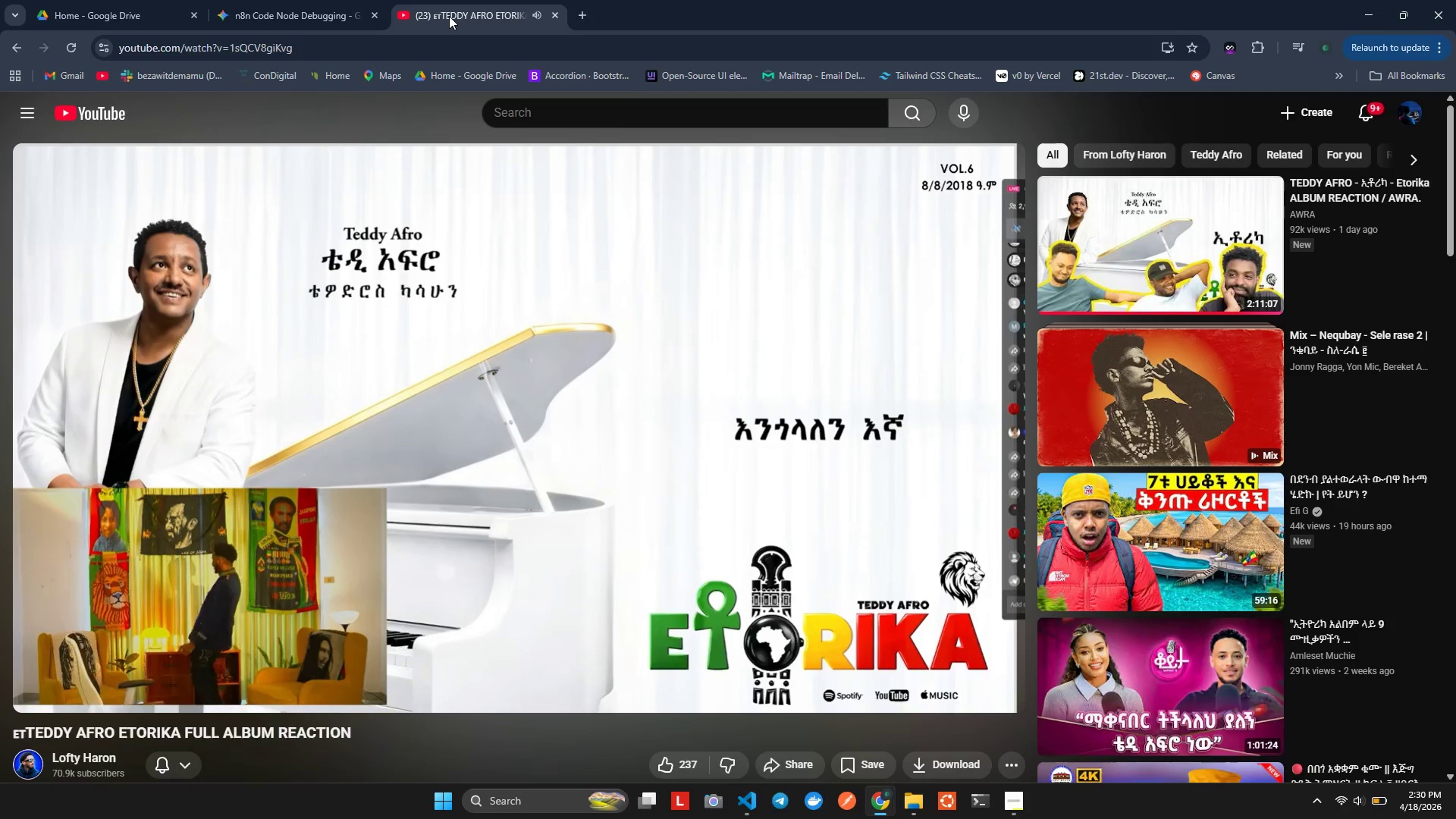 
wait(5.09)
 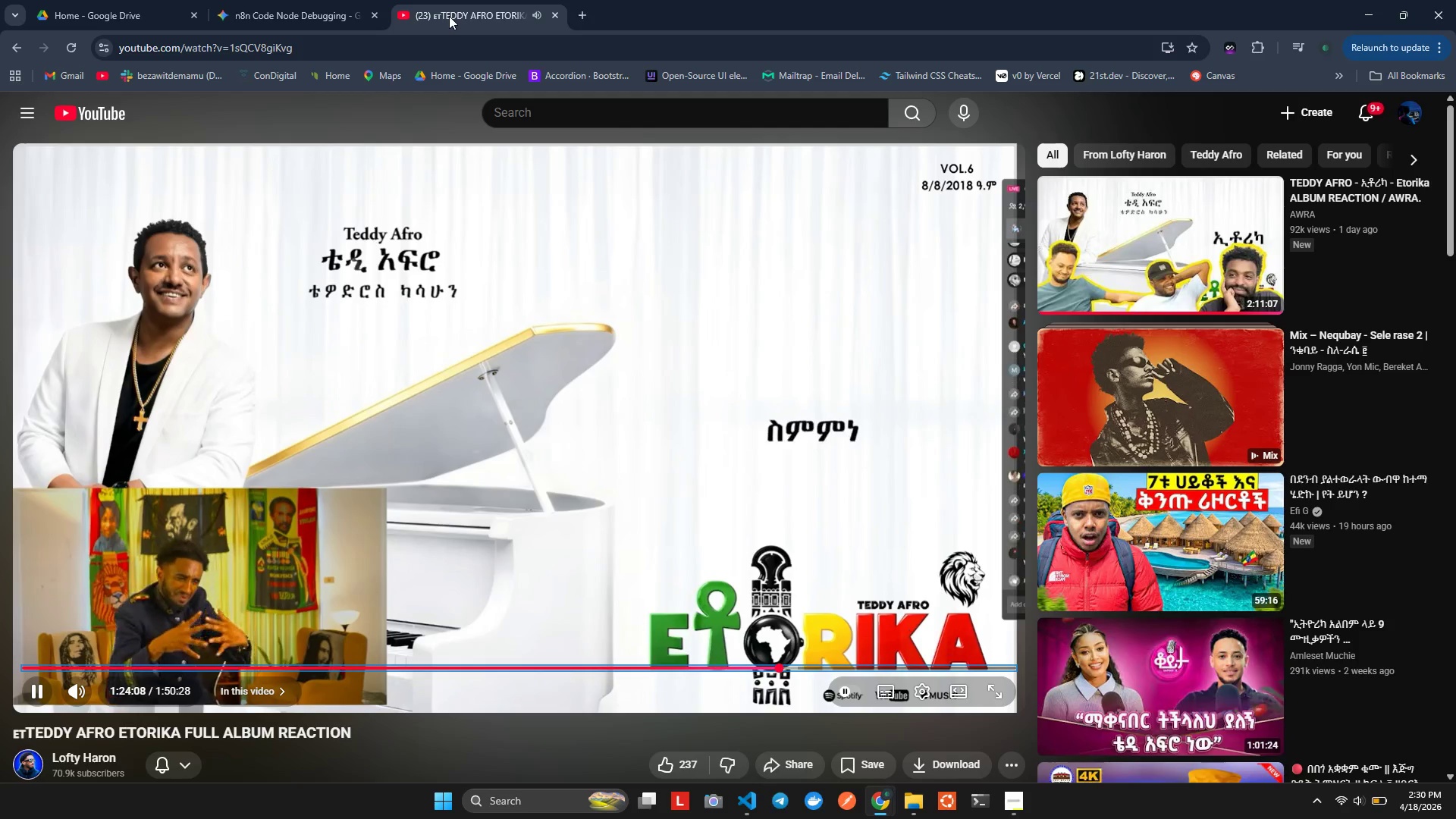 
key(ArrowRight)
 